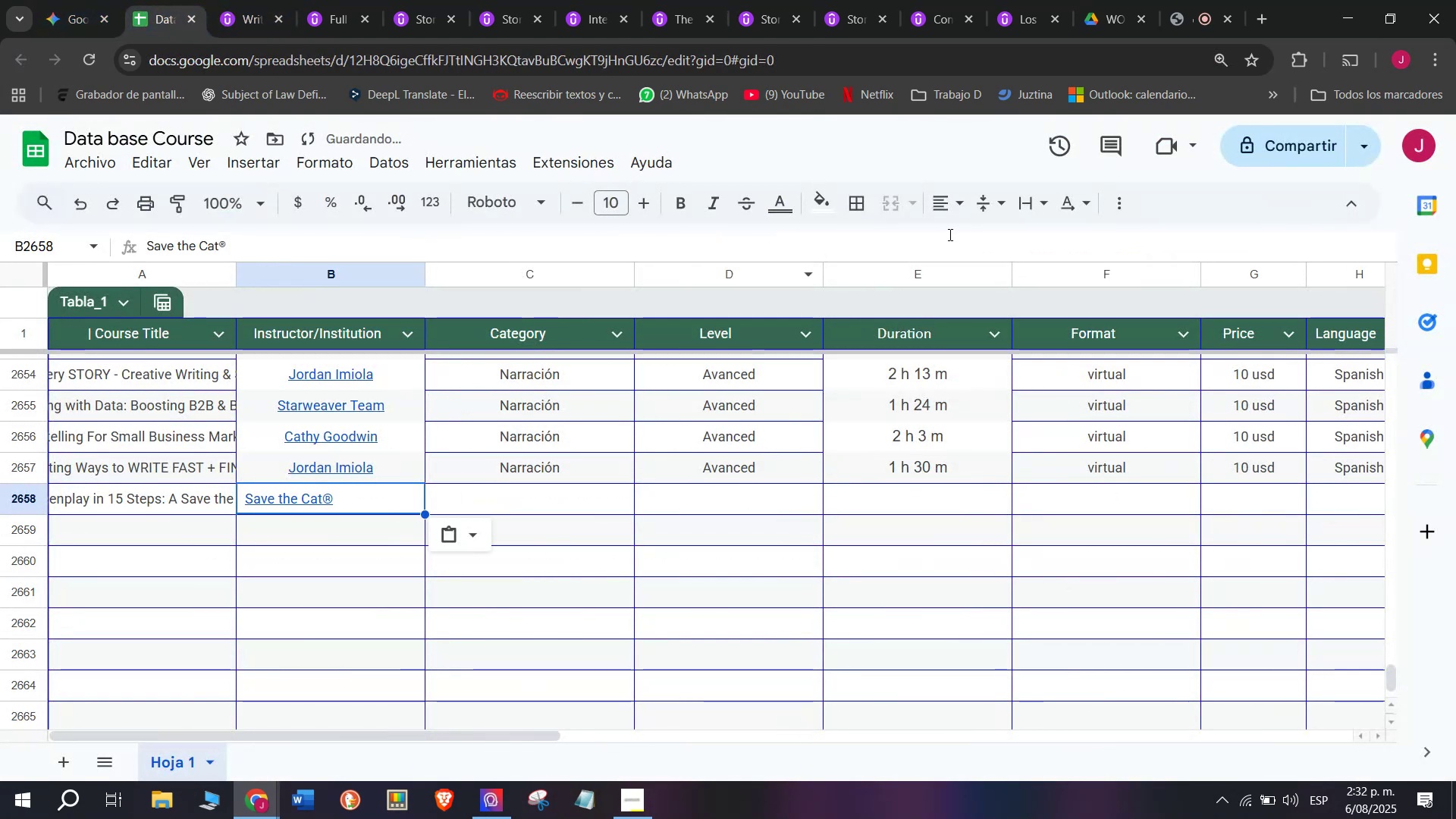 
left_click([954, 213])
 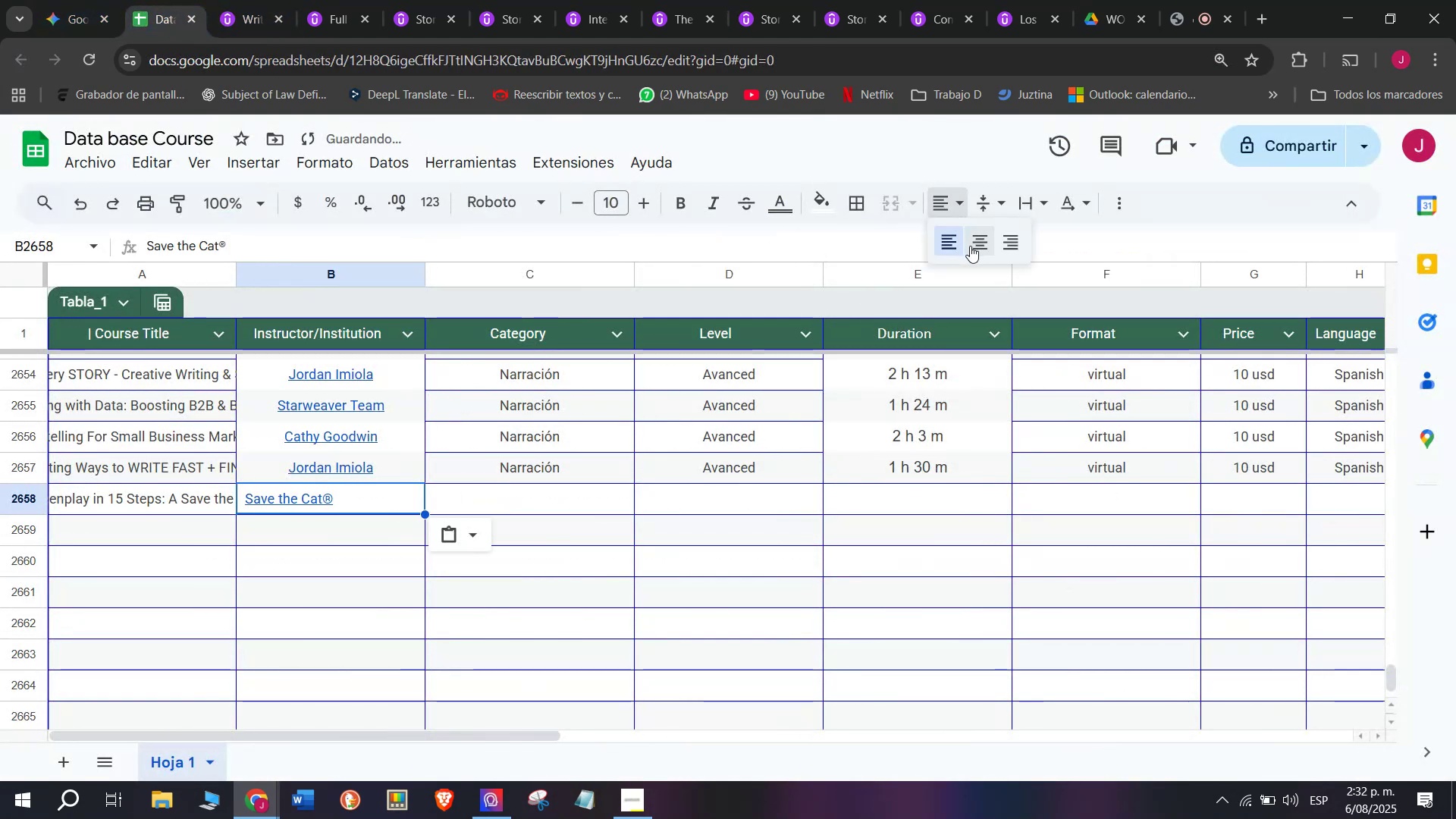 
left_click([970, 246])
 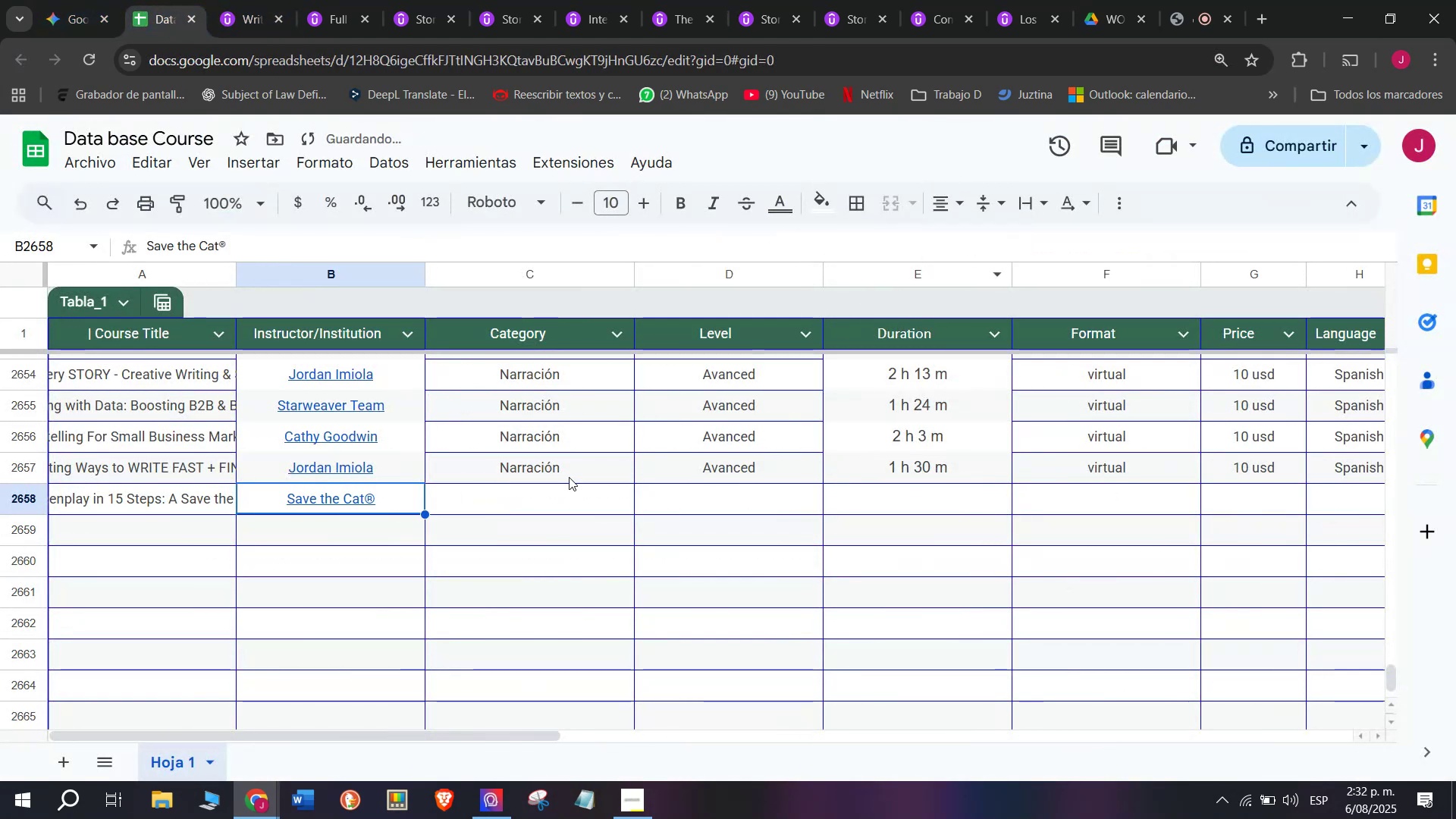 
left_click([546, 479])
 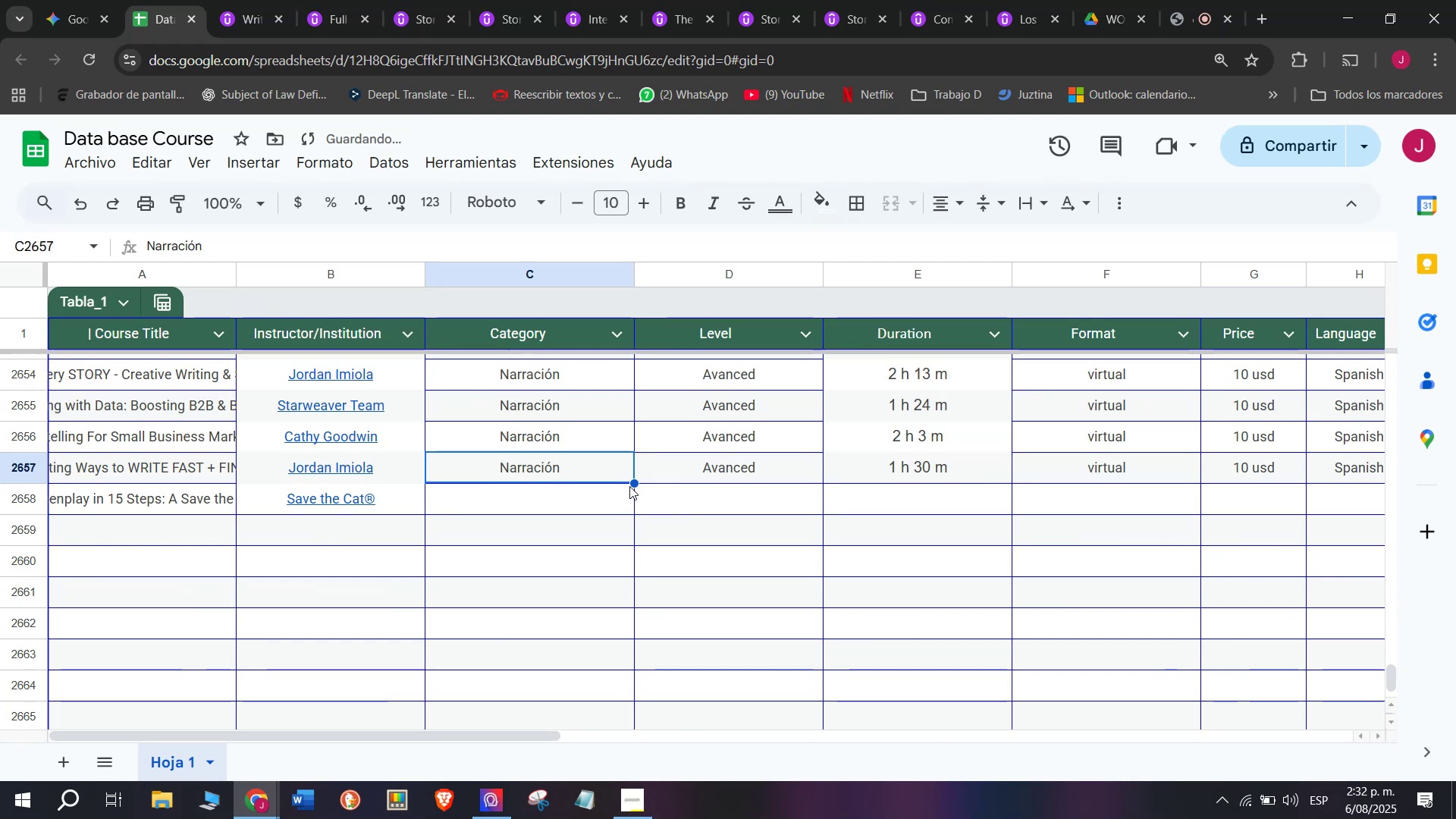 
left_click_drag(start_coordinate=[633, 481], to_coordinate=[640, 507])
 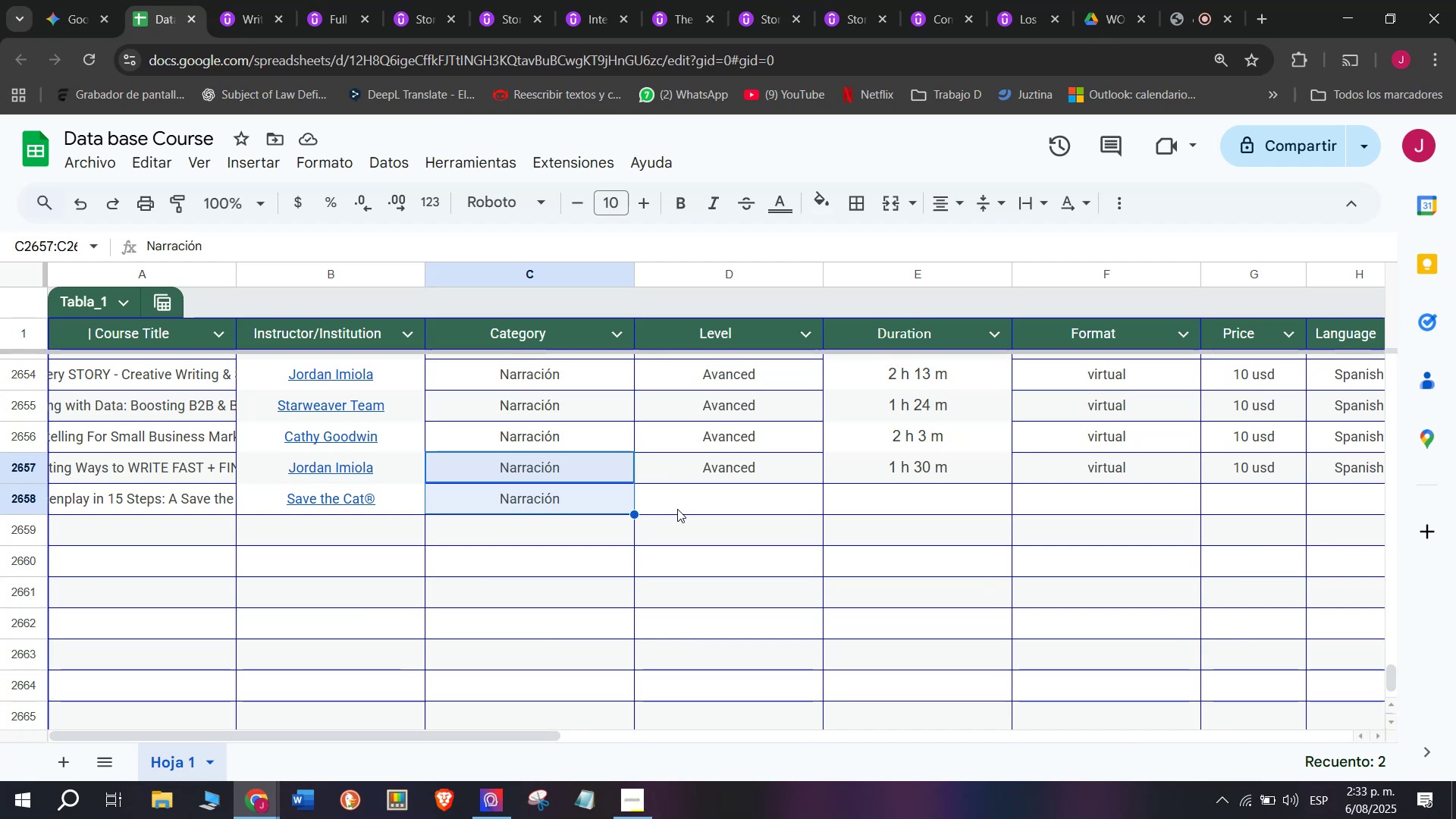 
wait(40.17)
 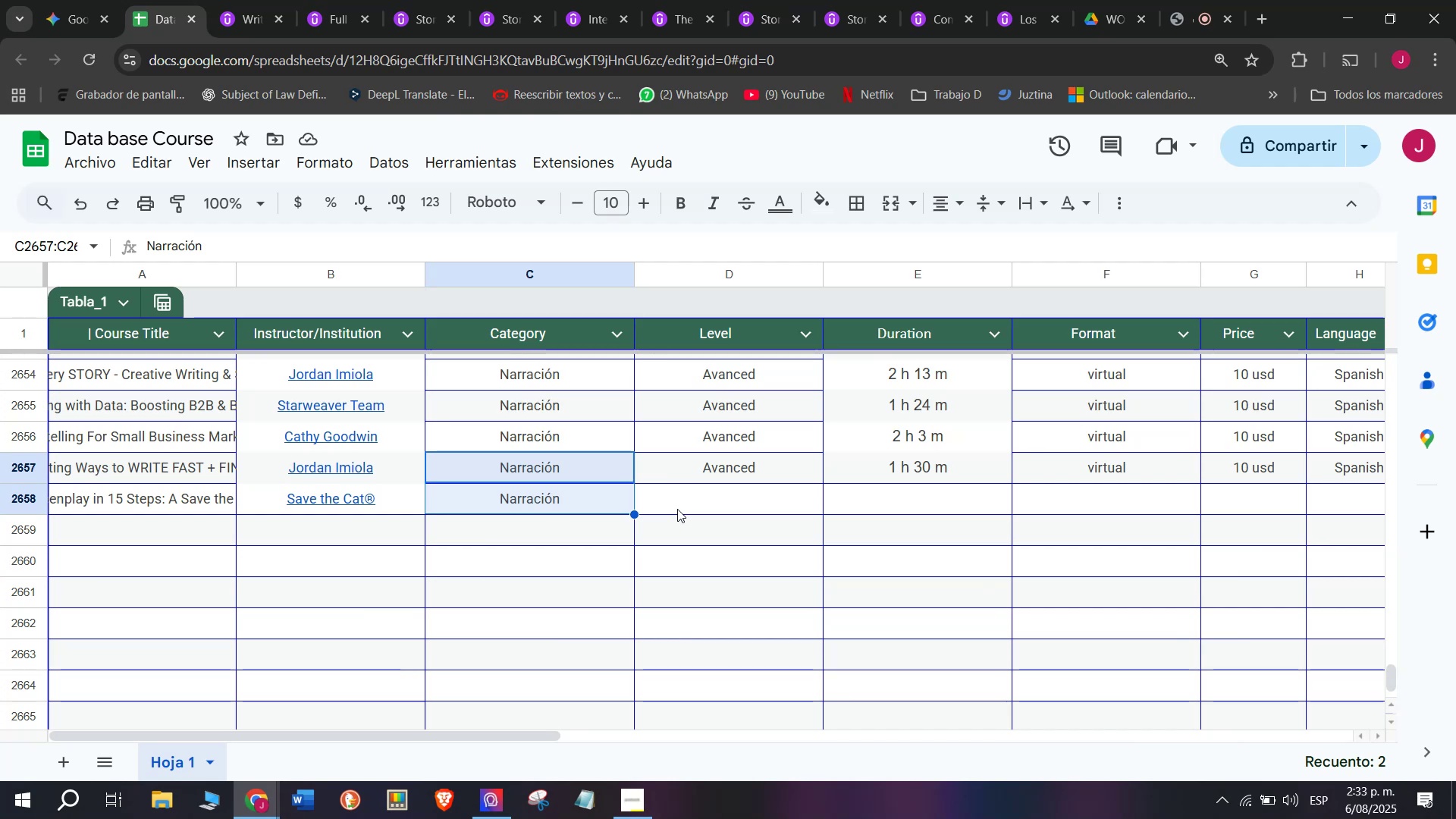 
double_click([748, 468])
 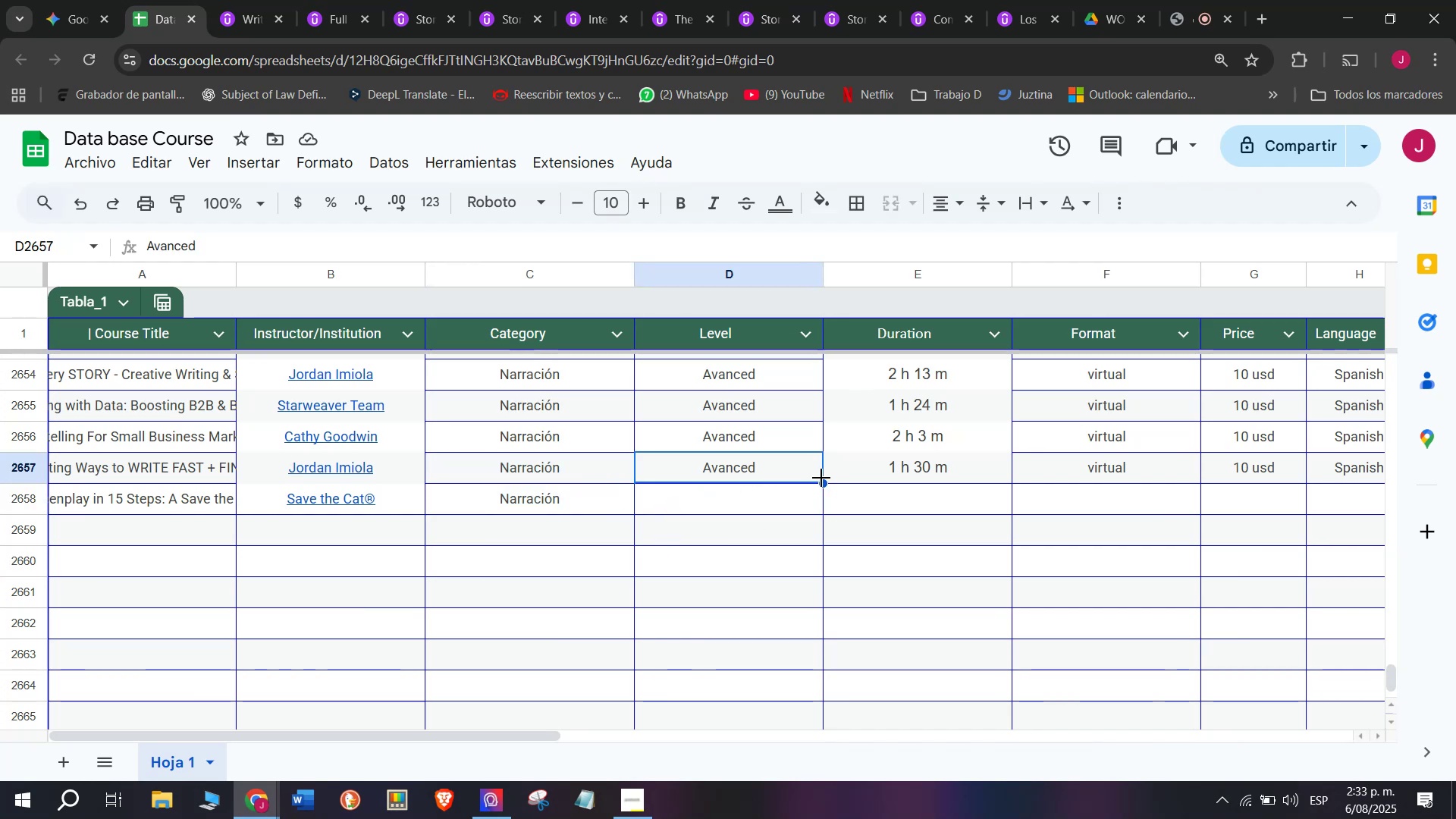 
left_click_drag(start_coordinate=[821, 478], to_coordinate=[823, 499])
 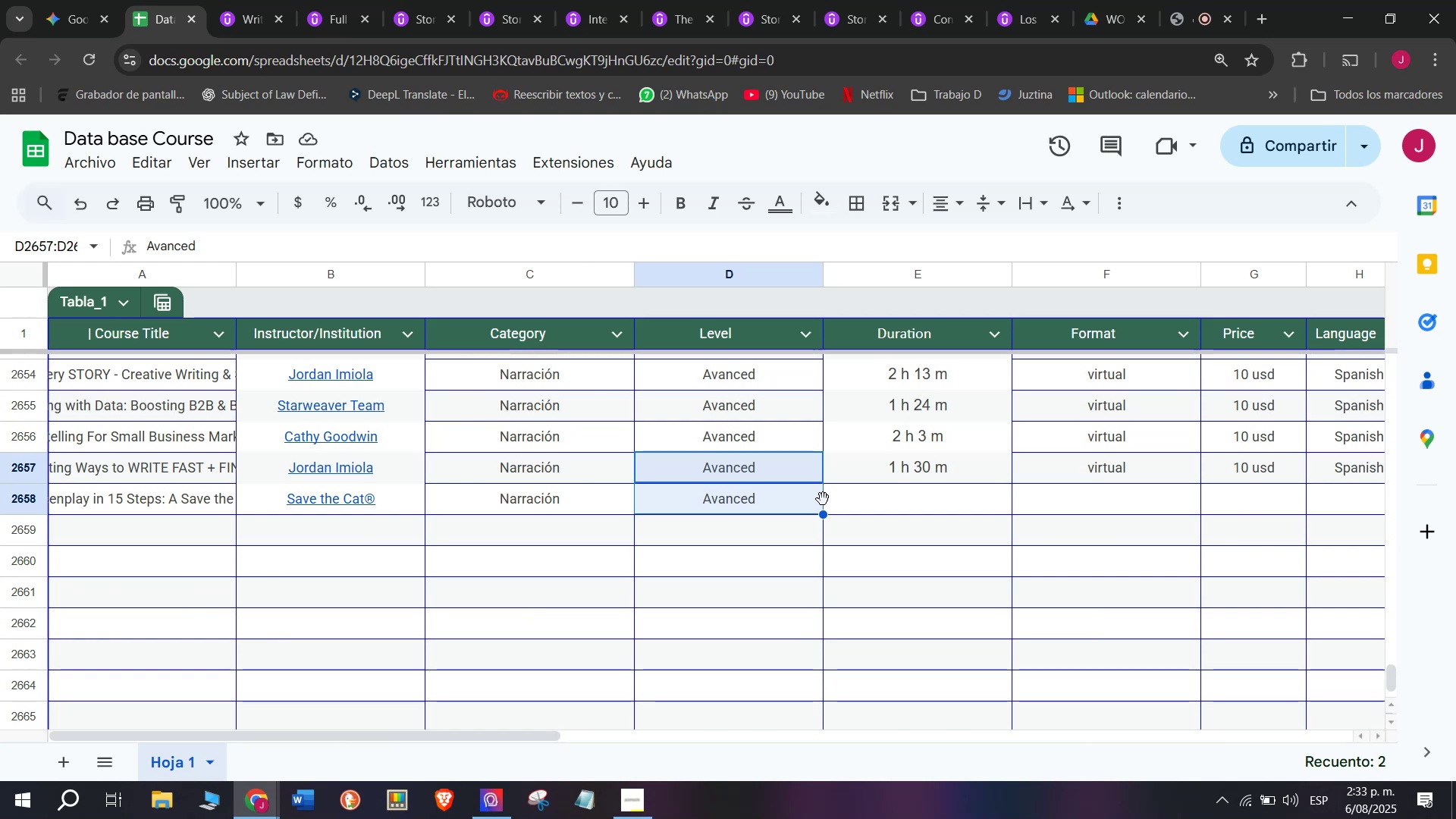 
wait(34.46)
 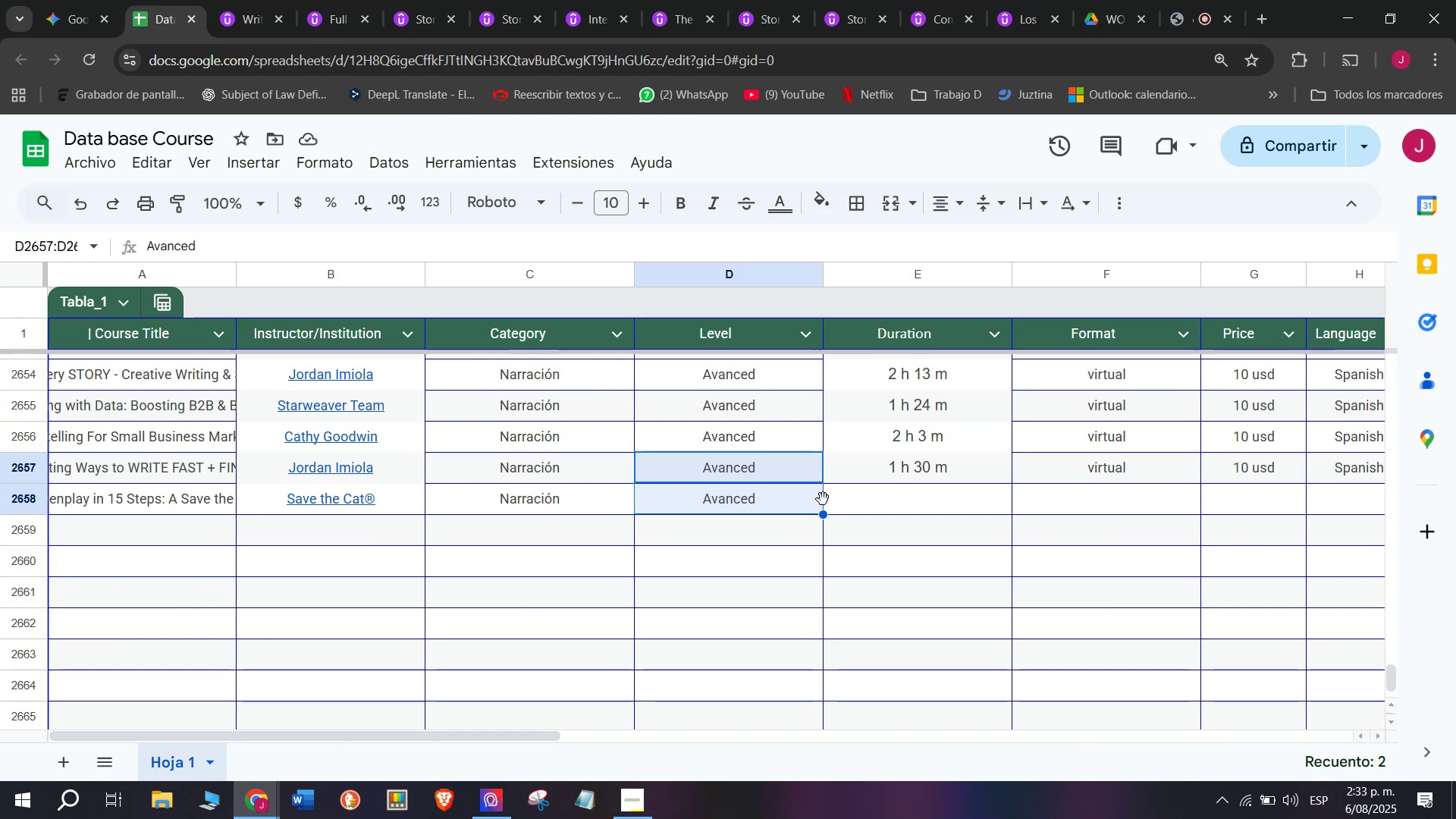 
left_click([897, 488])
 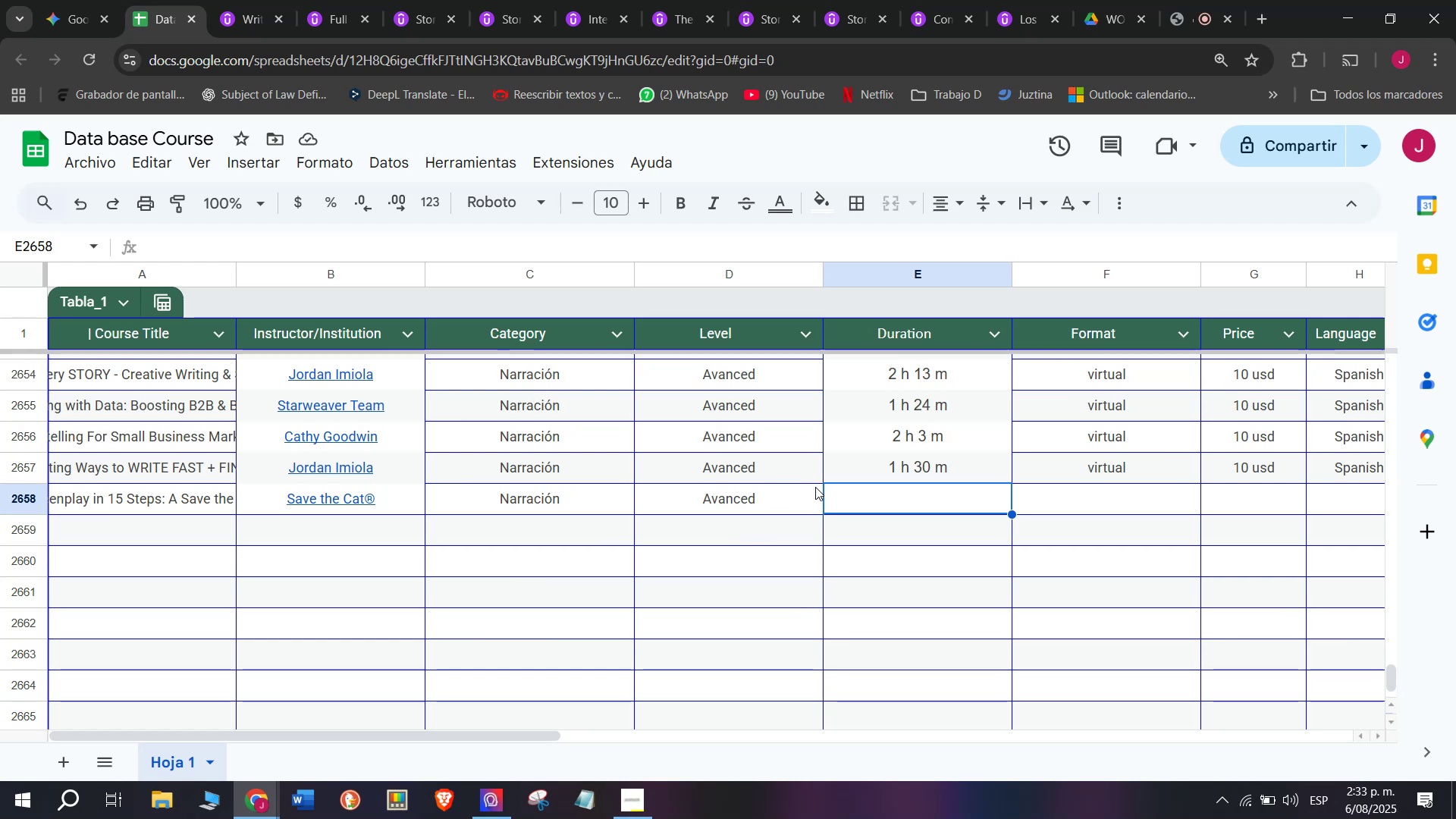 
wait(5.72)
 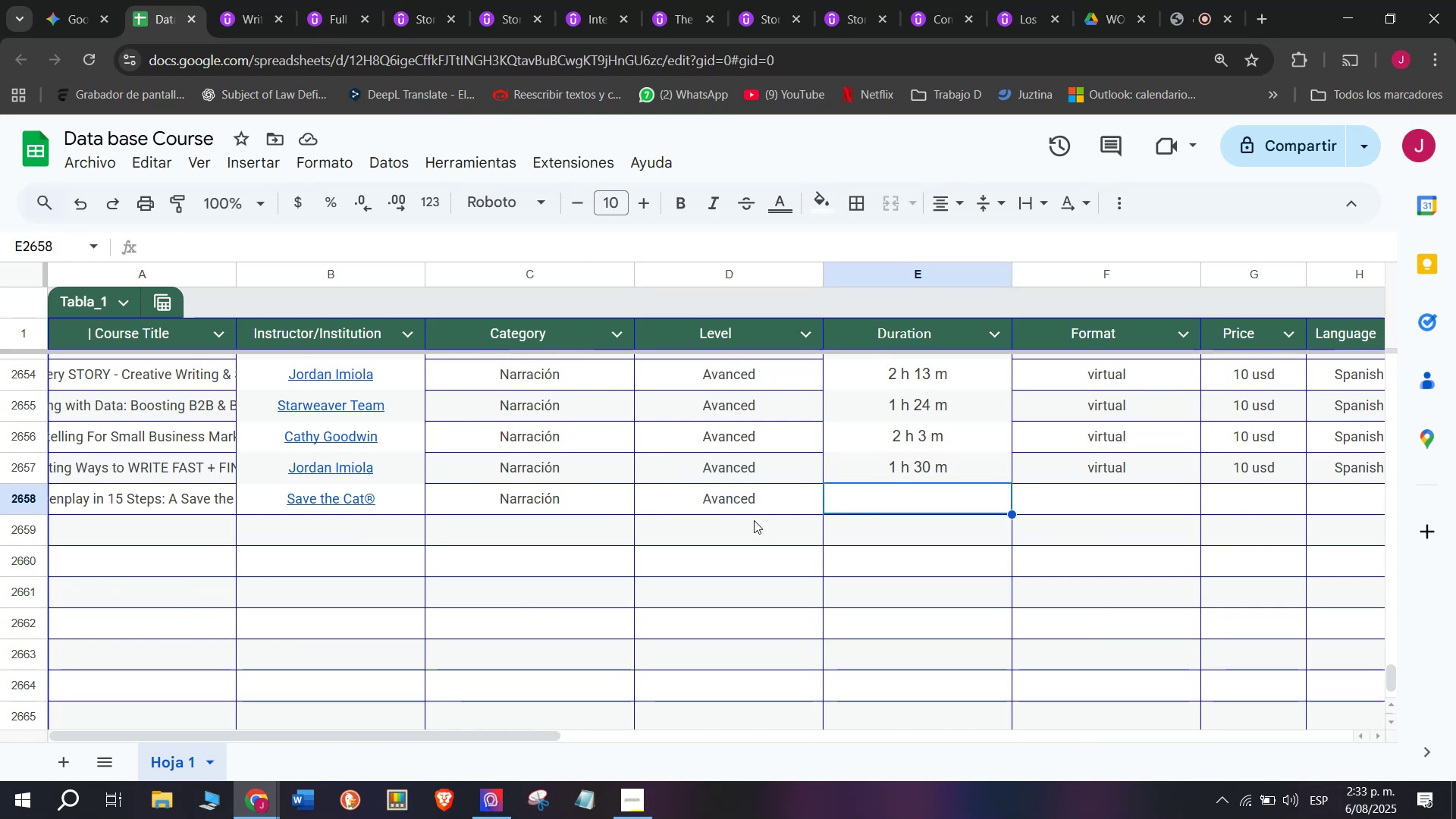 
left_click([261, 0])
 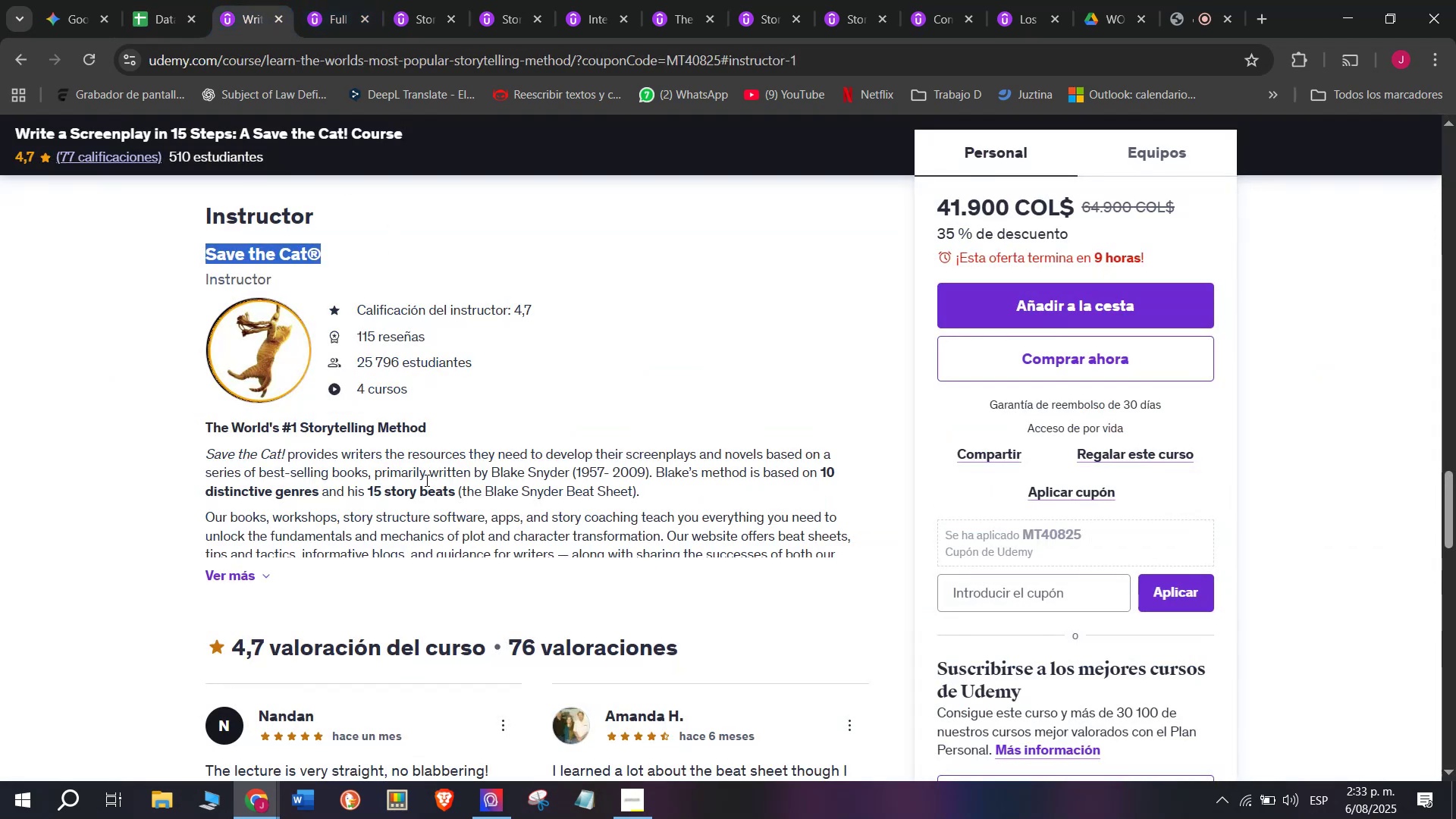 
scroll: coordinate [376, 518], scroll_direction: up, amount: 8.0
 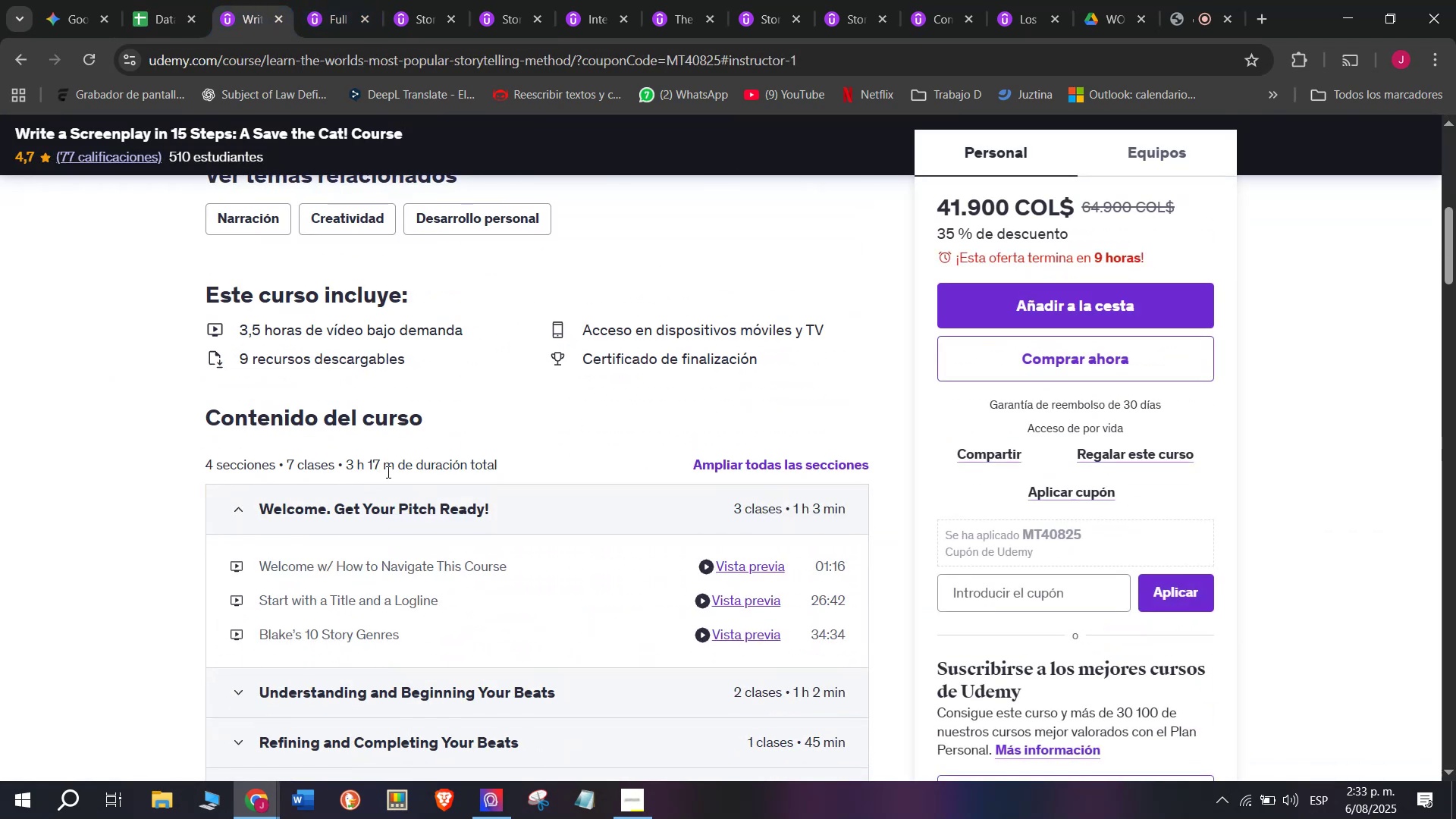 
left_click_drag(start_coordinate=[394, 472], to_coordinate=[348, 457])
 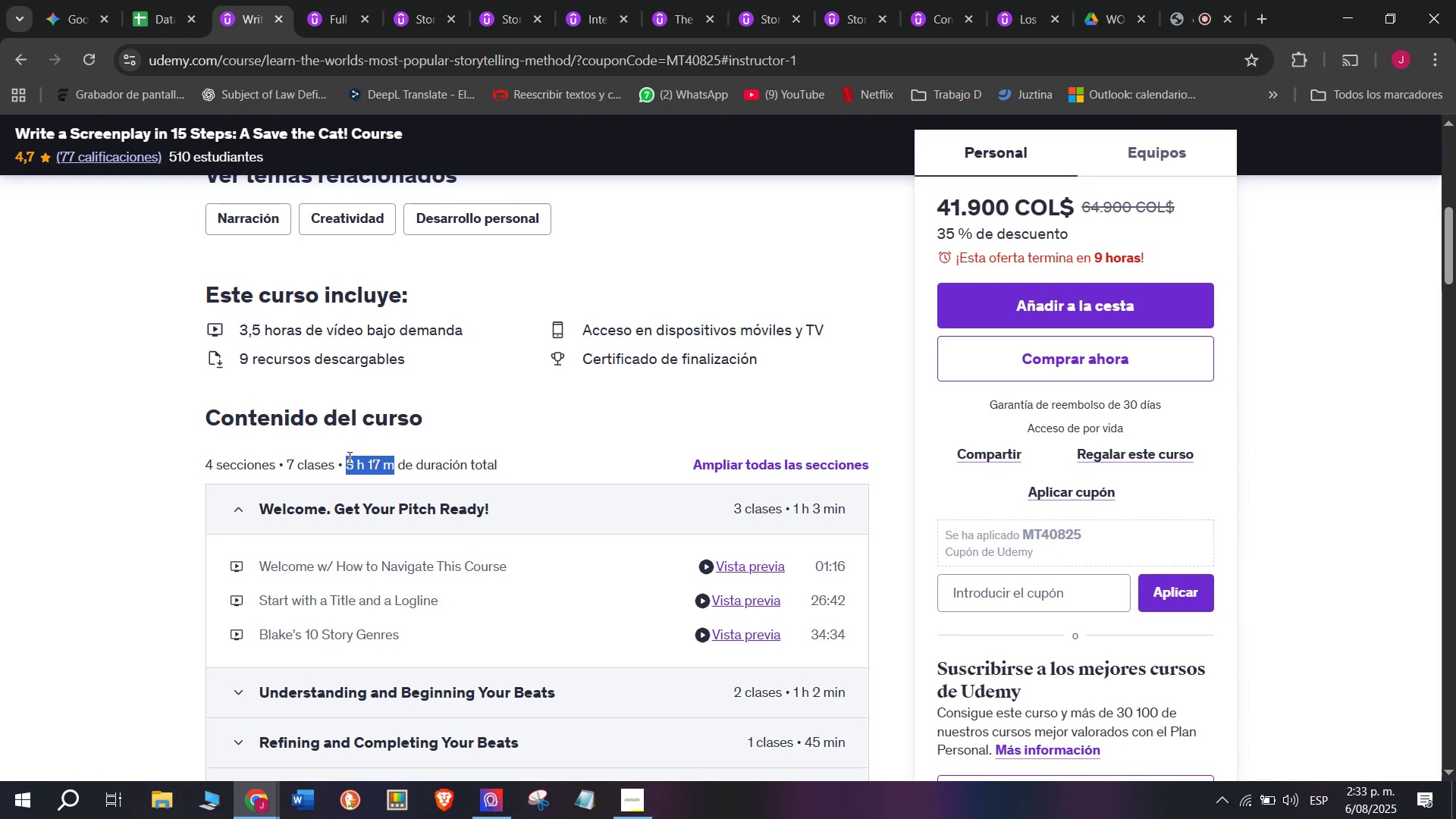 
key(Break)
 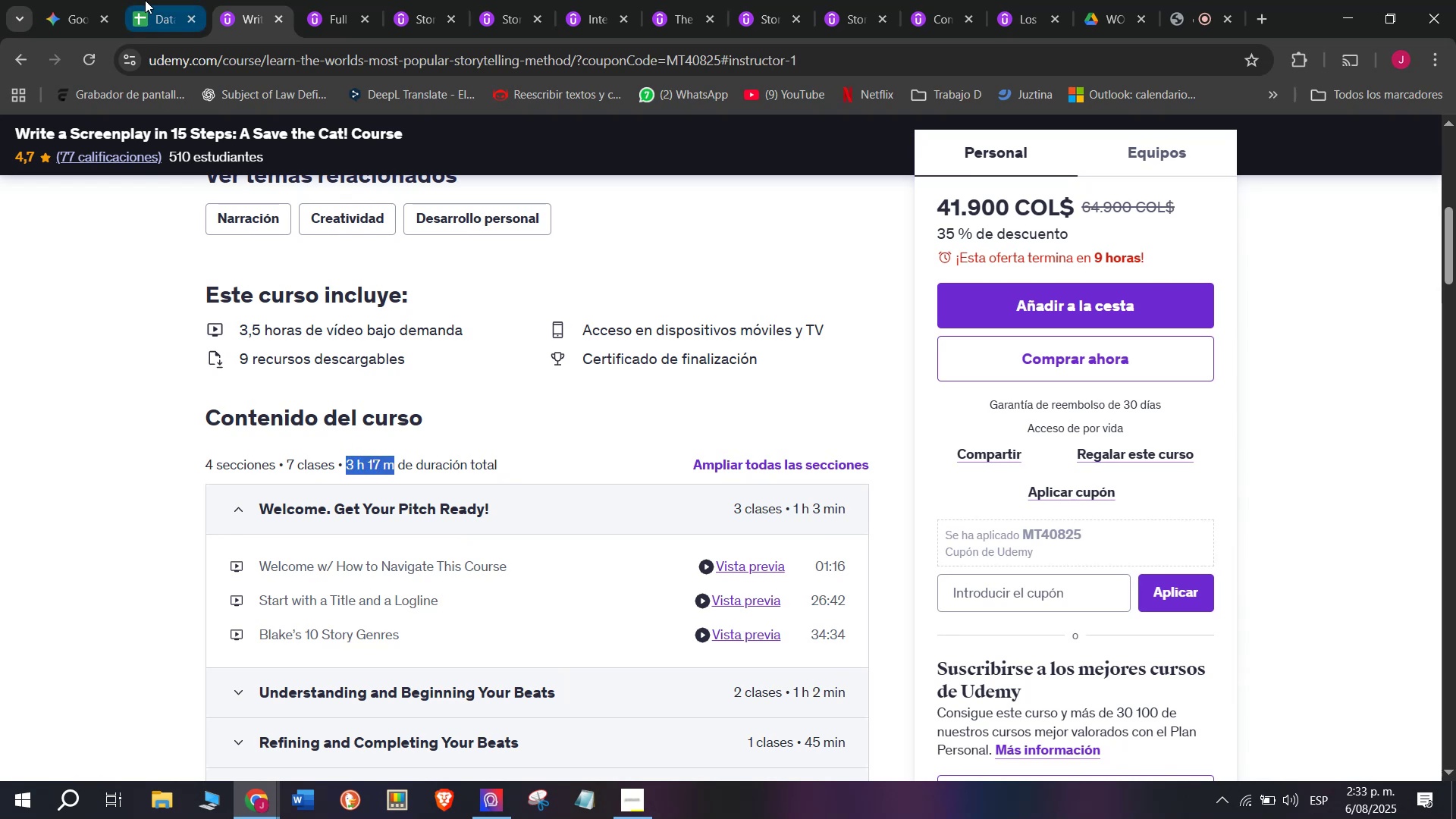 
key(Control+ControlLeft)
 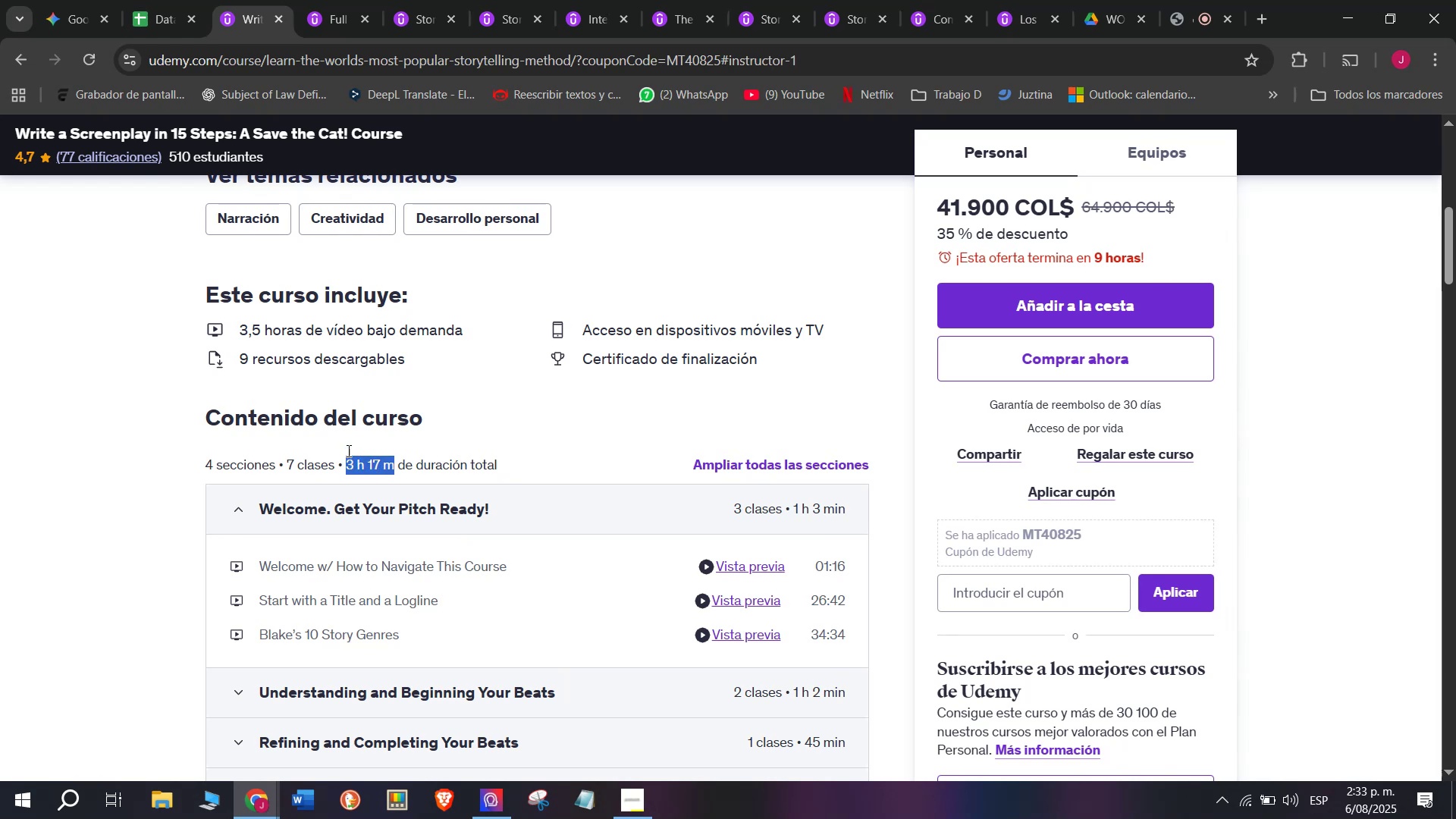 
key(Control+C)
 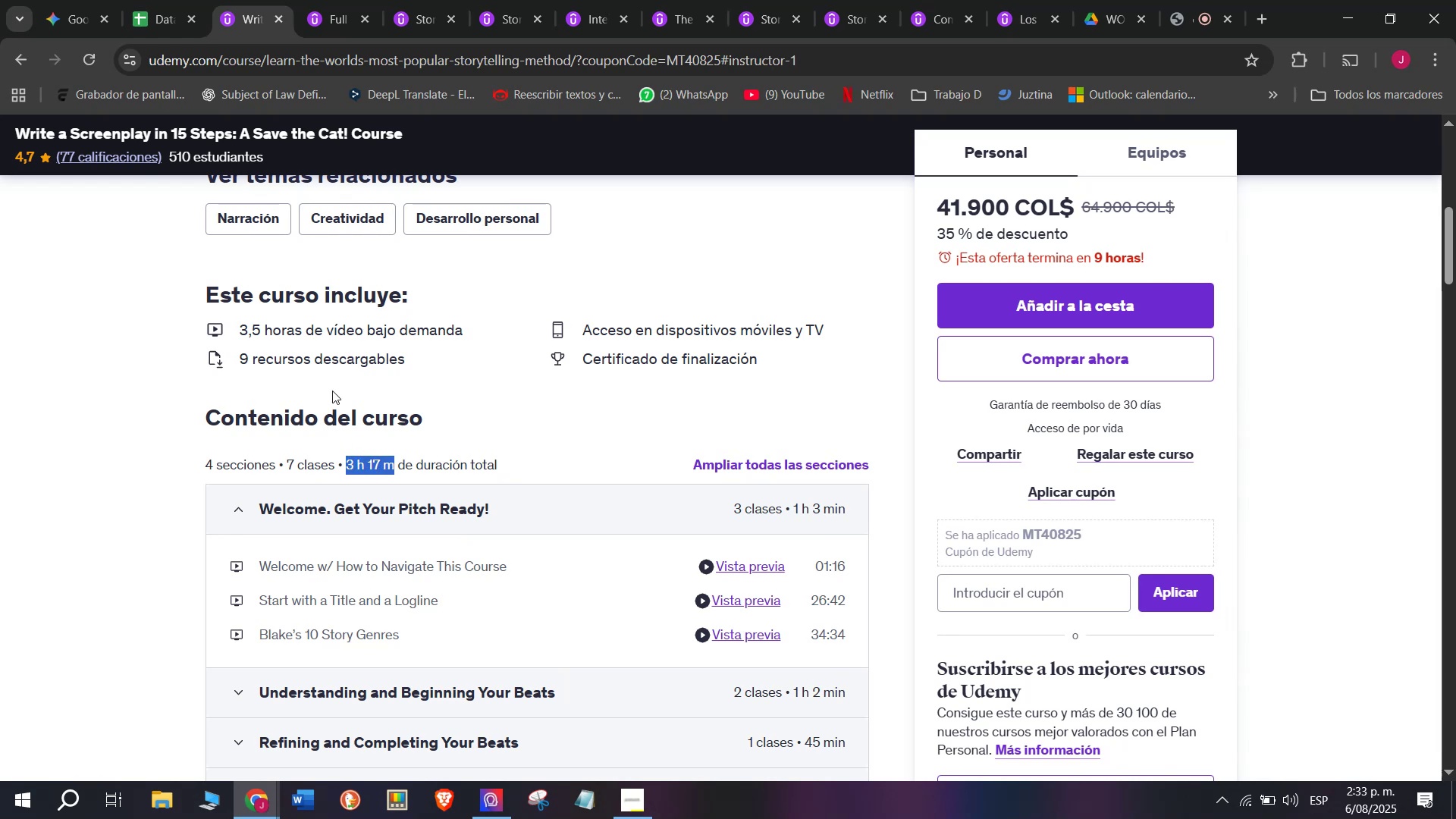 
key(Control+C)
 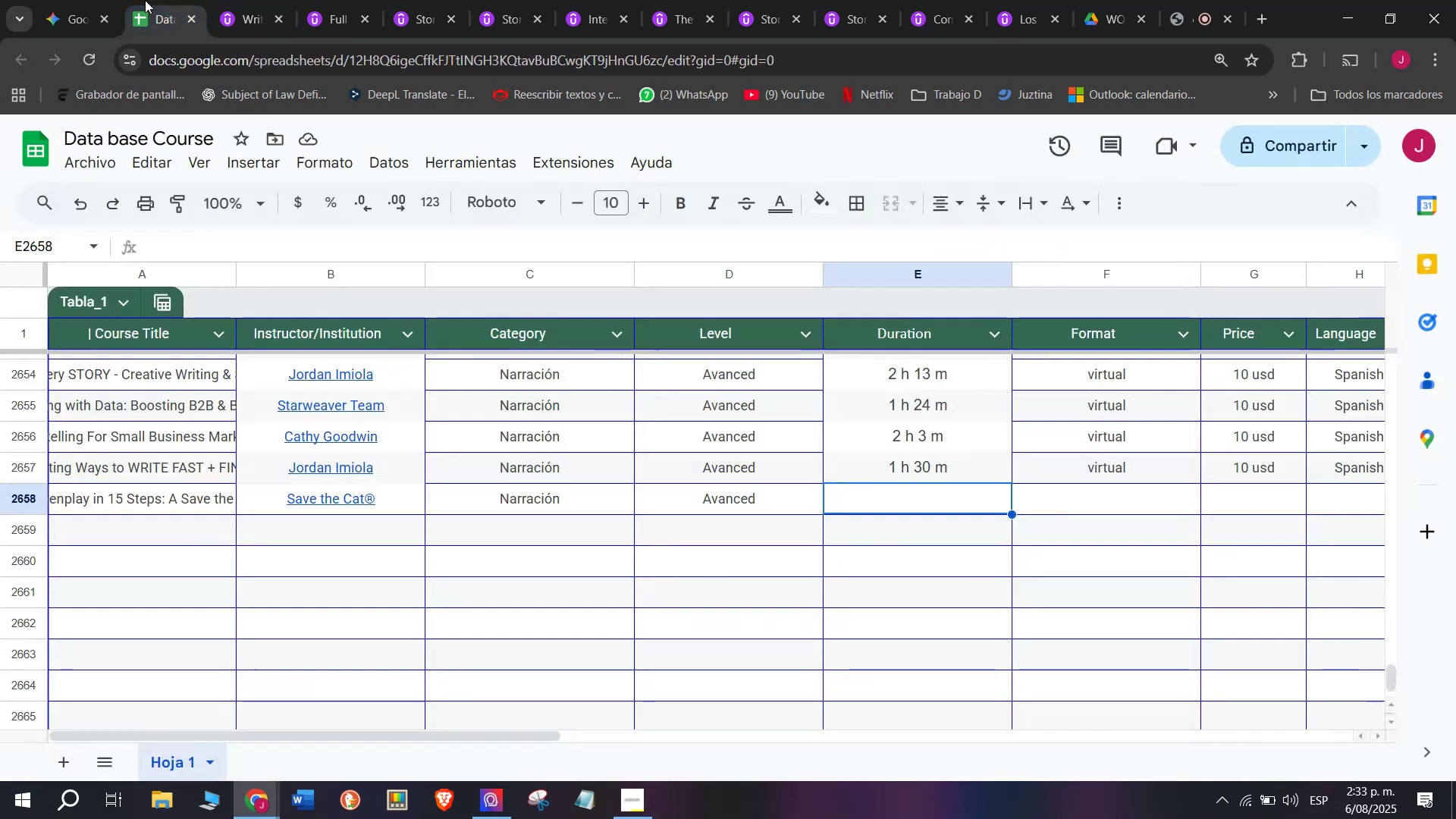 
key(Control+ControlLeft)
 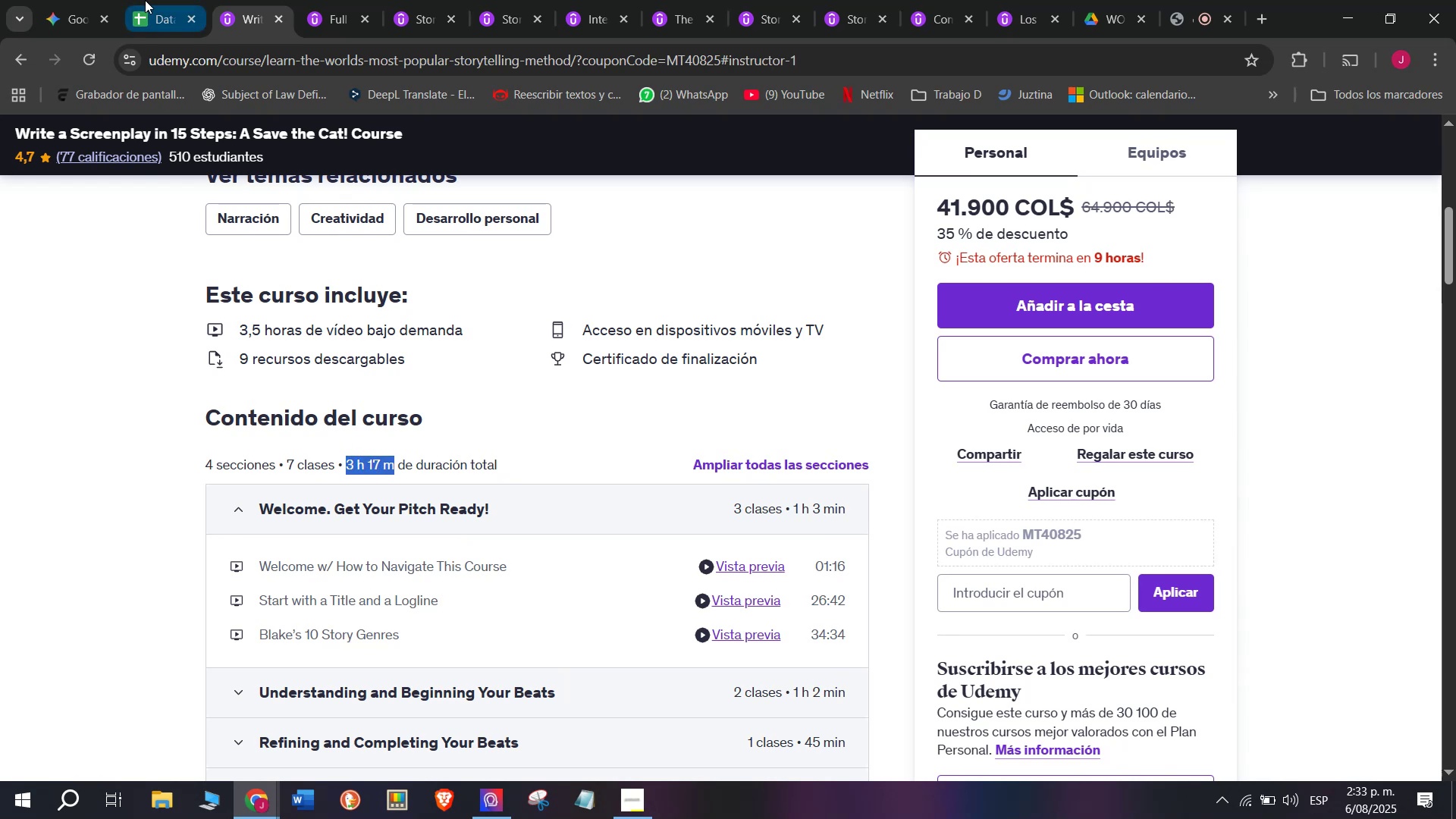 
key(Break)
 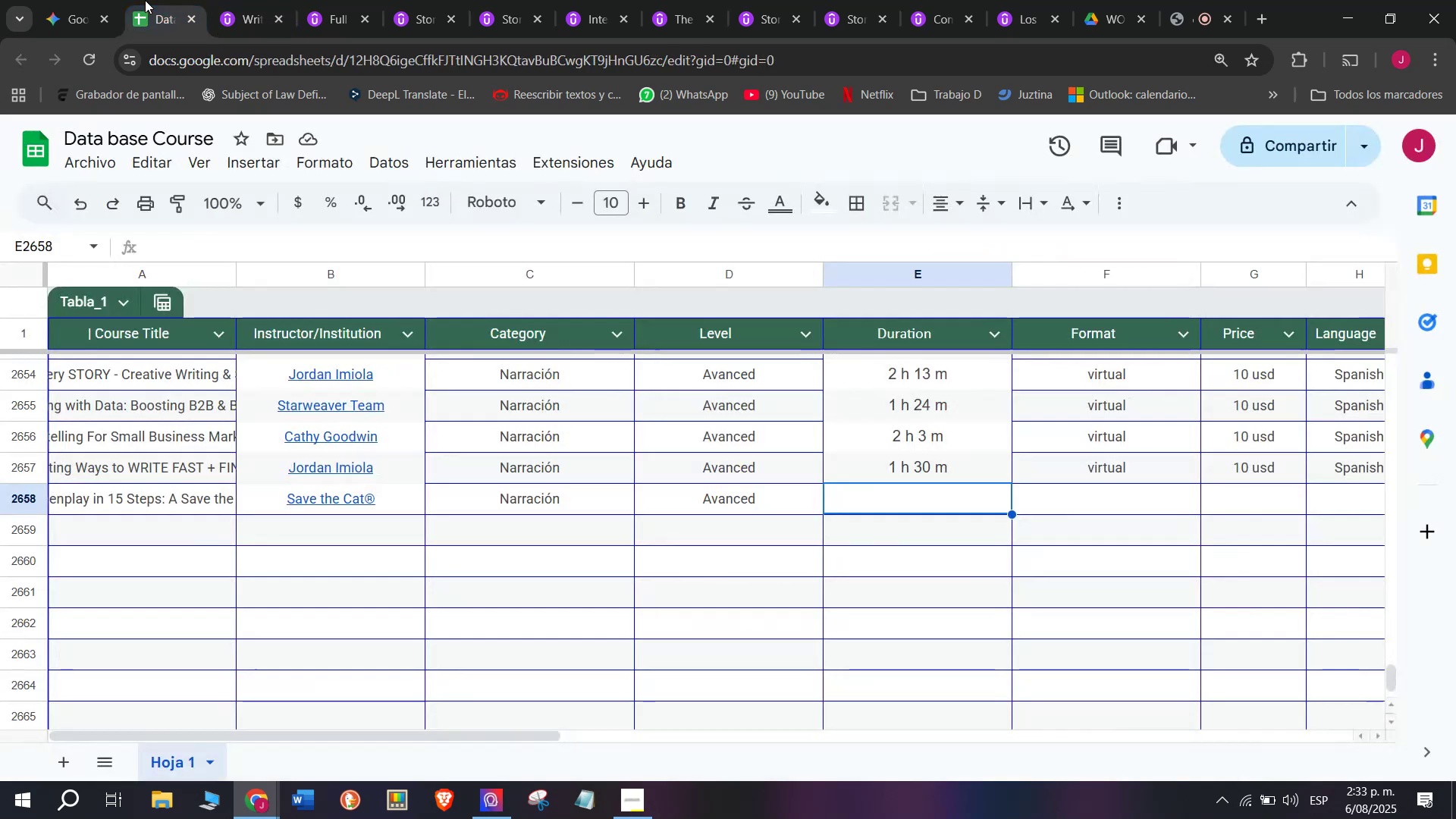 
left_click([145, 0])
 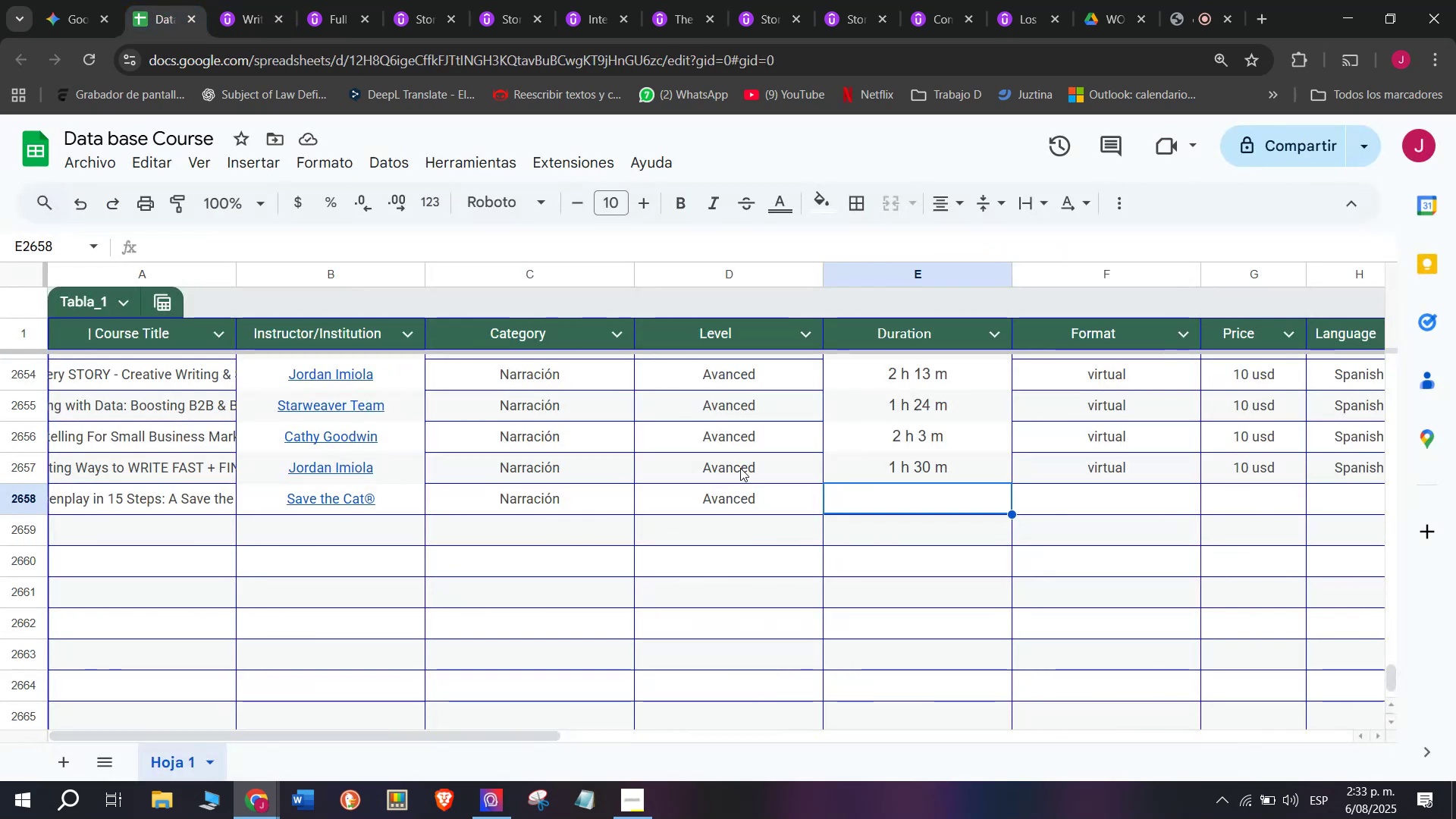 
key(Control+ControlLeft)
 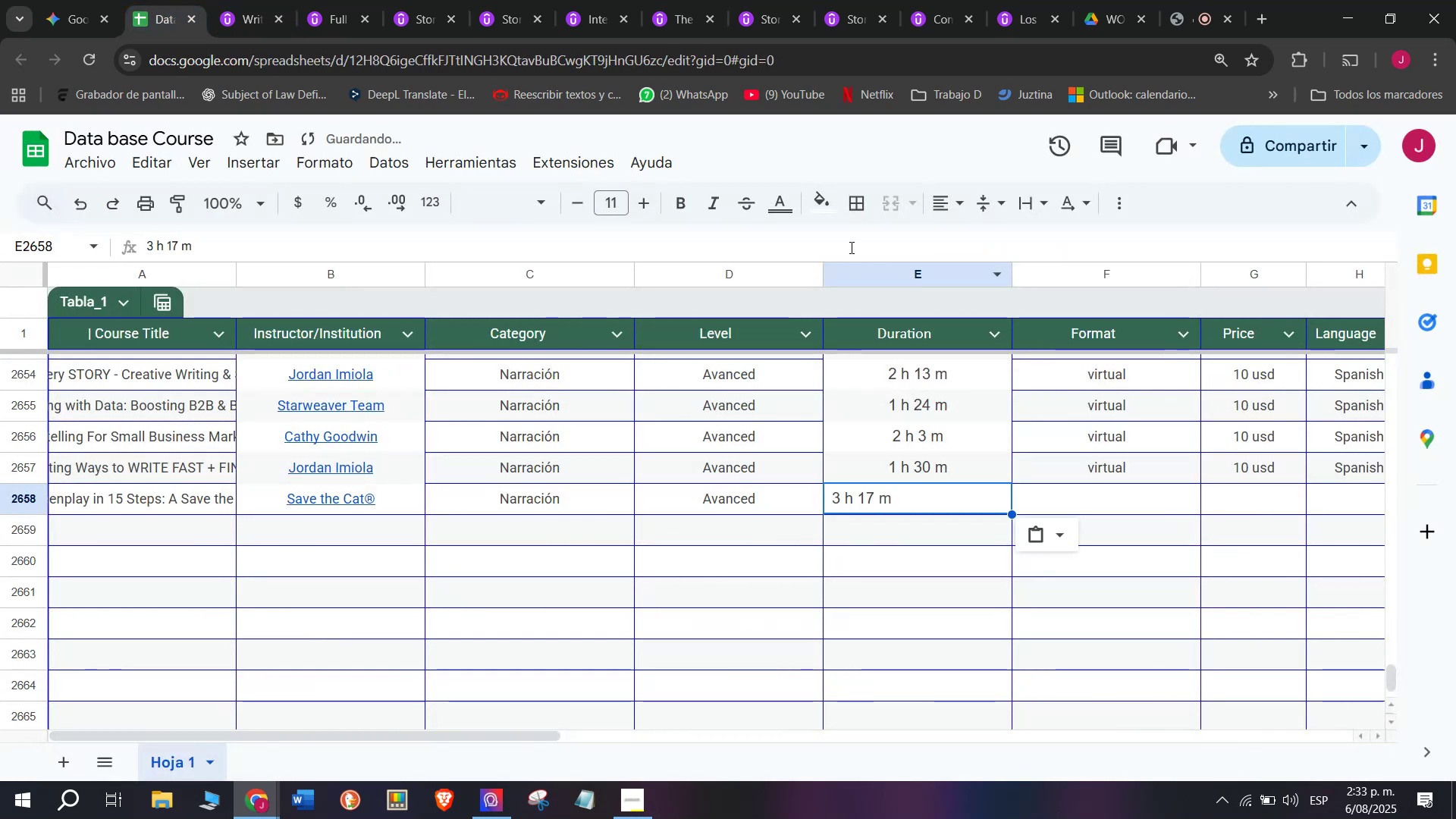 
key(Z)
 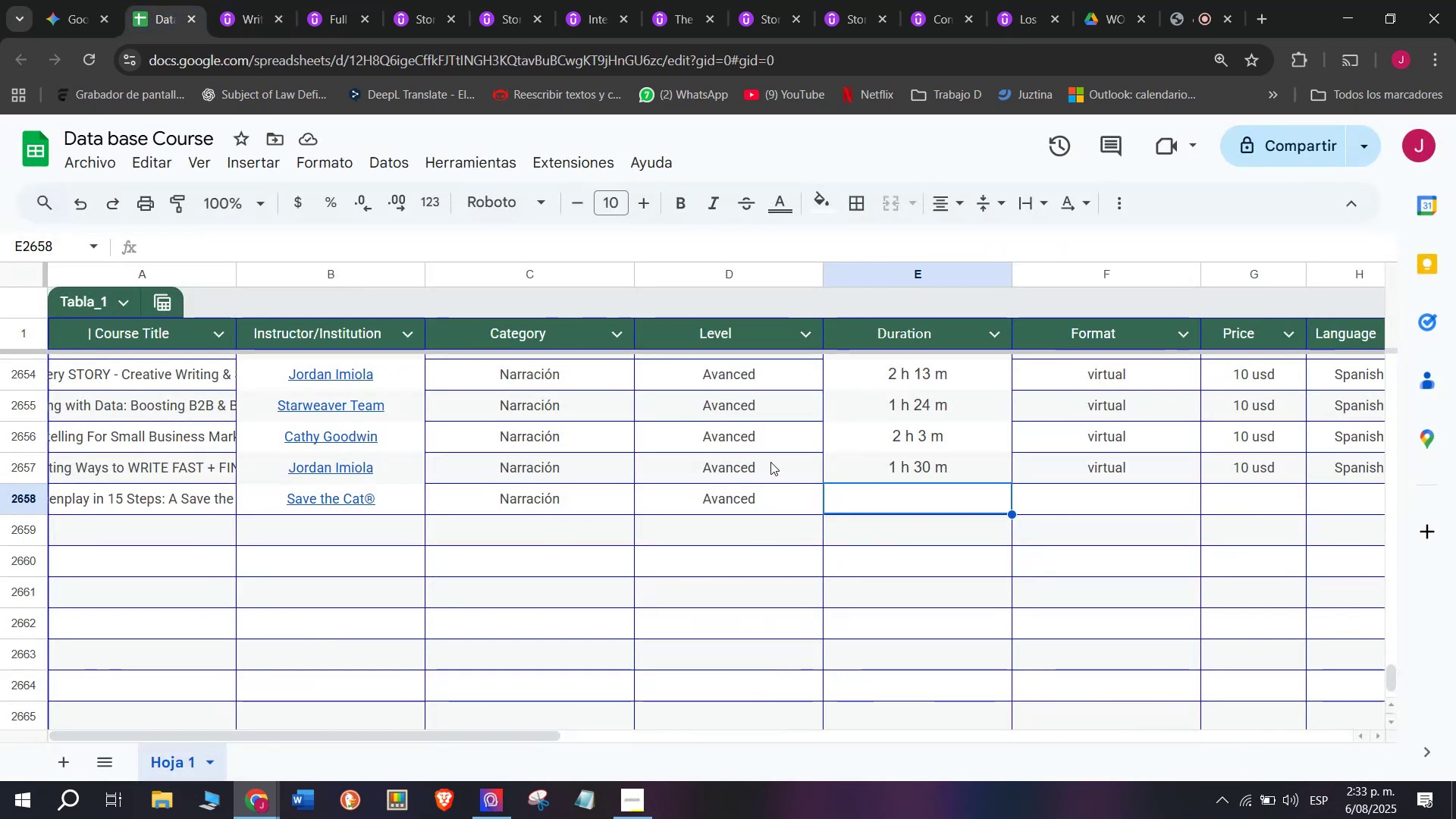 
key(Control+V)
 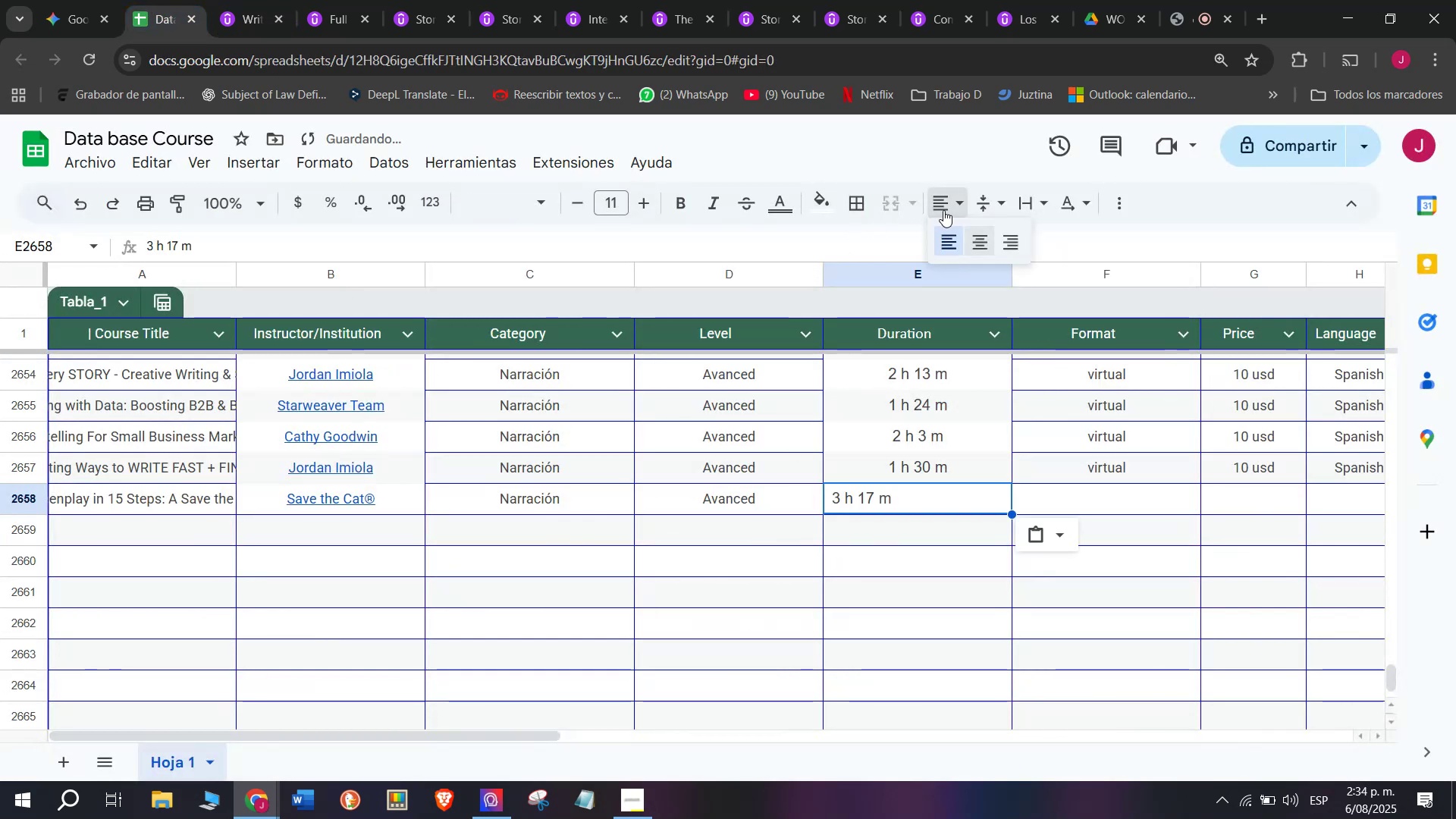 
left_click([974, 234])
 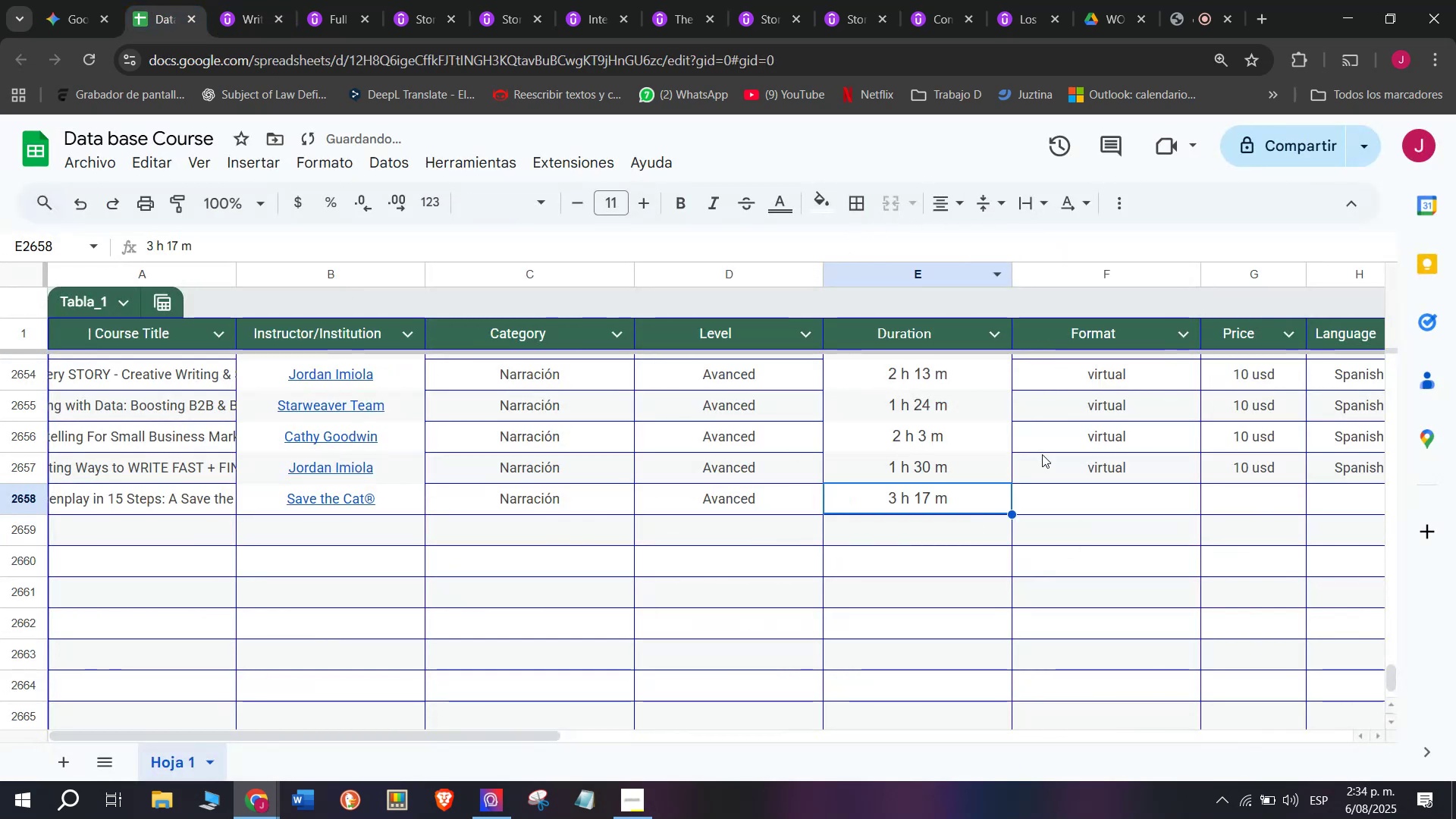 
left_click([1099, 479])
 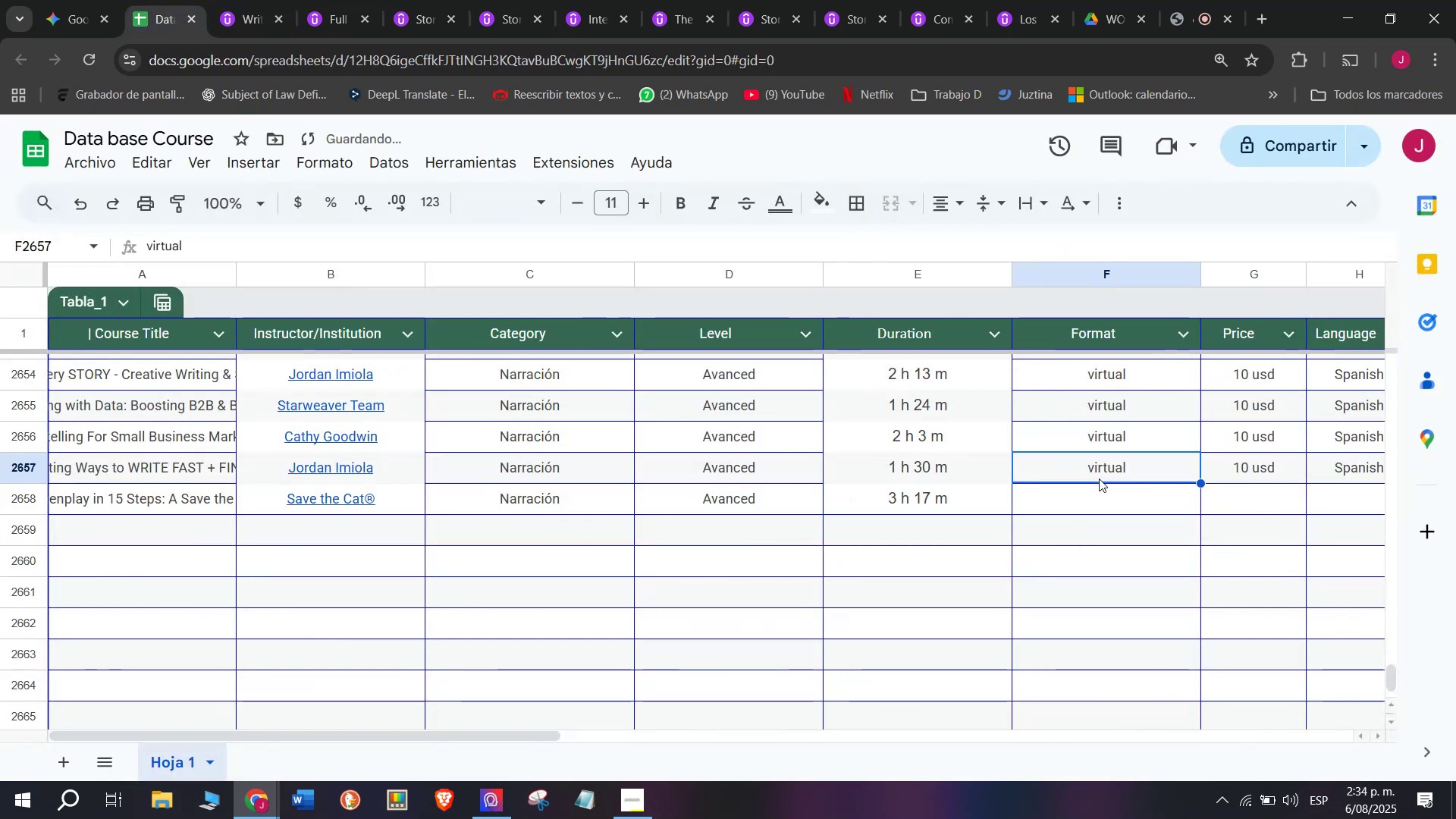 
key(Break)
 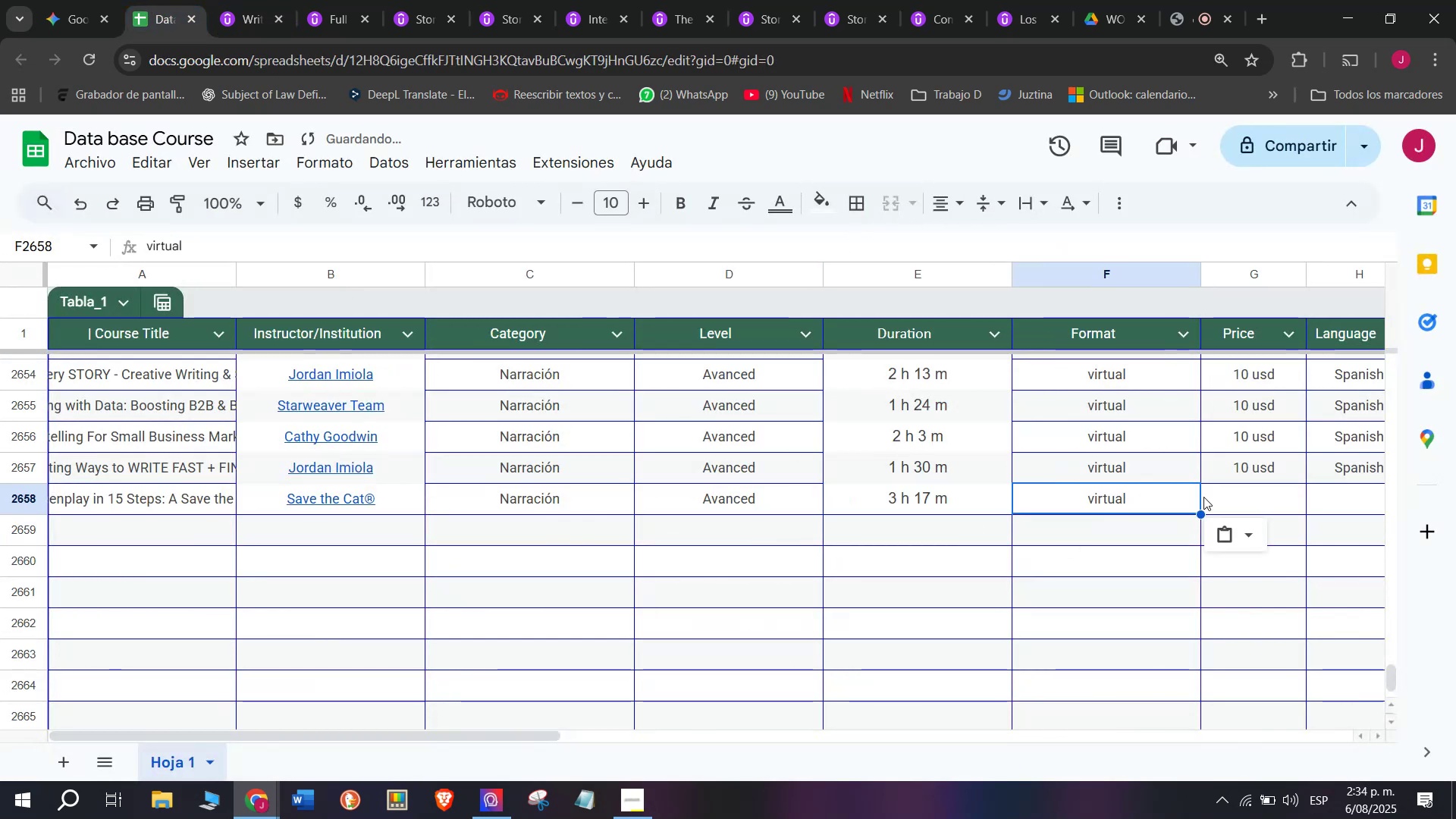 
key(Control+C)
 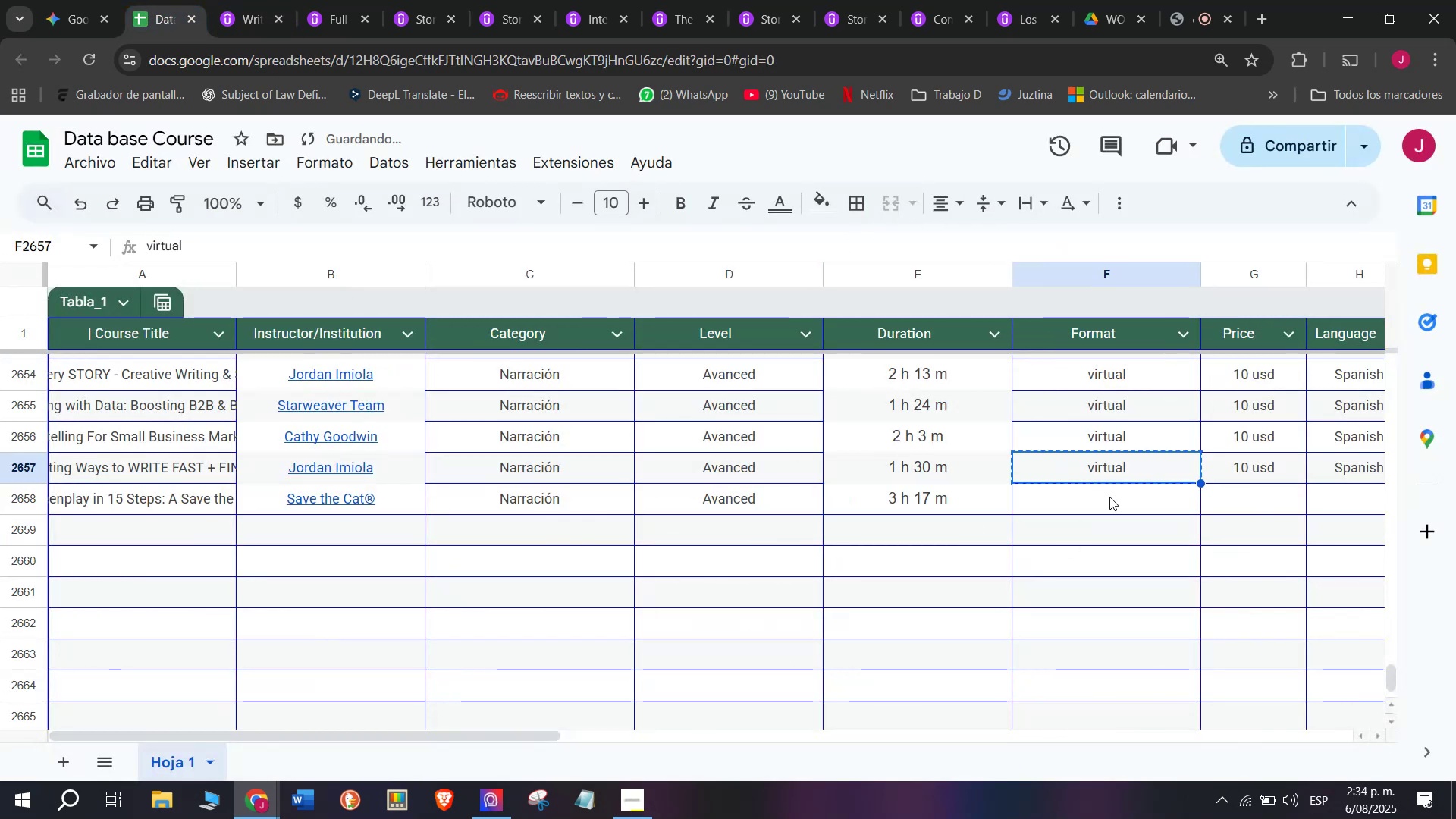 
key(Control+ControlLeft)
 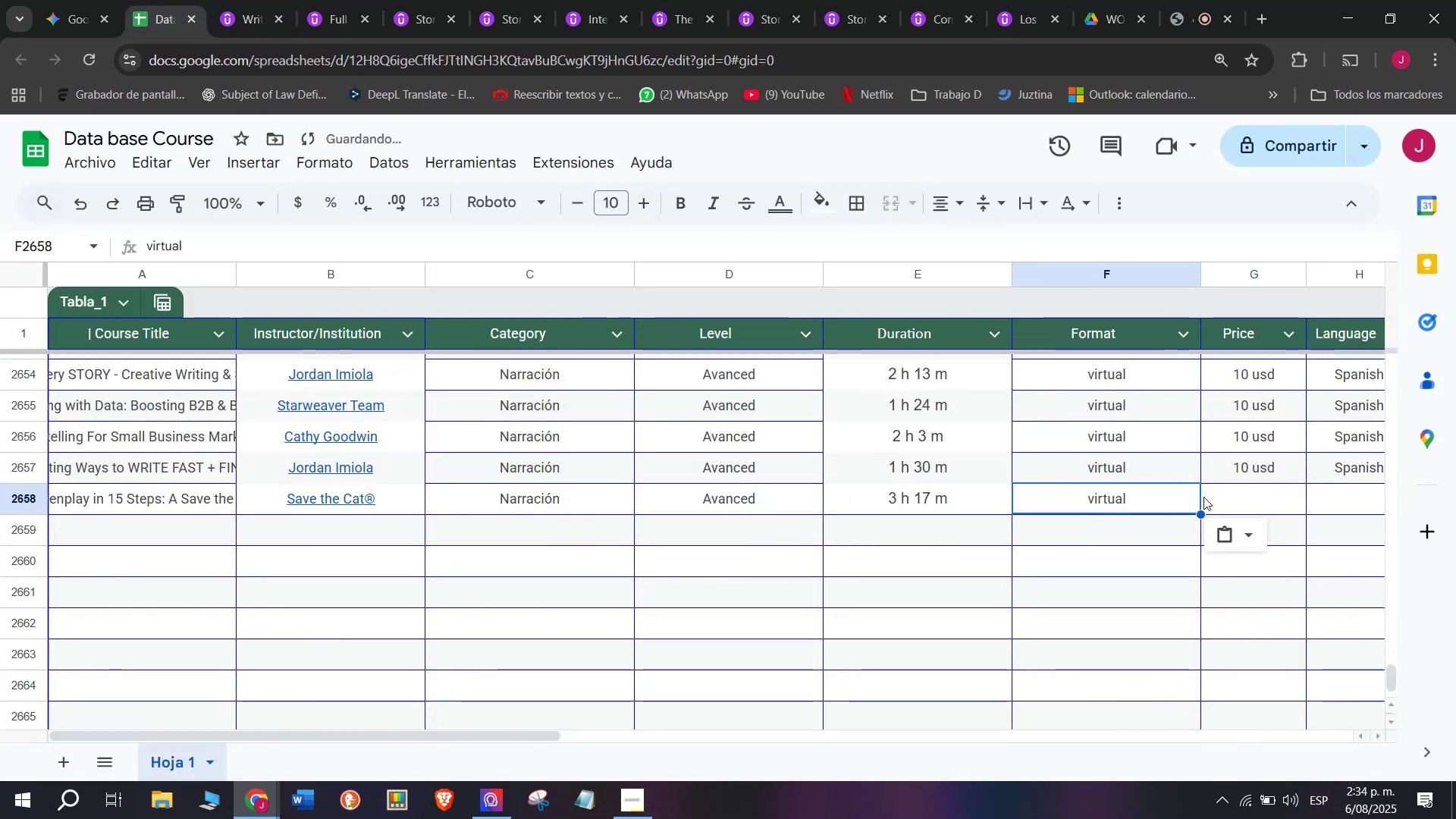 
double_click([1109, 497])
 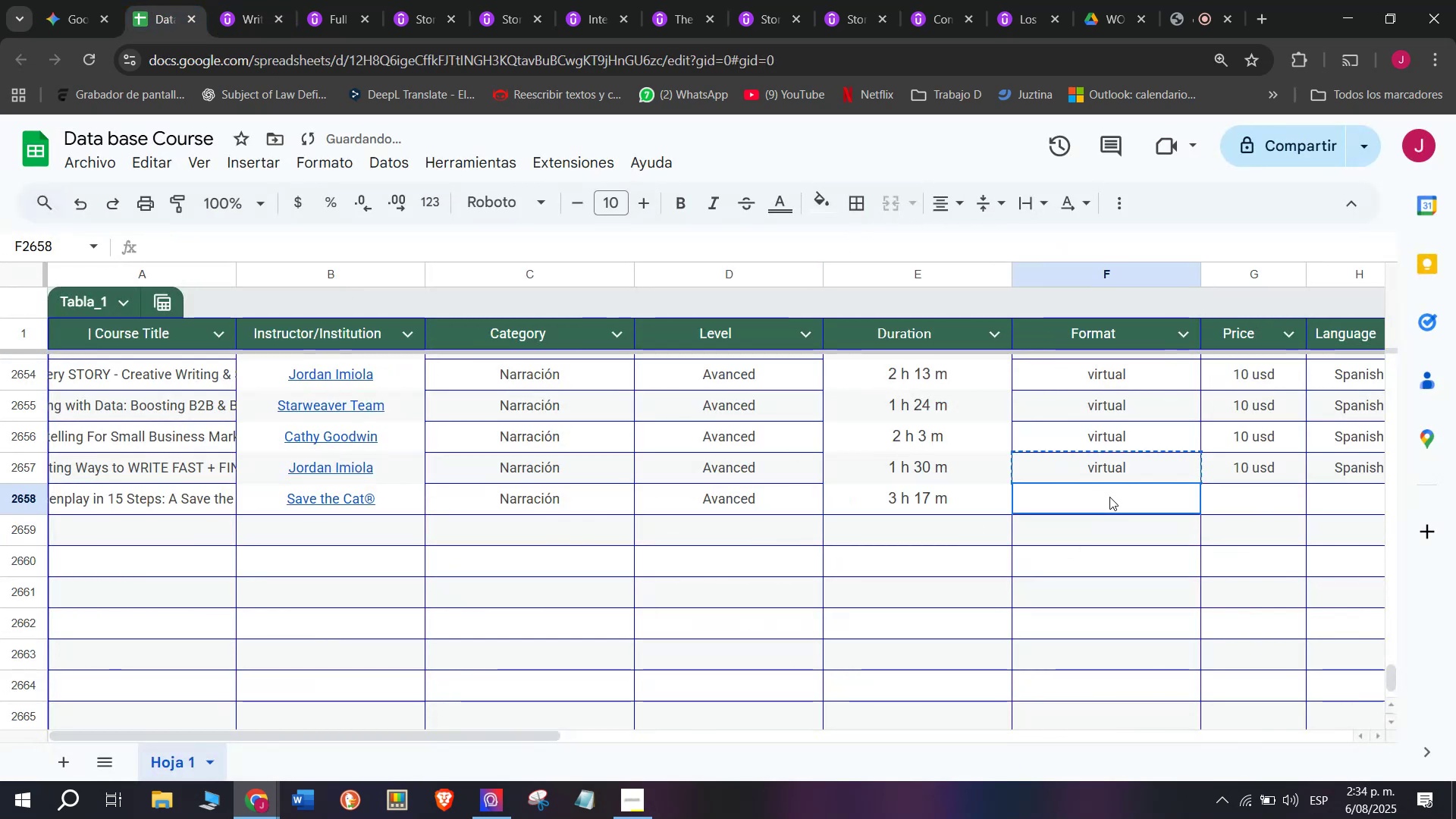 
key(Z)
 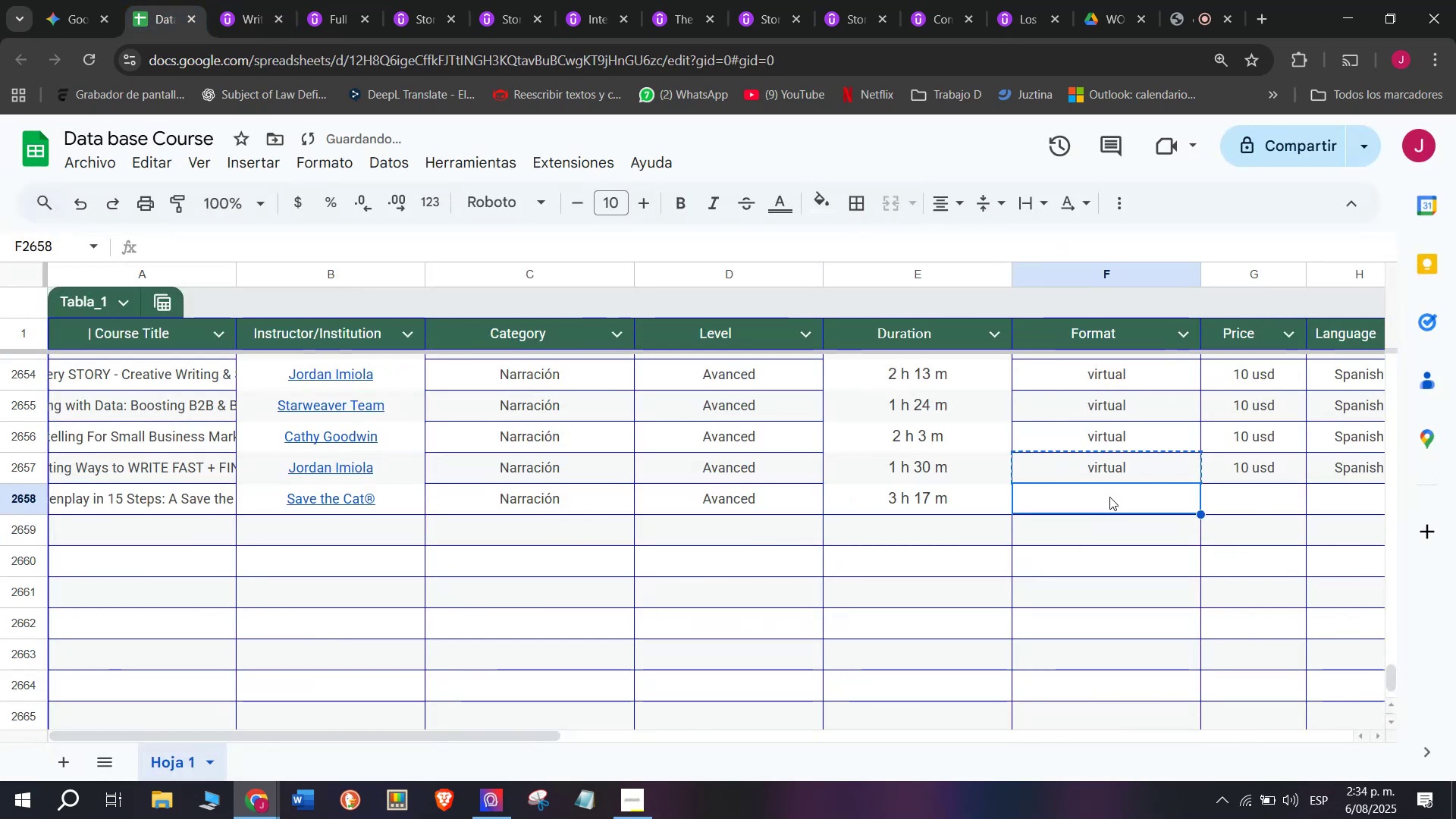 
key(Control+ControlLeft)
 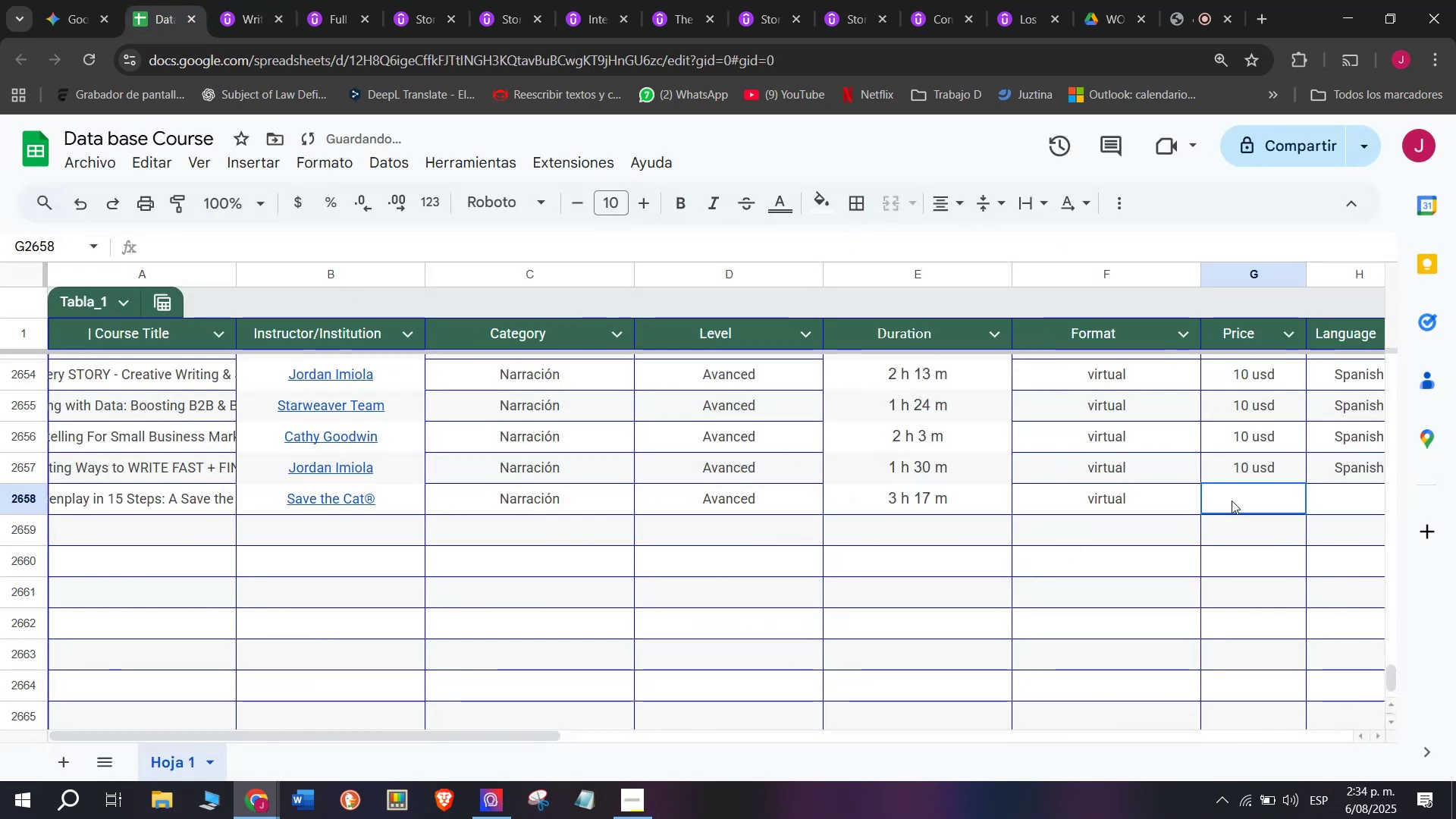 
key(Control+V)
 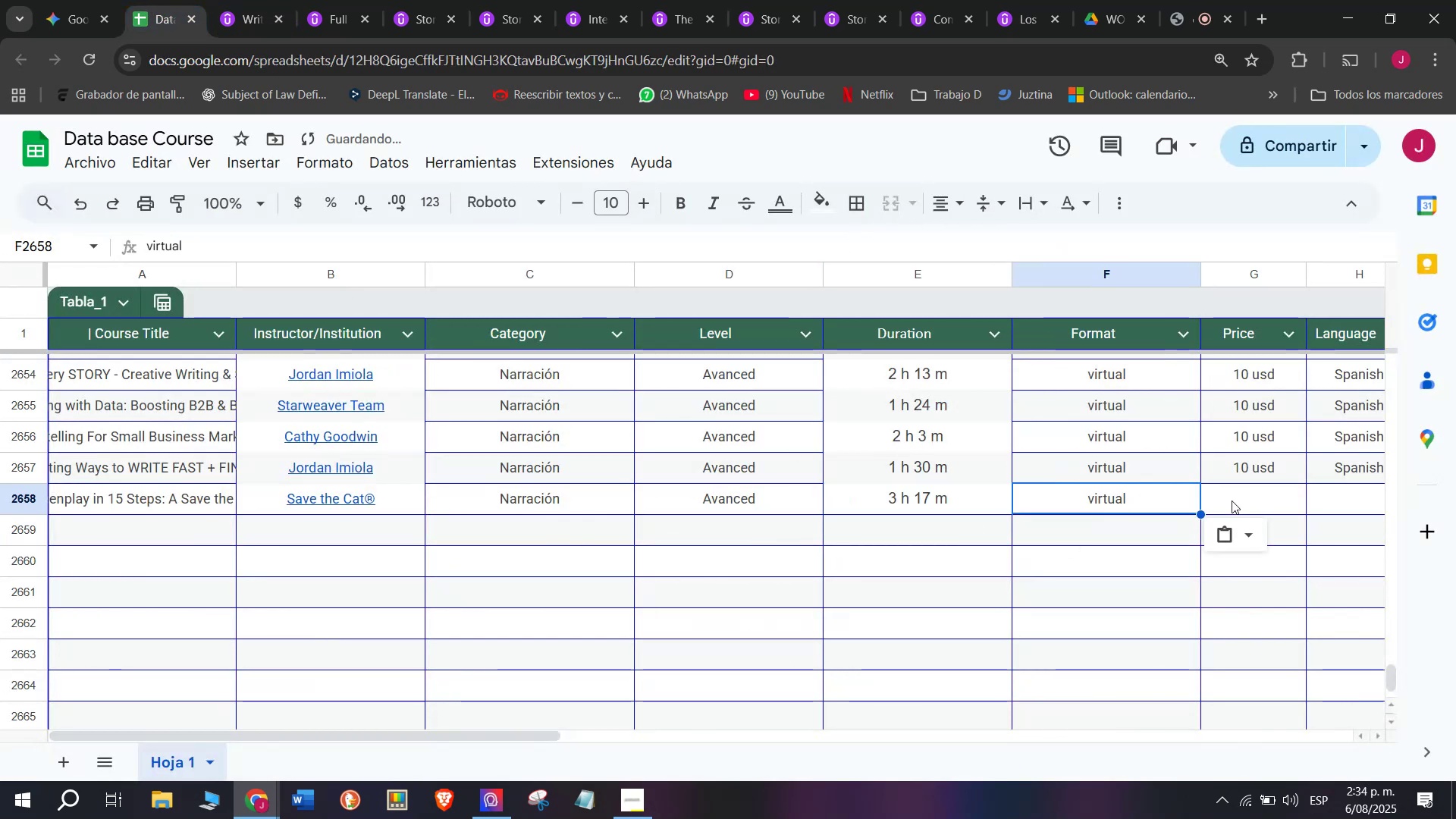 
triple_click([1232, 500])
 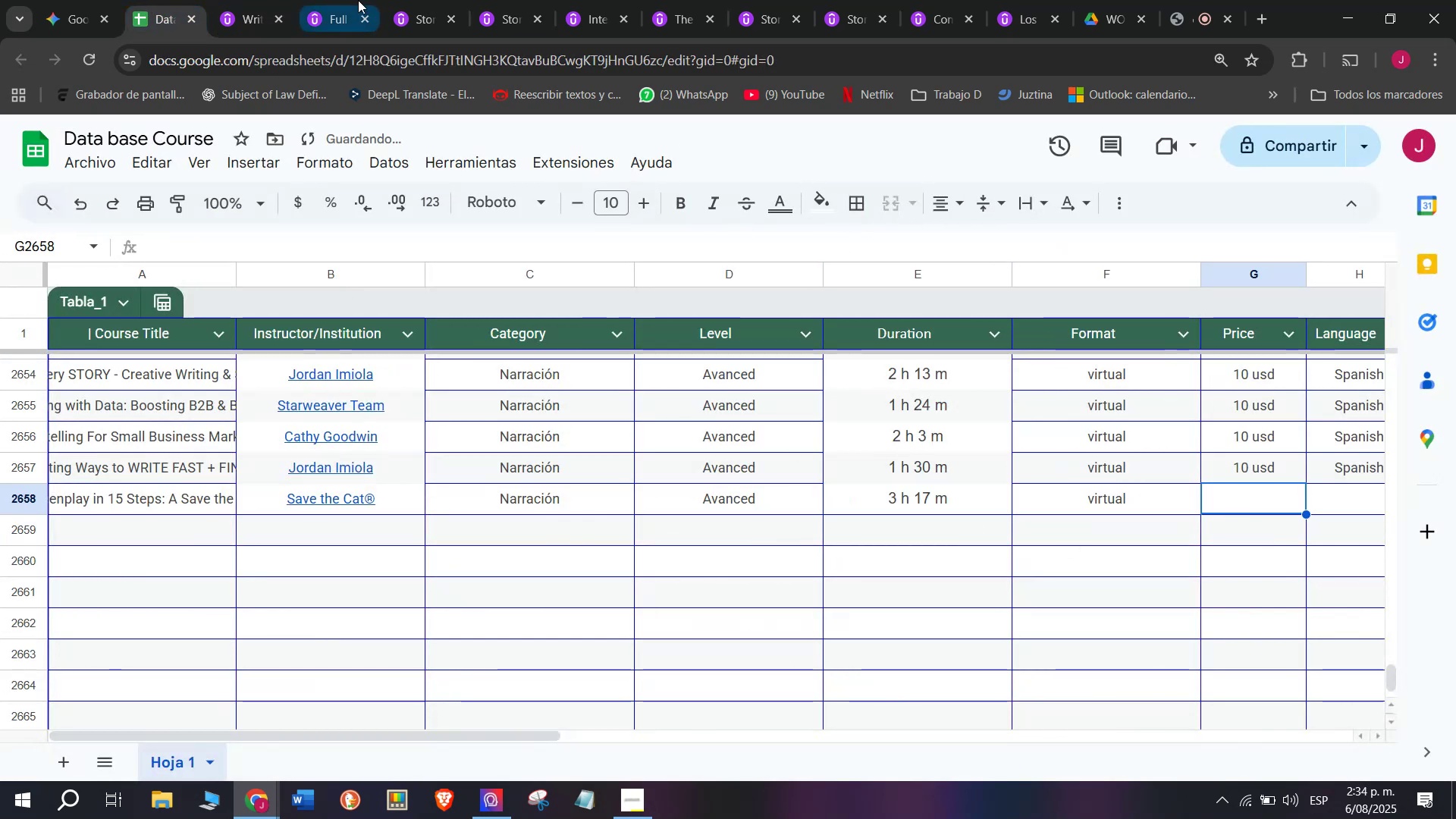 
left_click([249, 0])
 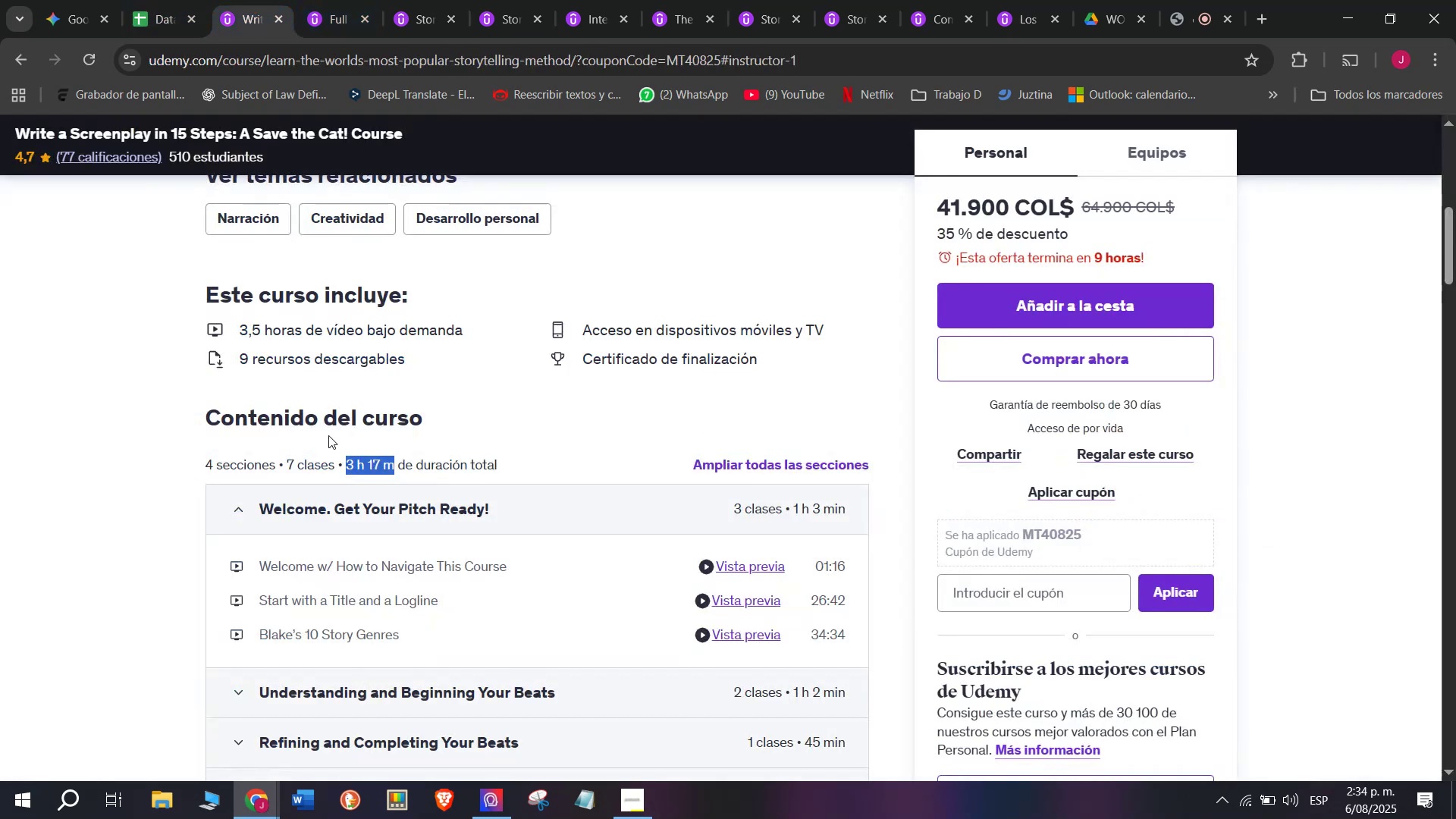 
scroll: coordinate [328, 437], scroll_direction: up, amount: 5.0
 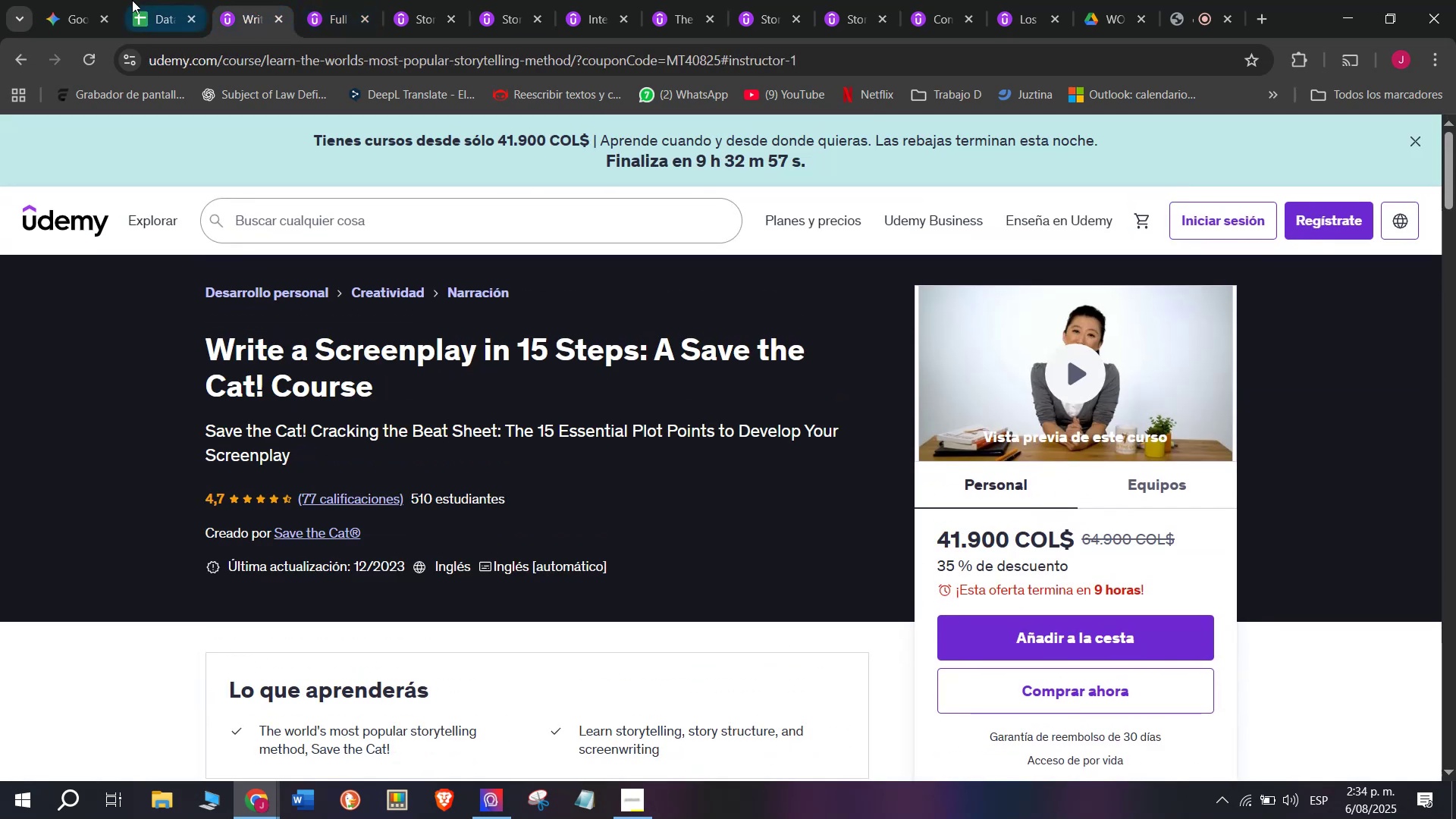 
left_click([132, 0])
 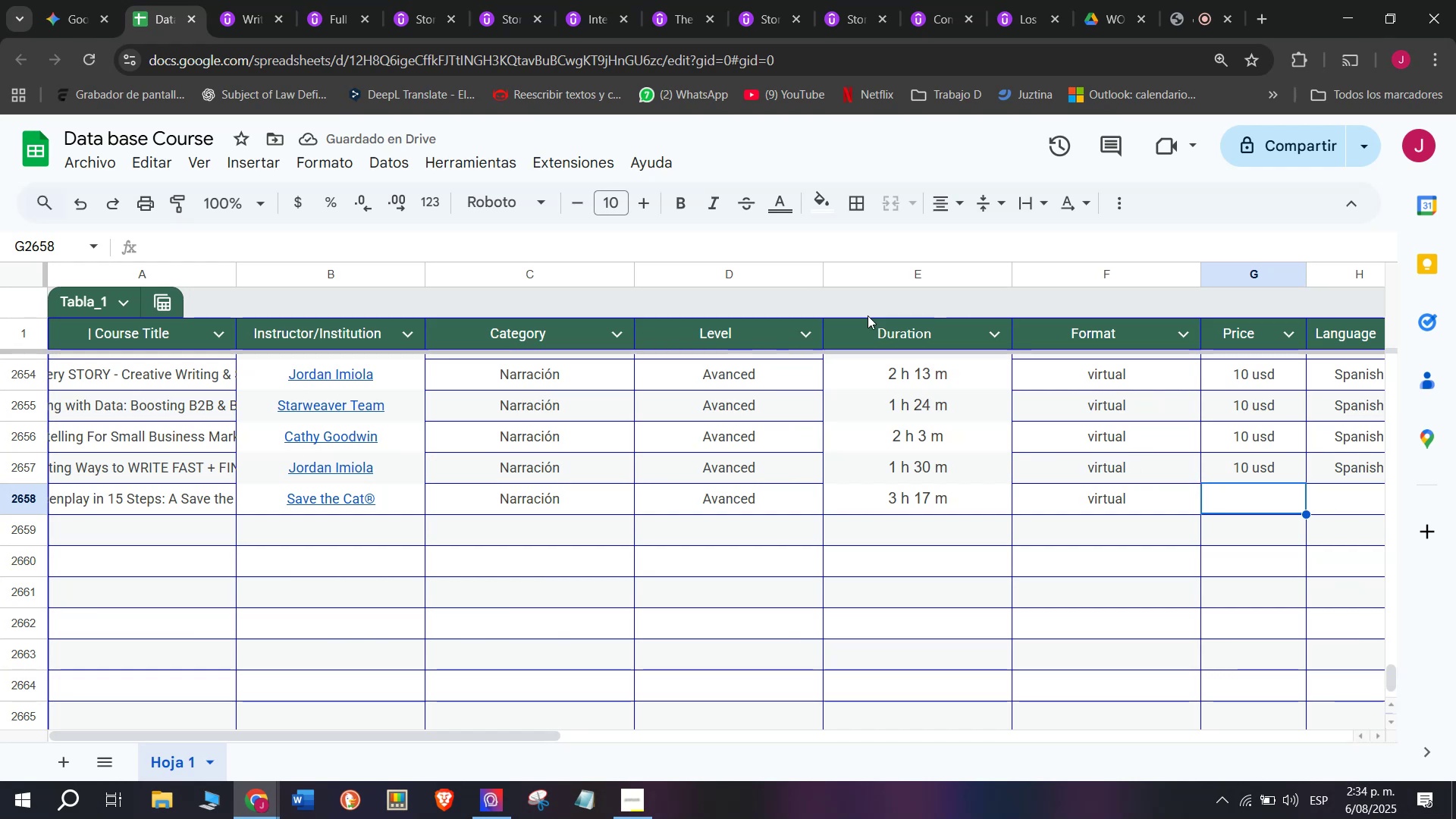 
left_click([238, 0])
 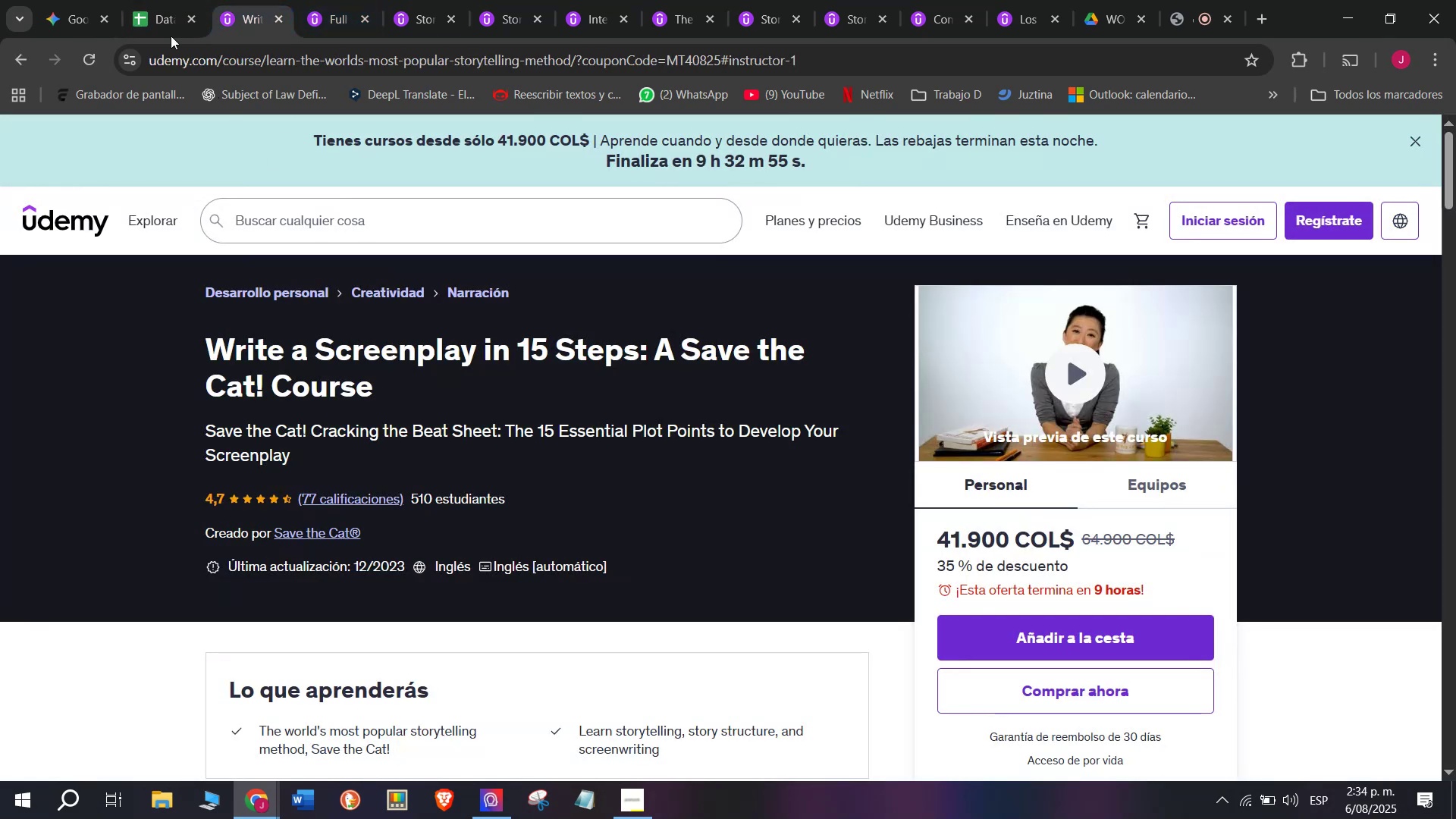 
left_click([131, 0])
 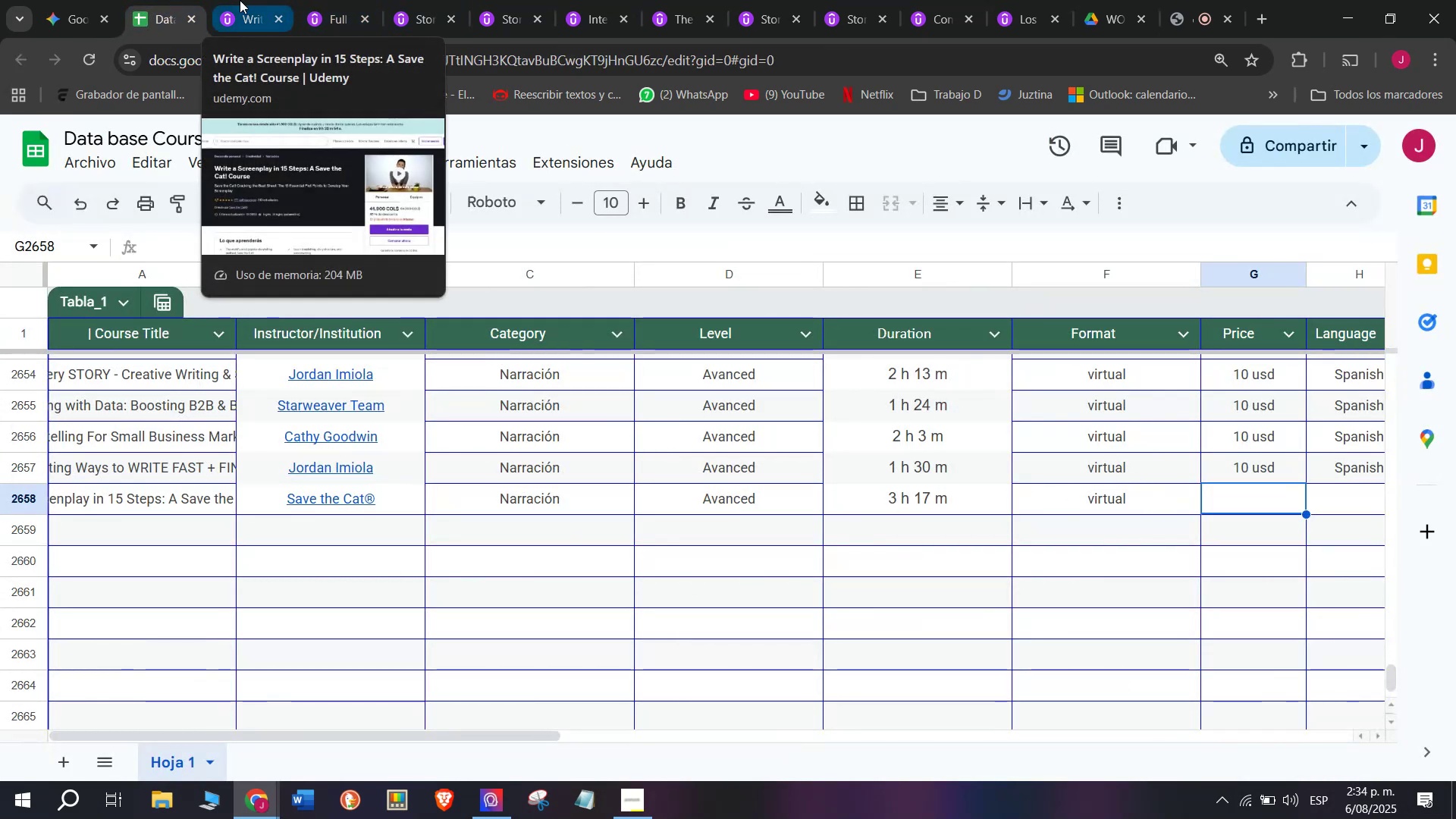 
left_click([240, 0])
 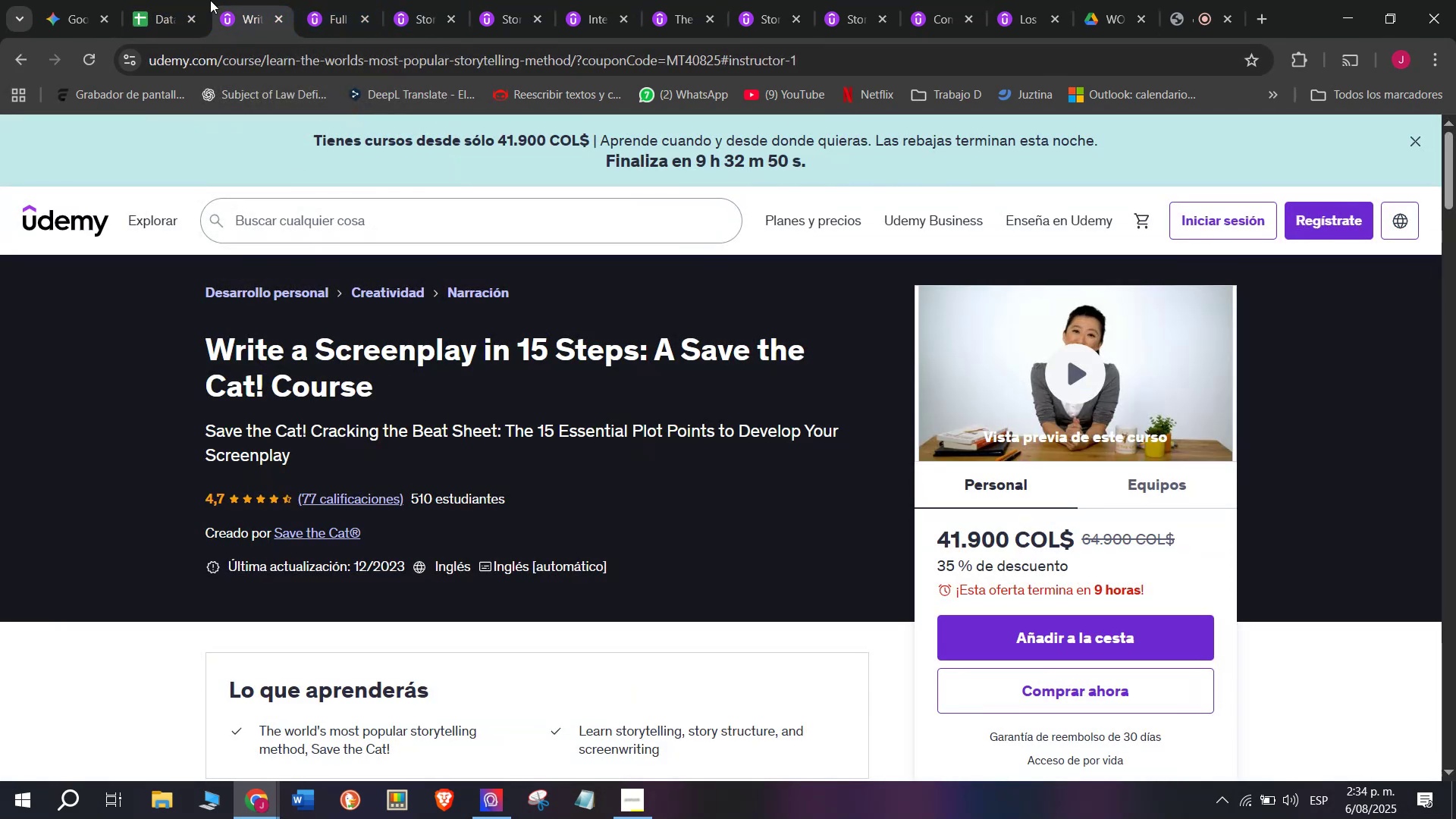 
left_click([158, 0])
 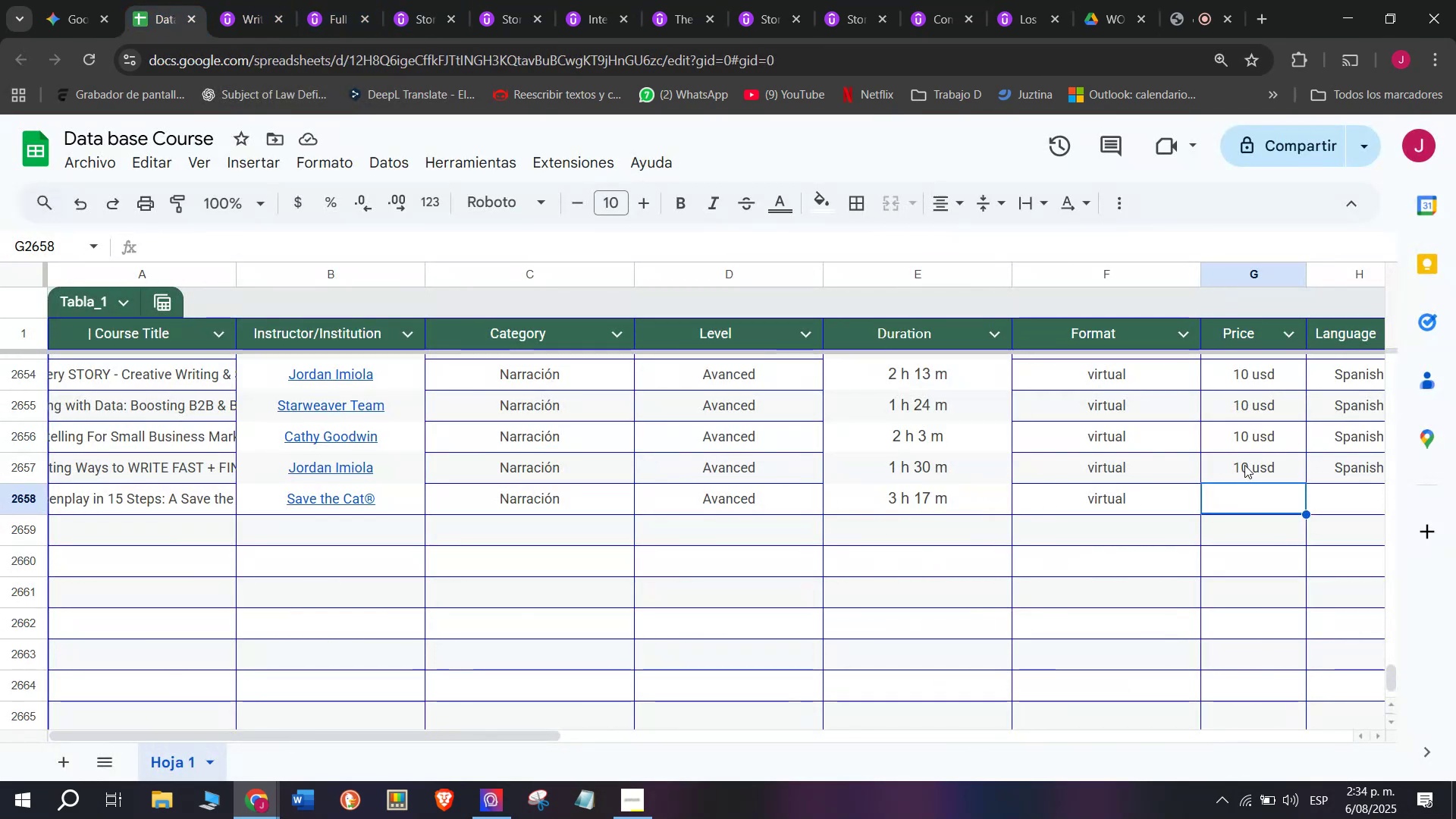 
left_click([1244, 465])
 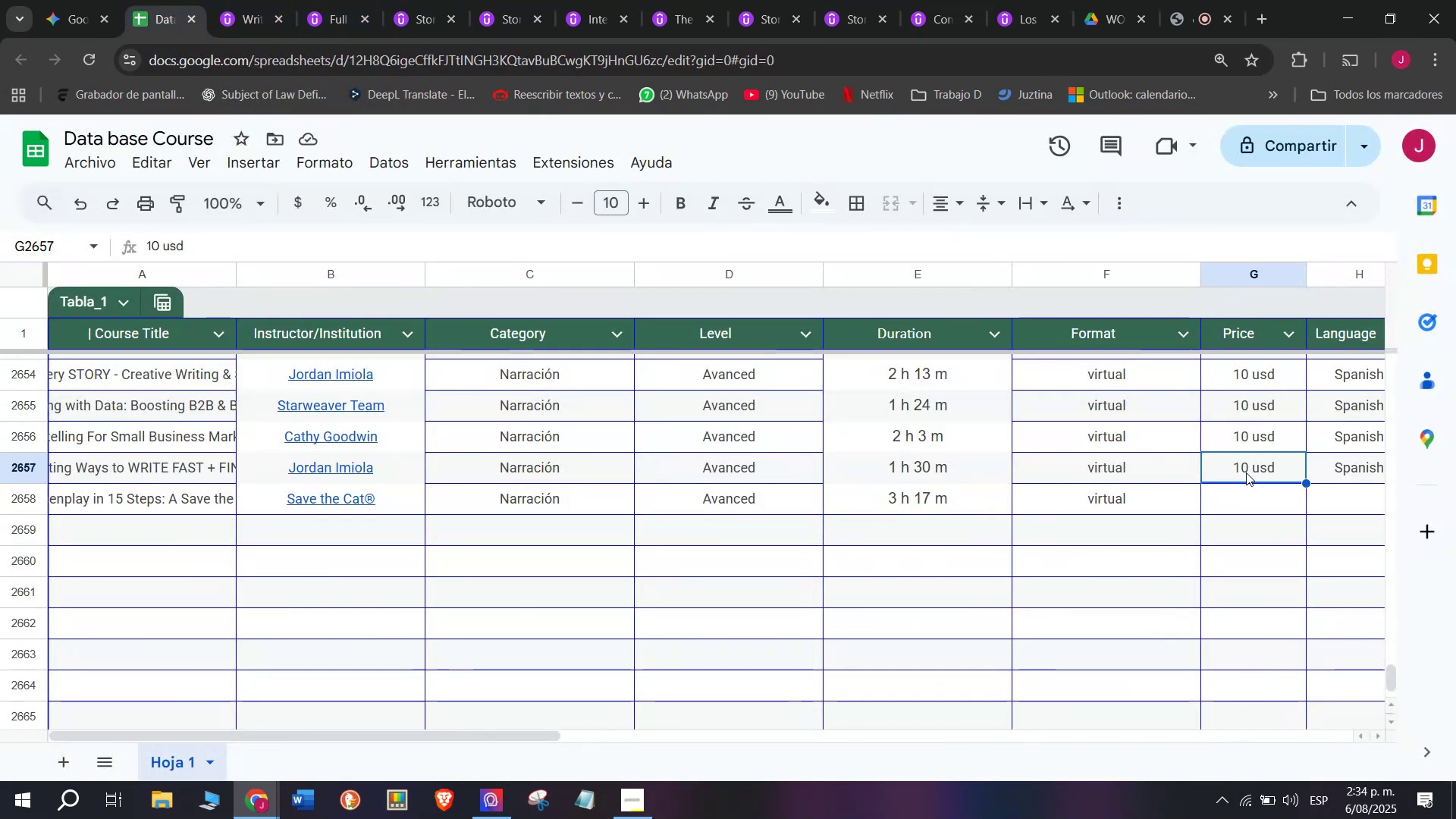 
key(Break)
 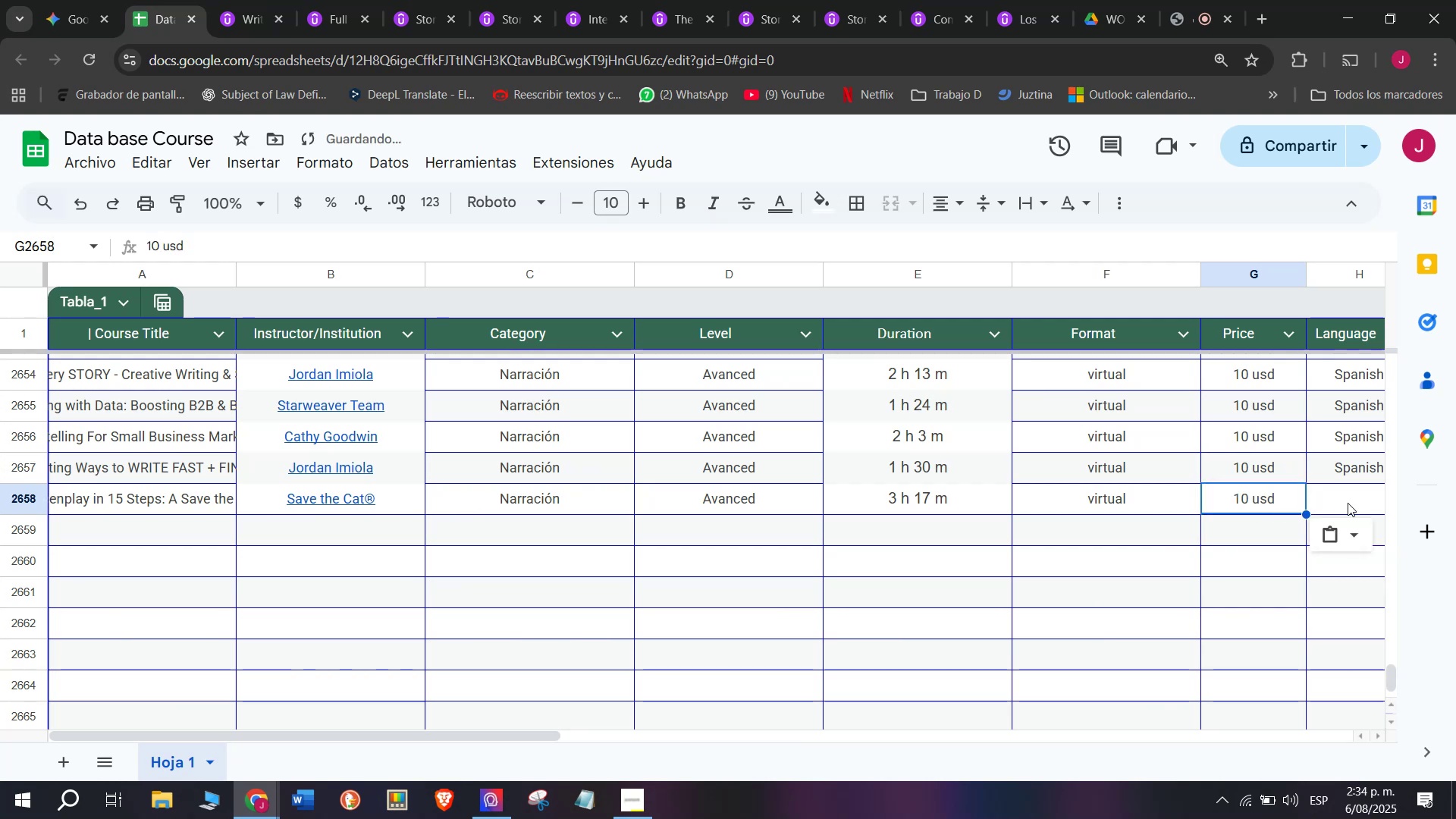 
key(Control+ControlLeft)
 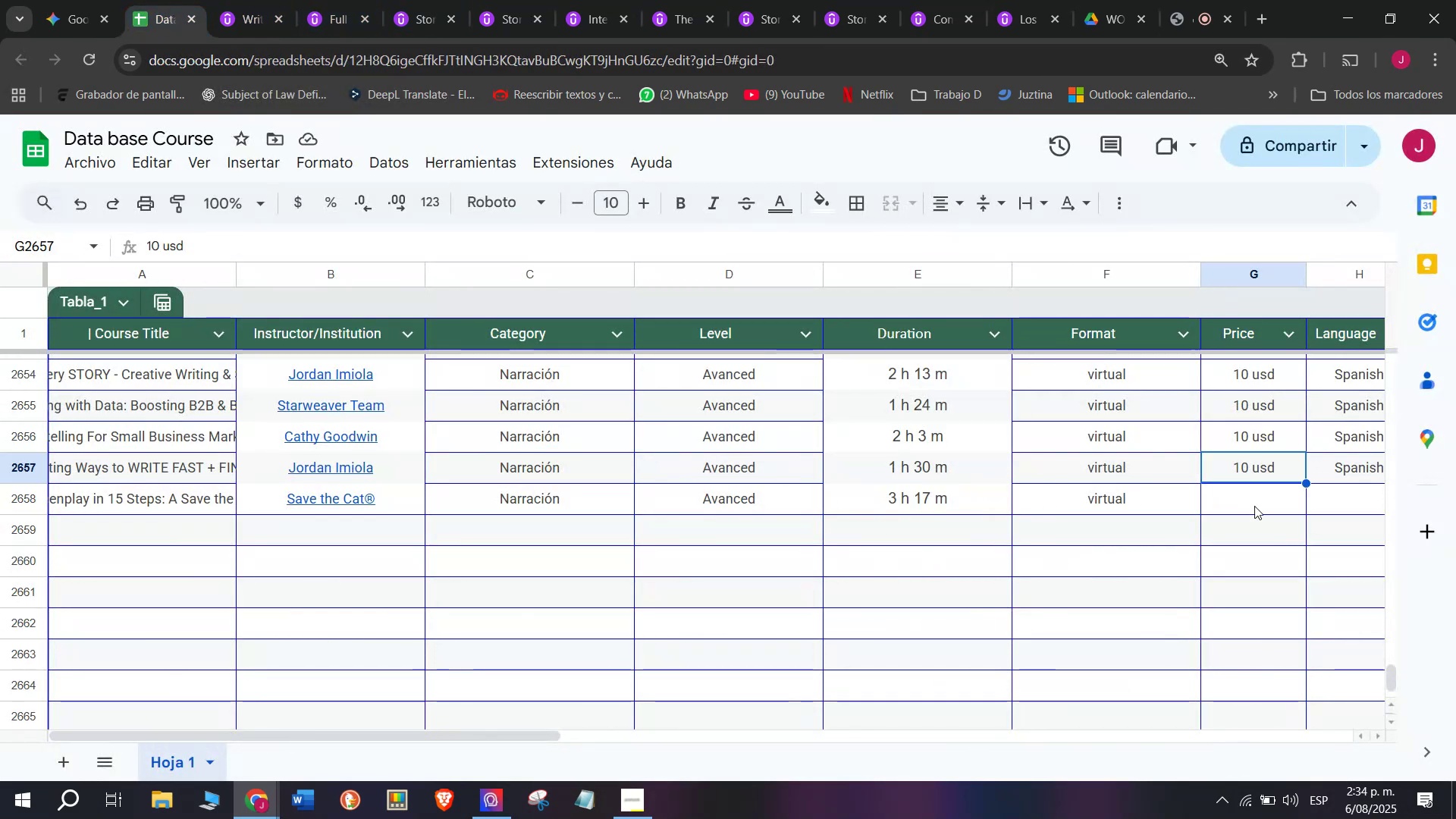 
key(Control+C)
 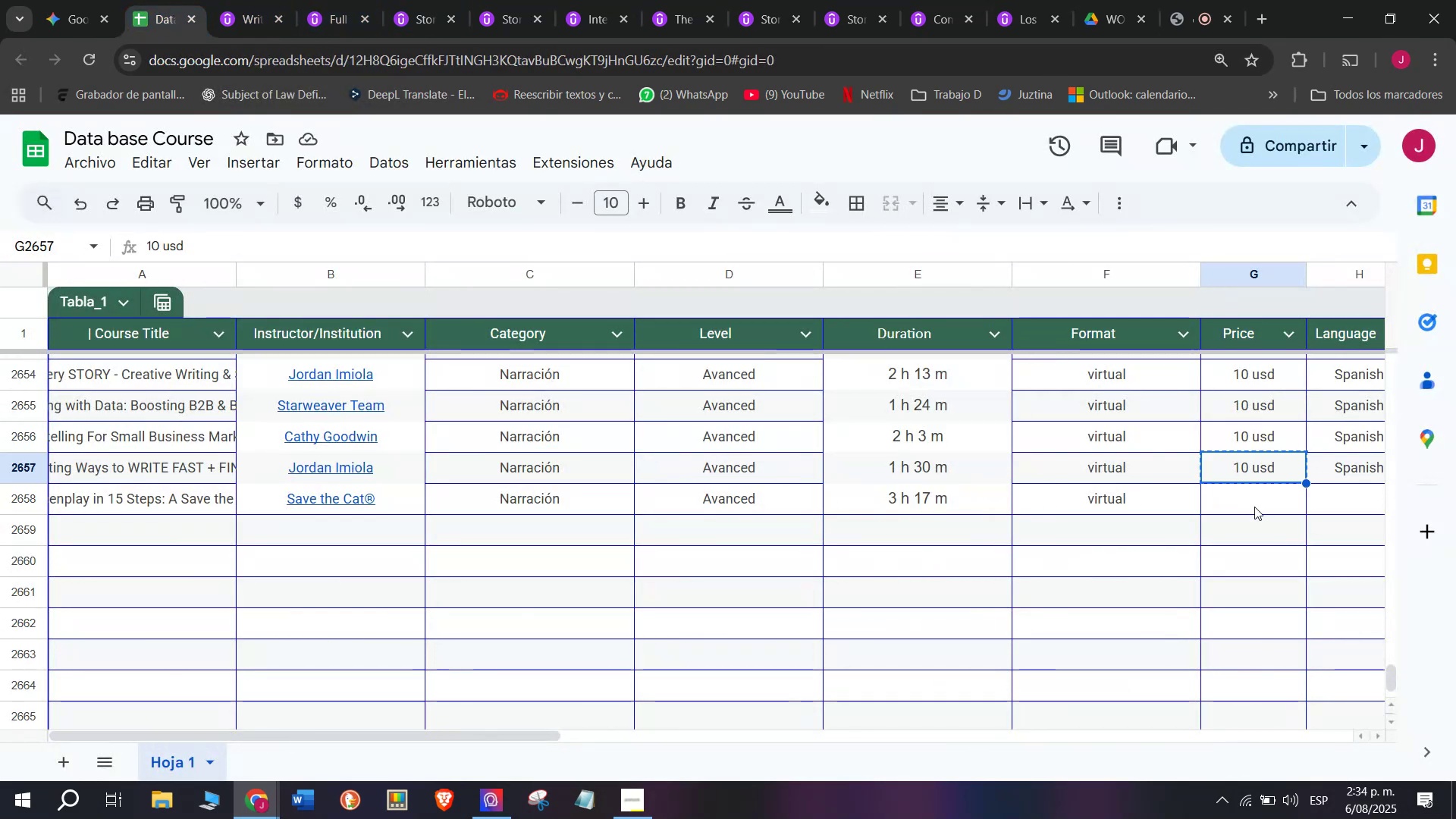 
double_click([1254, 507])
 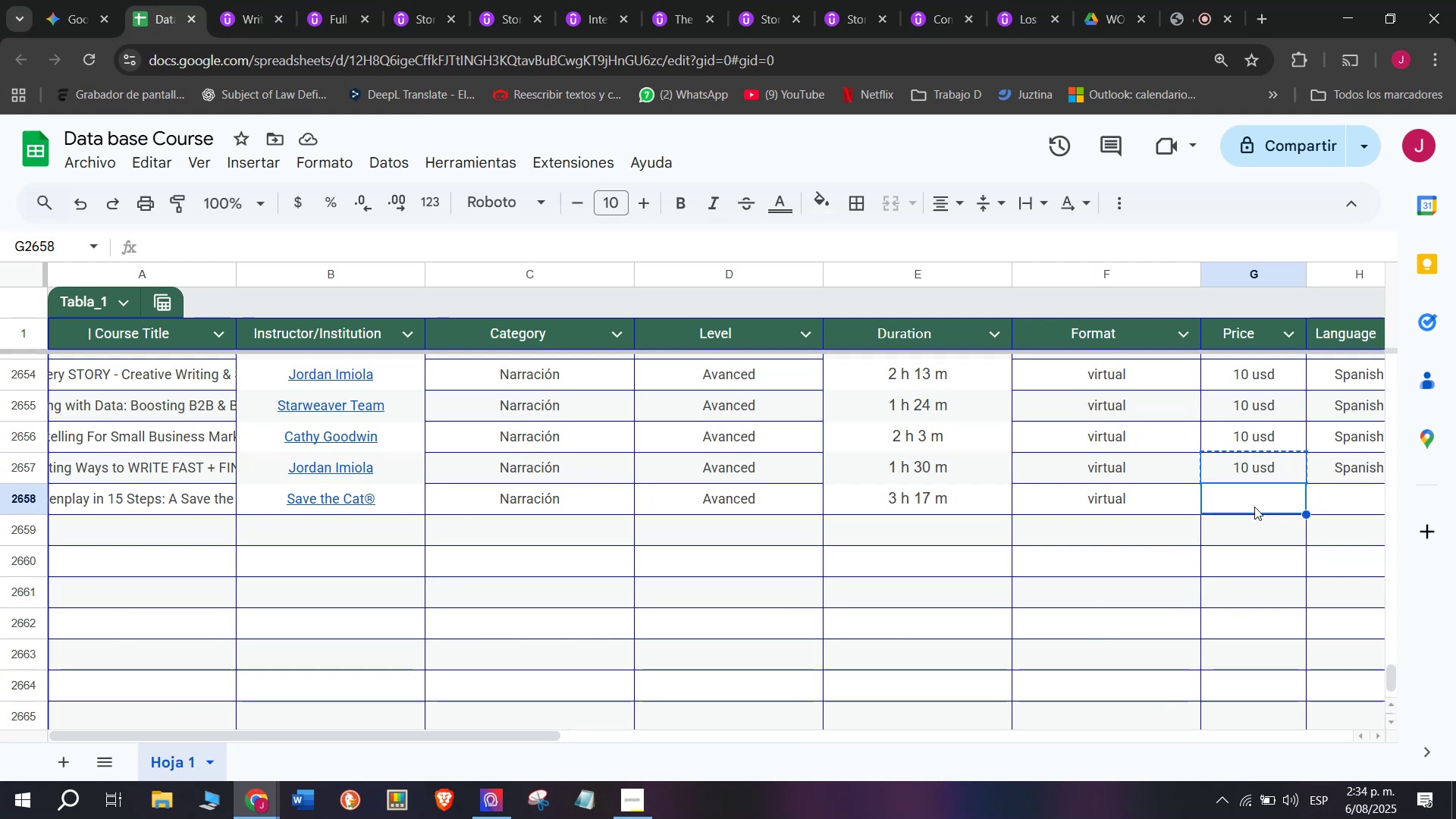 
key(Z)
 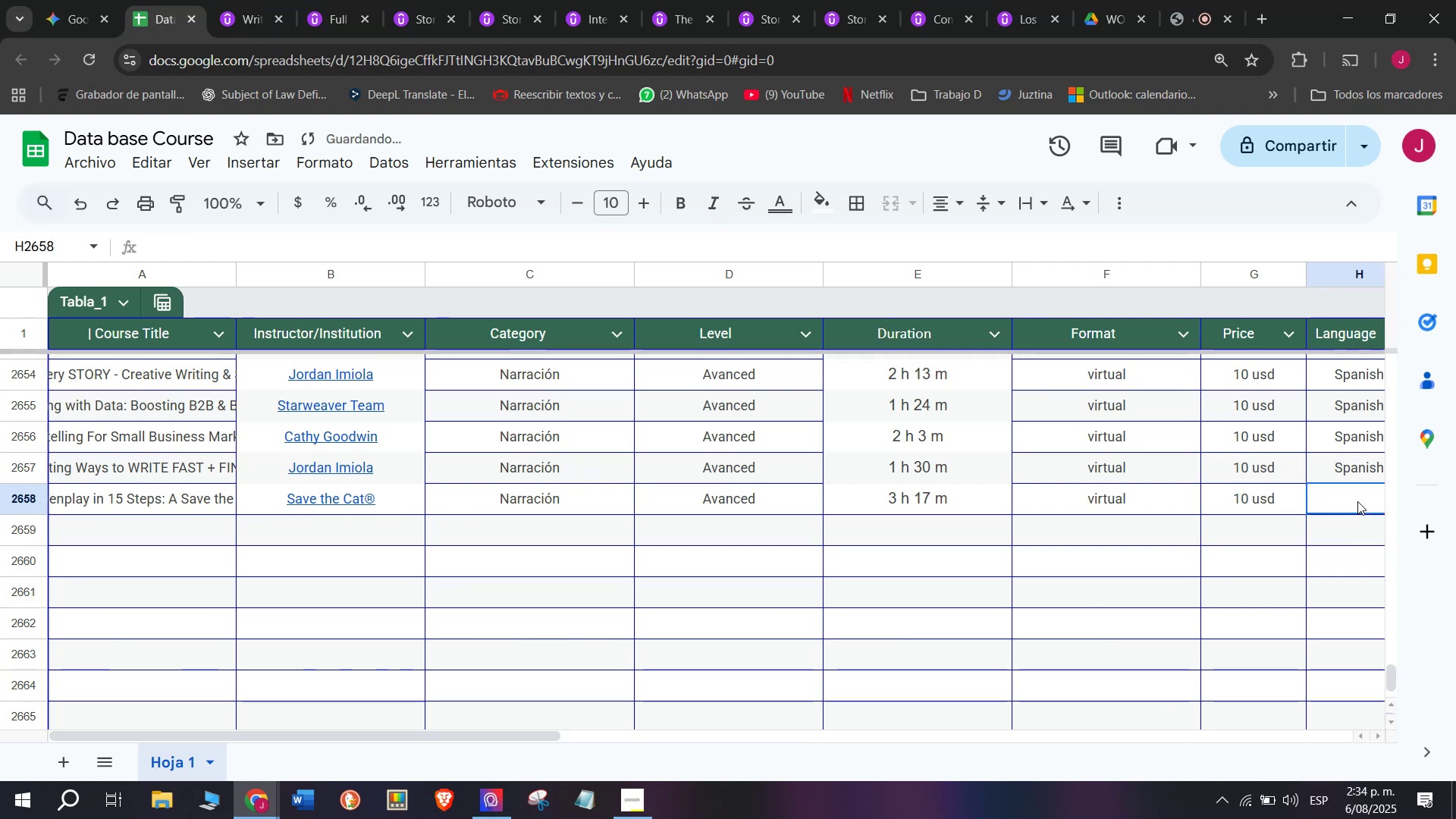 
key(Control+ControlLeft)
 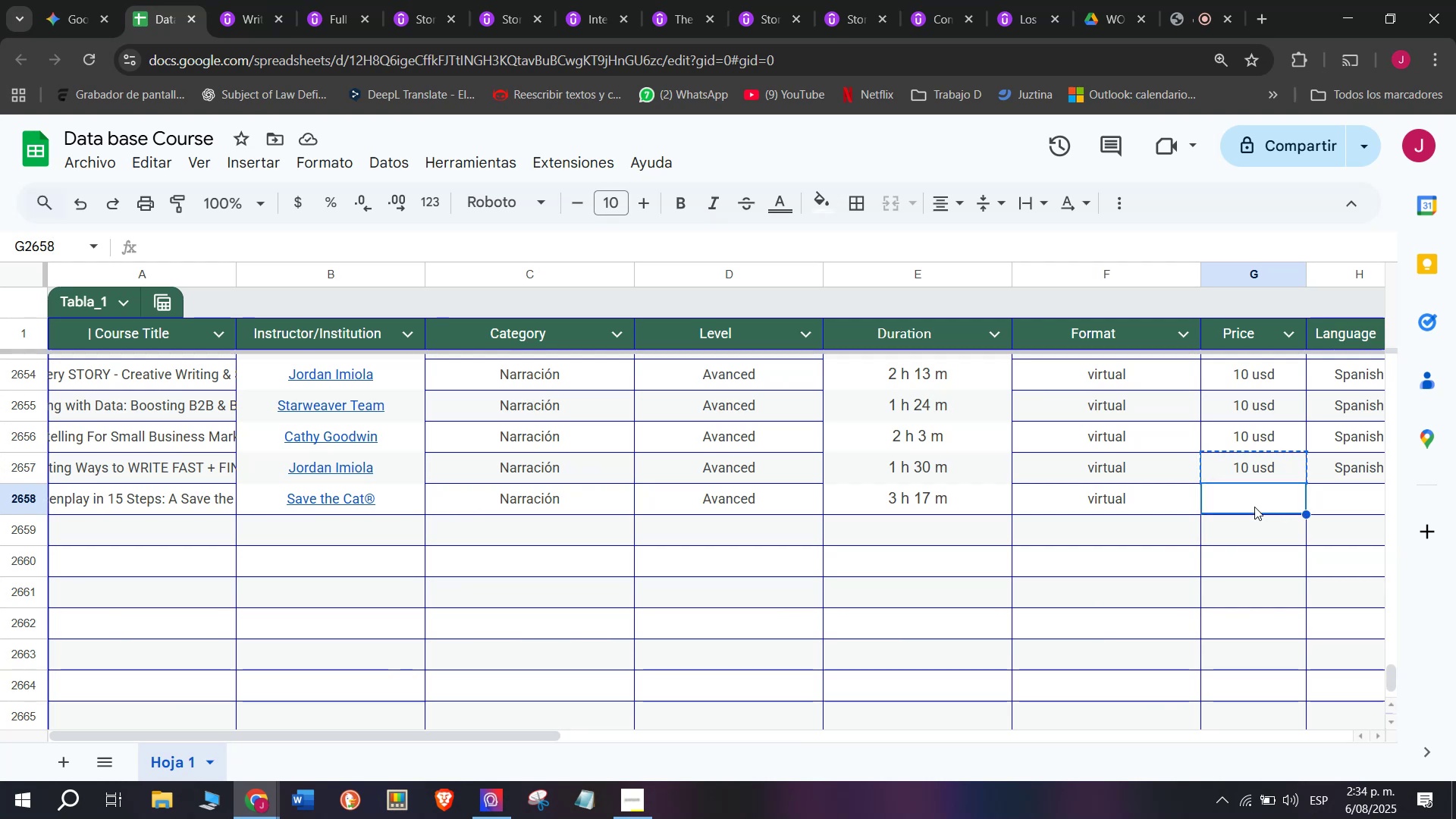 
key(Control+V)
 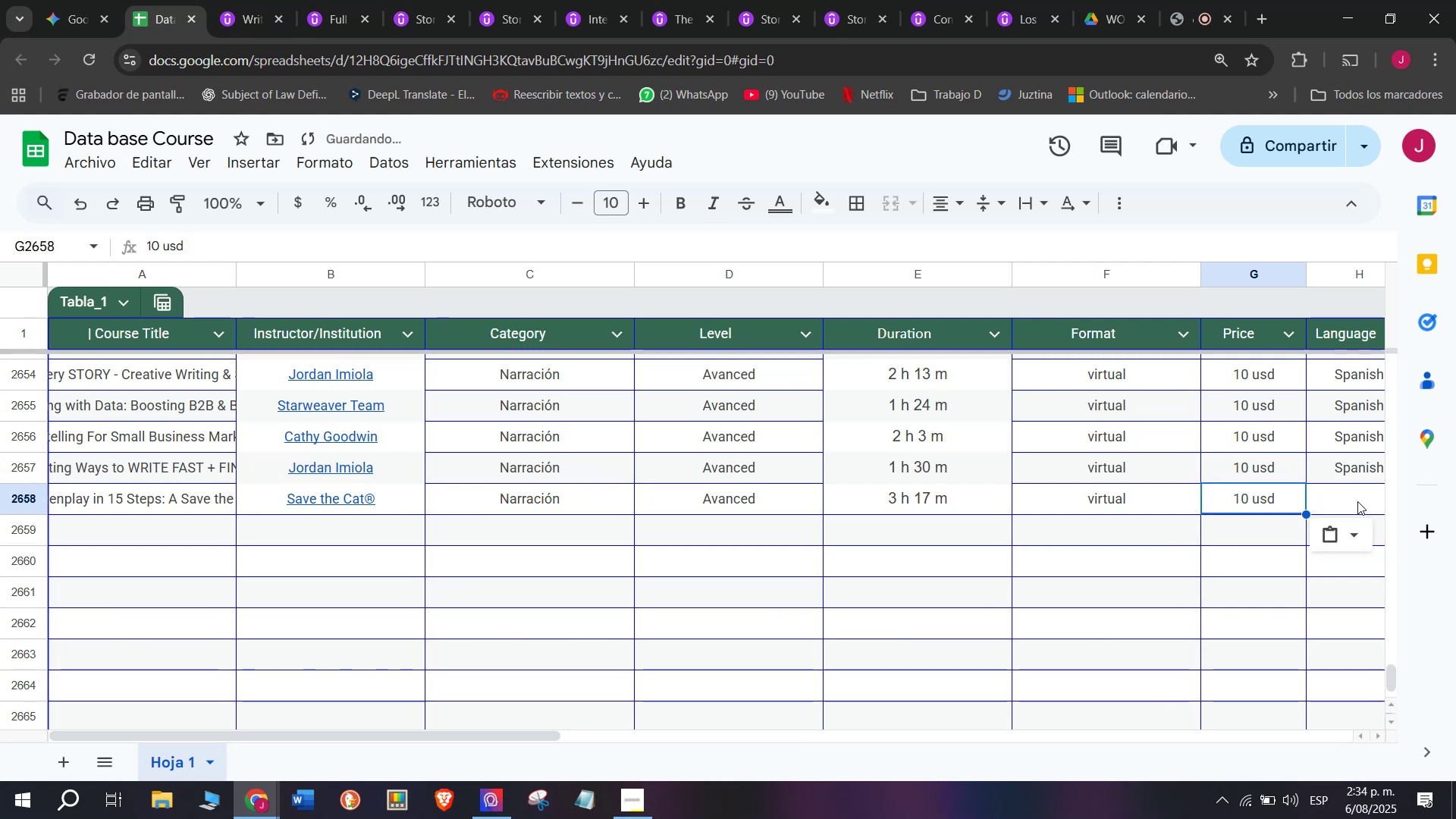 
triple_click([1357, 501])
 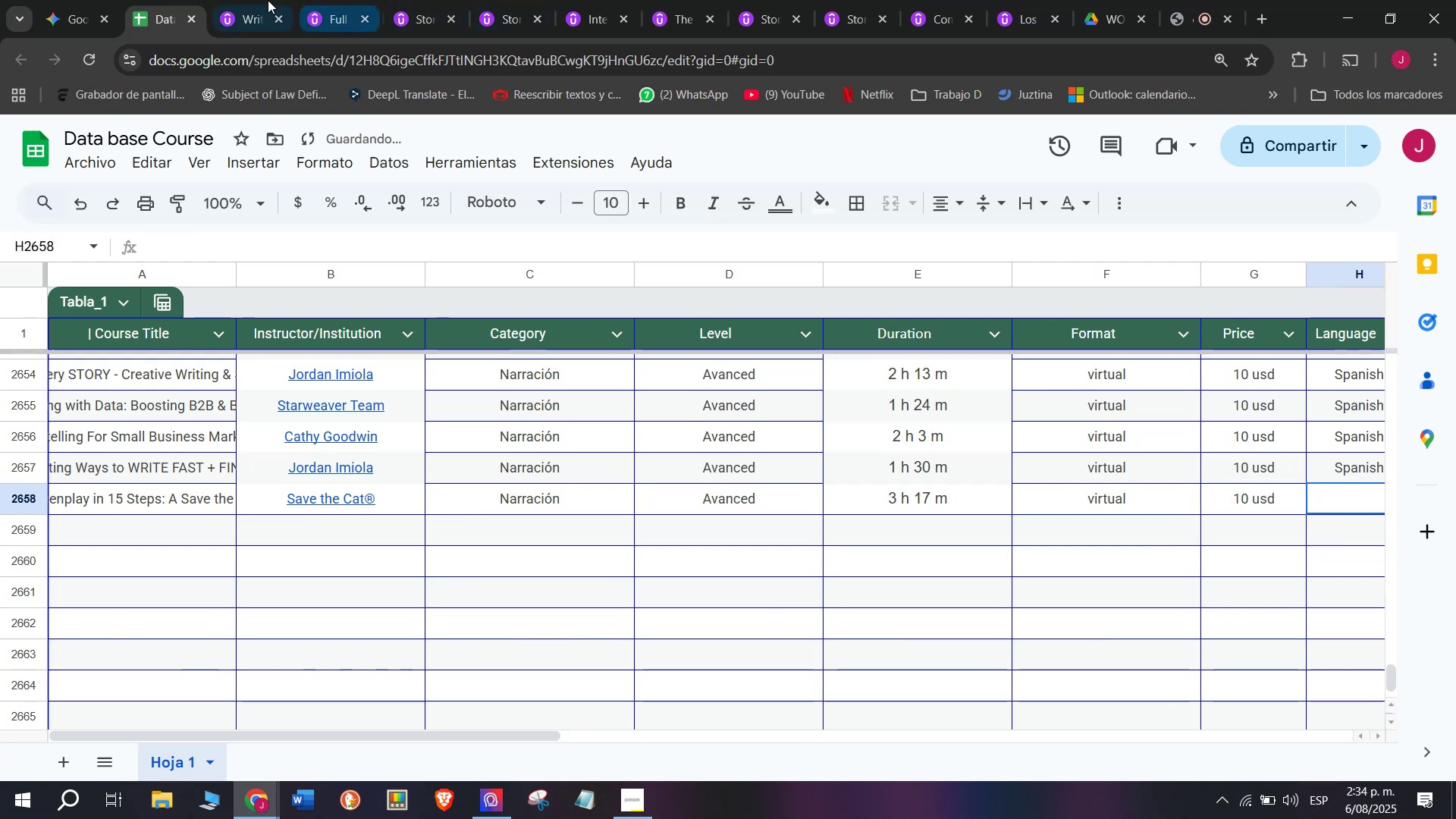 
left_click([255, 0])
 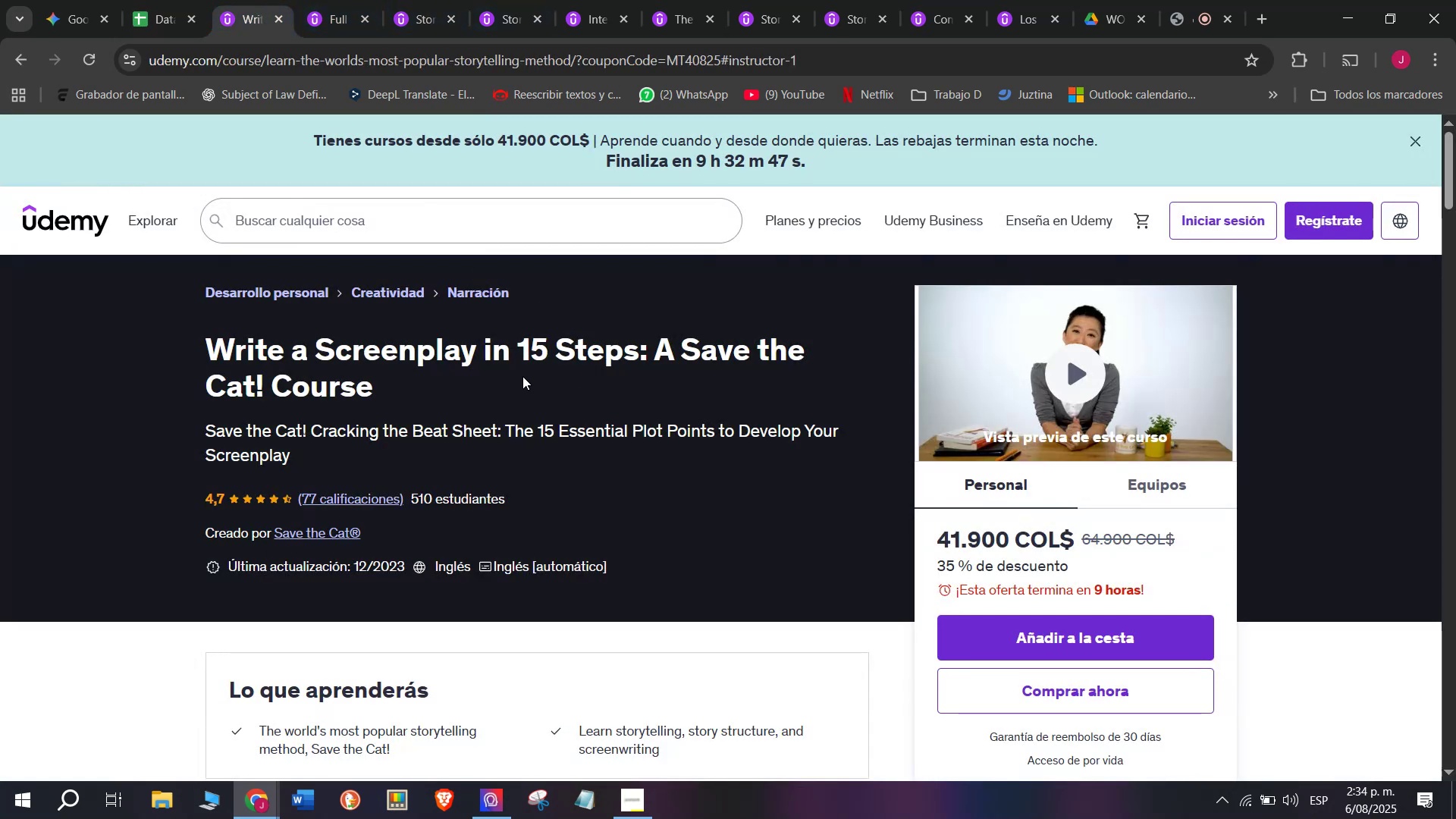 
left_click([169, 0])
 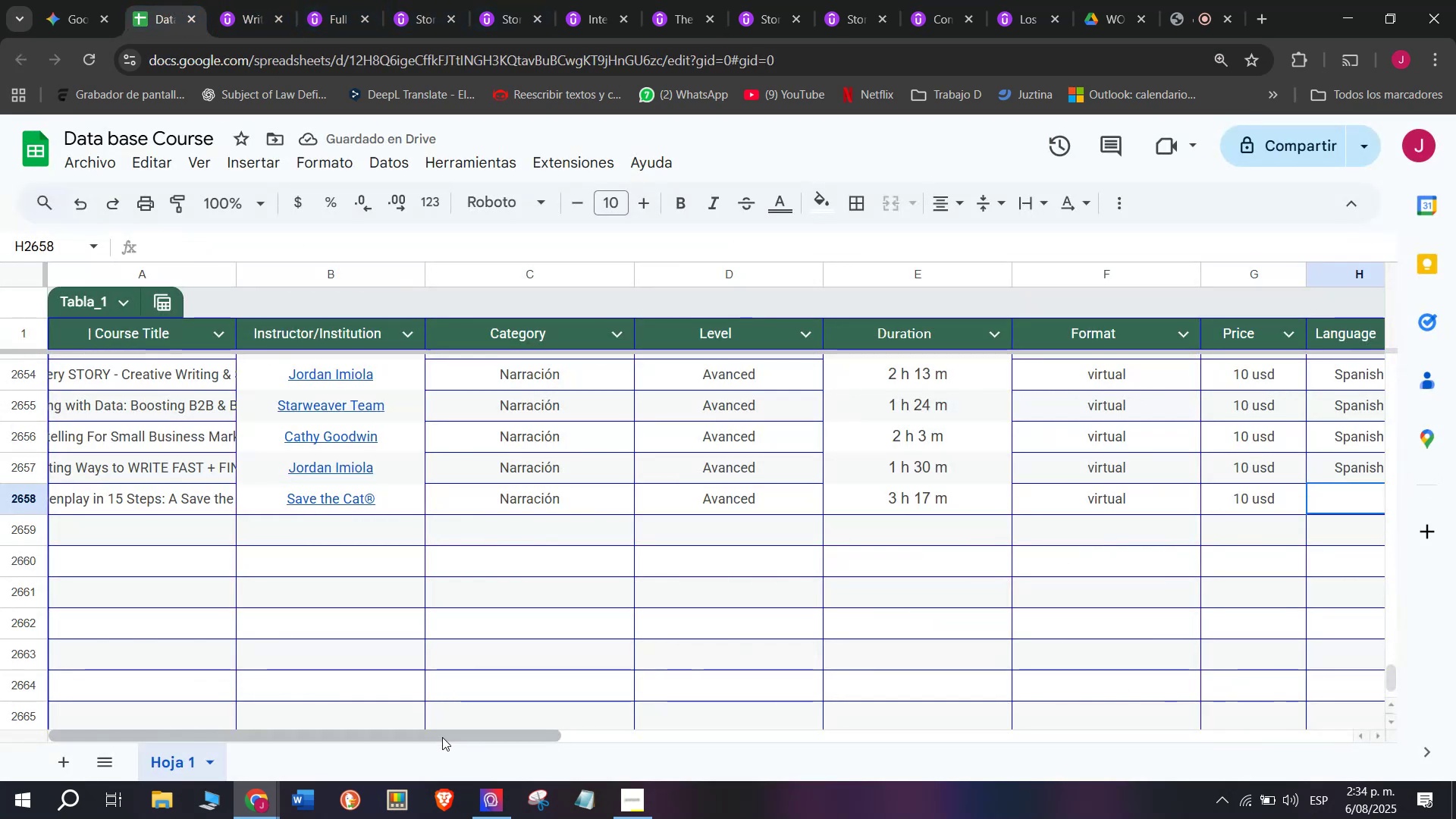 
left_click_drag(start_coordinate=[446, 739], to_coordinate=[733, 752])
 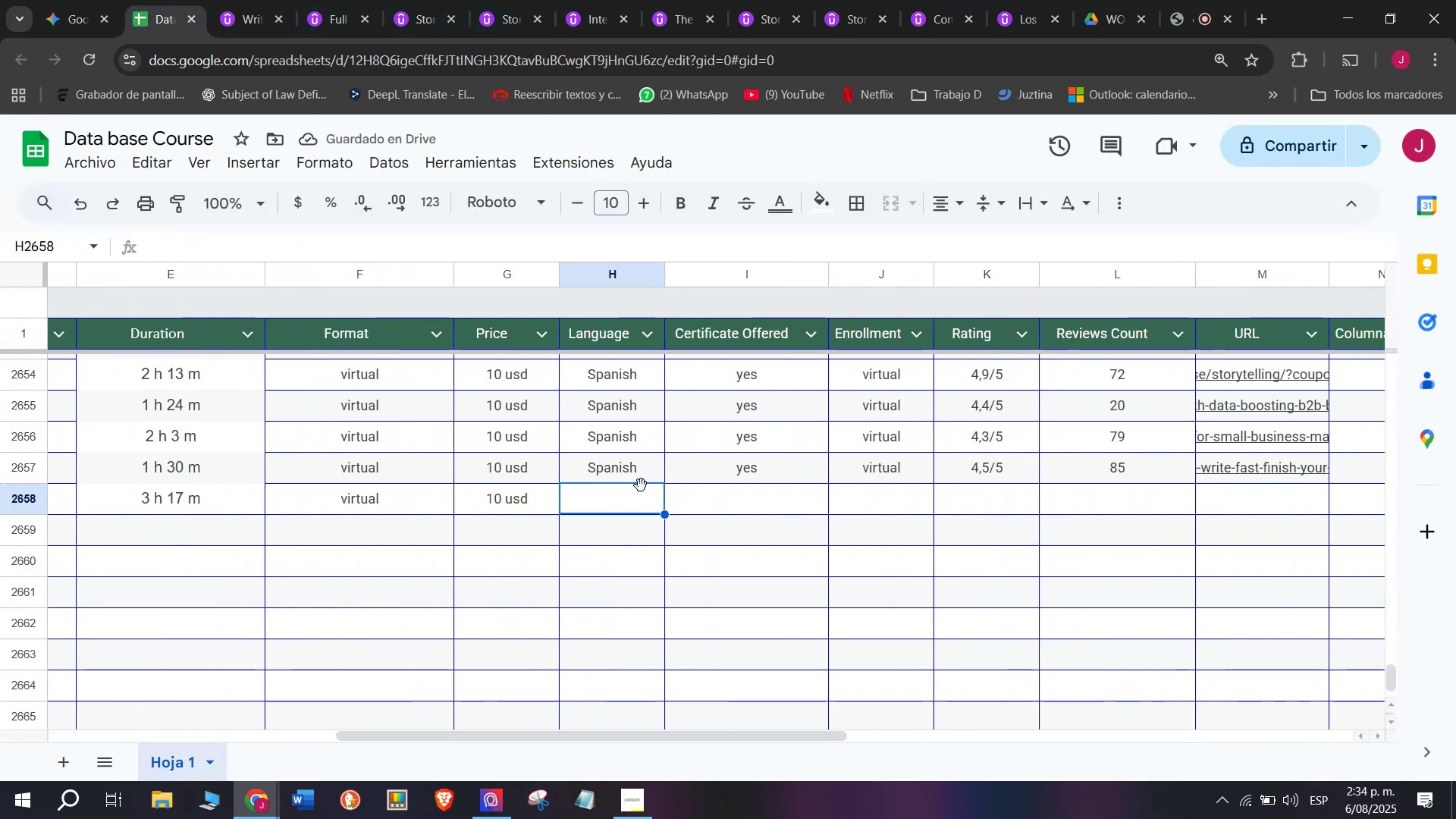 
left_click([639, 482])
 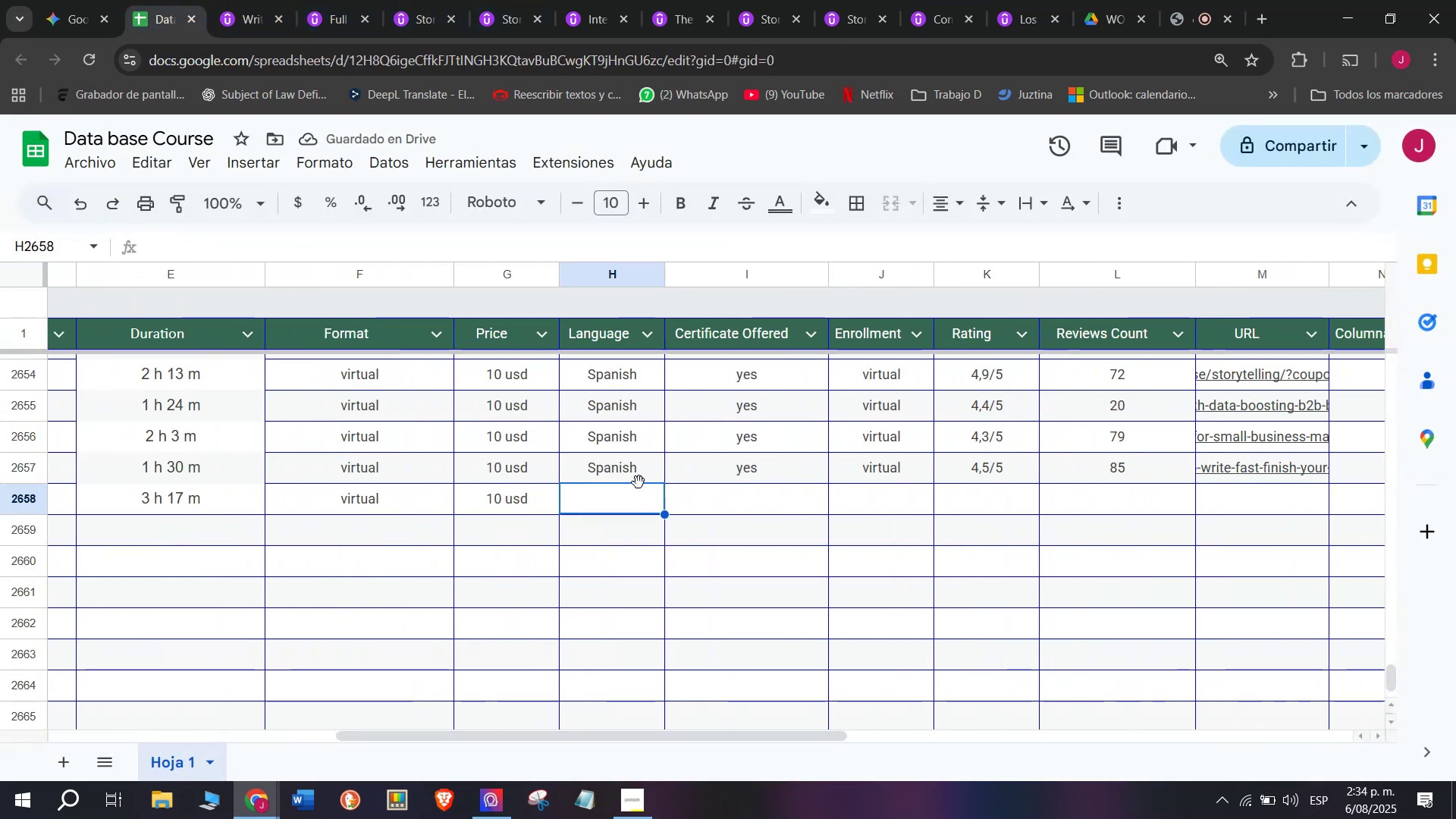 
key(Break)
 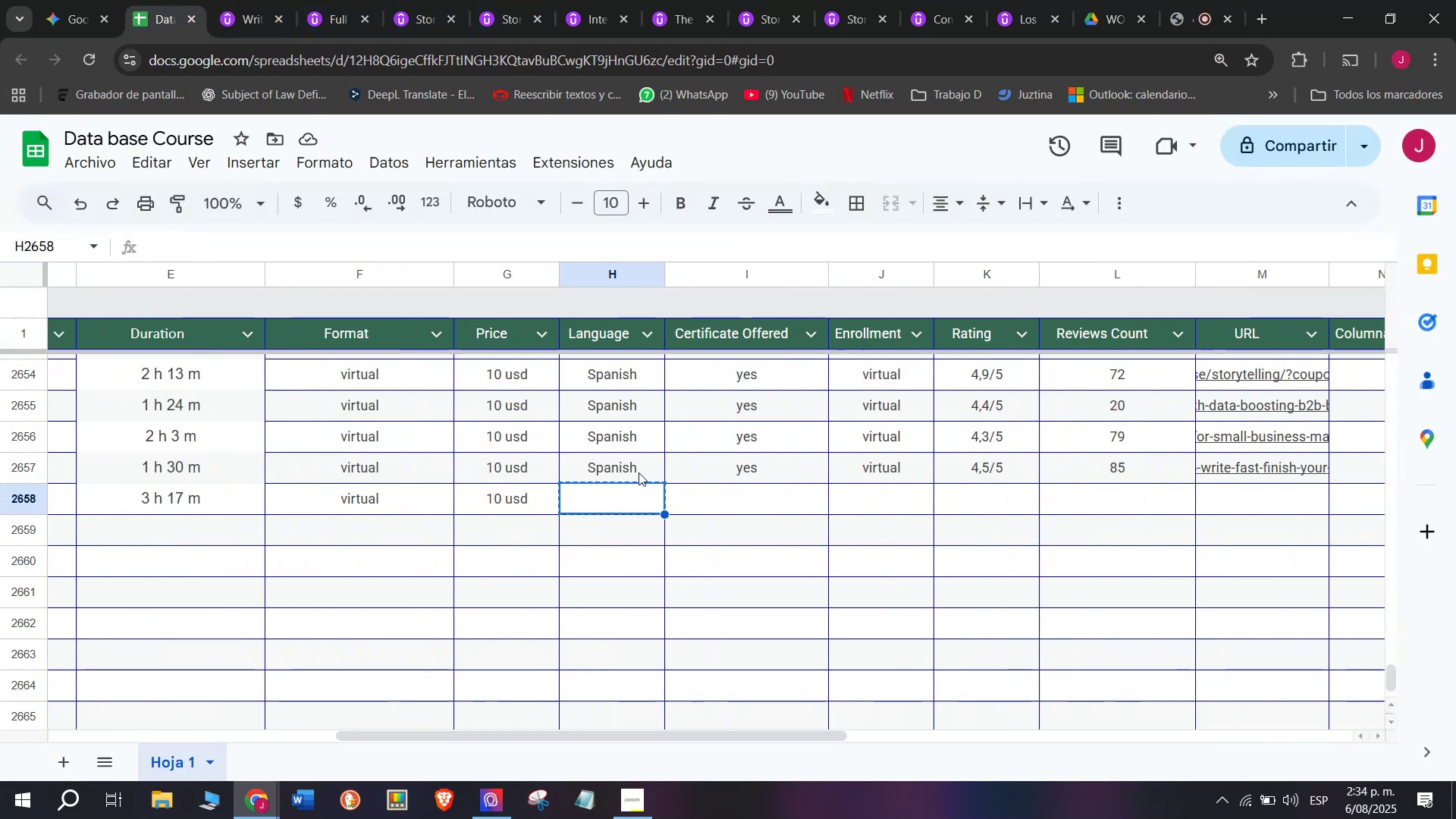 
key(Control+ControlLeft)
 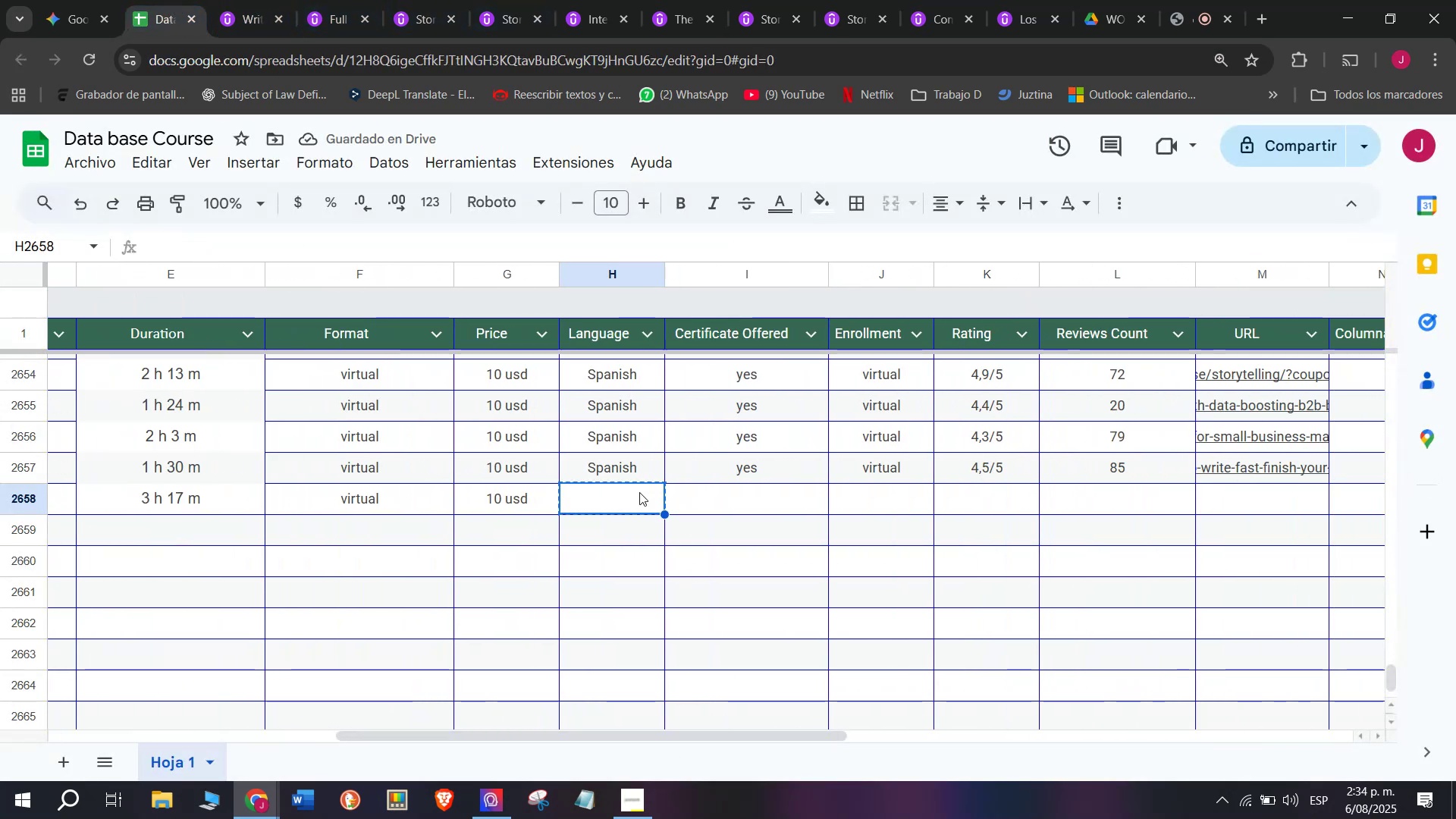 
key(Control+C)
 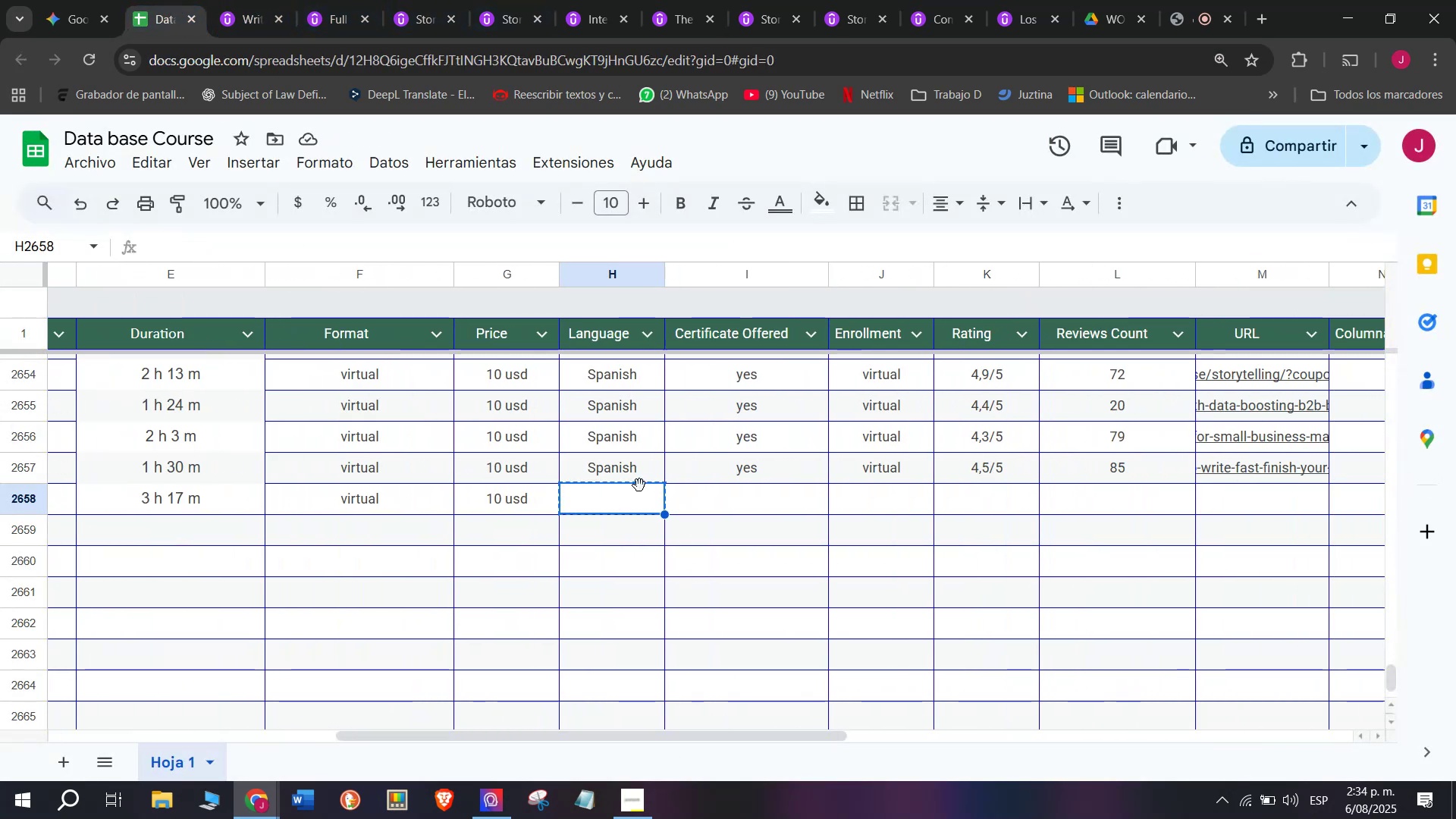 
left_click([639, 470])
 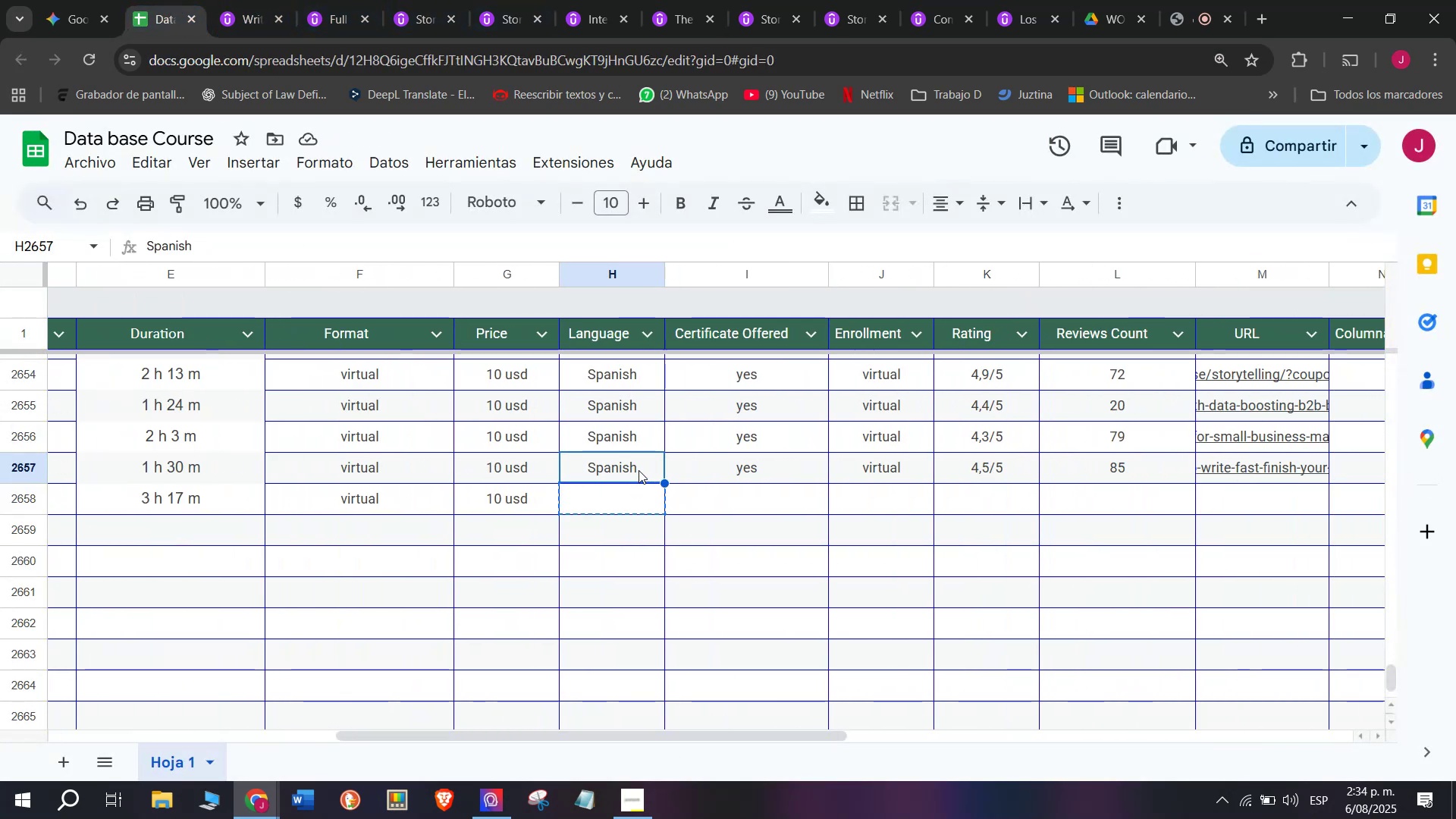 
key(Control+ControlLeft)
 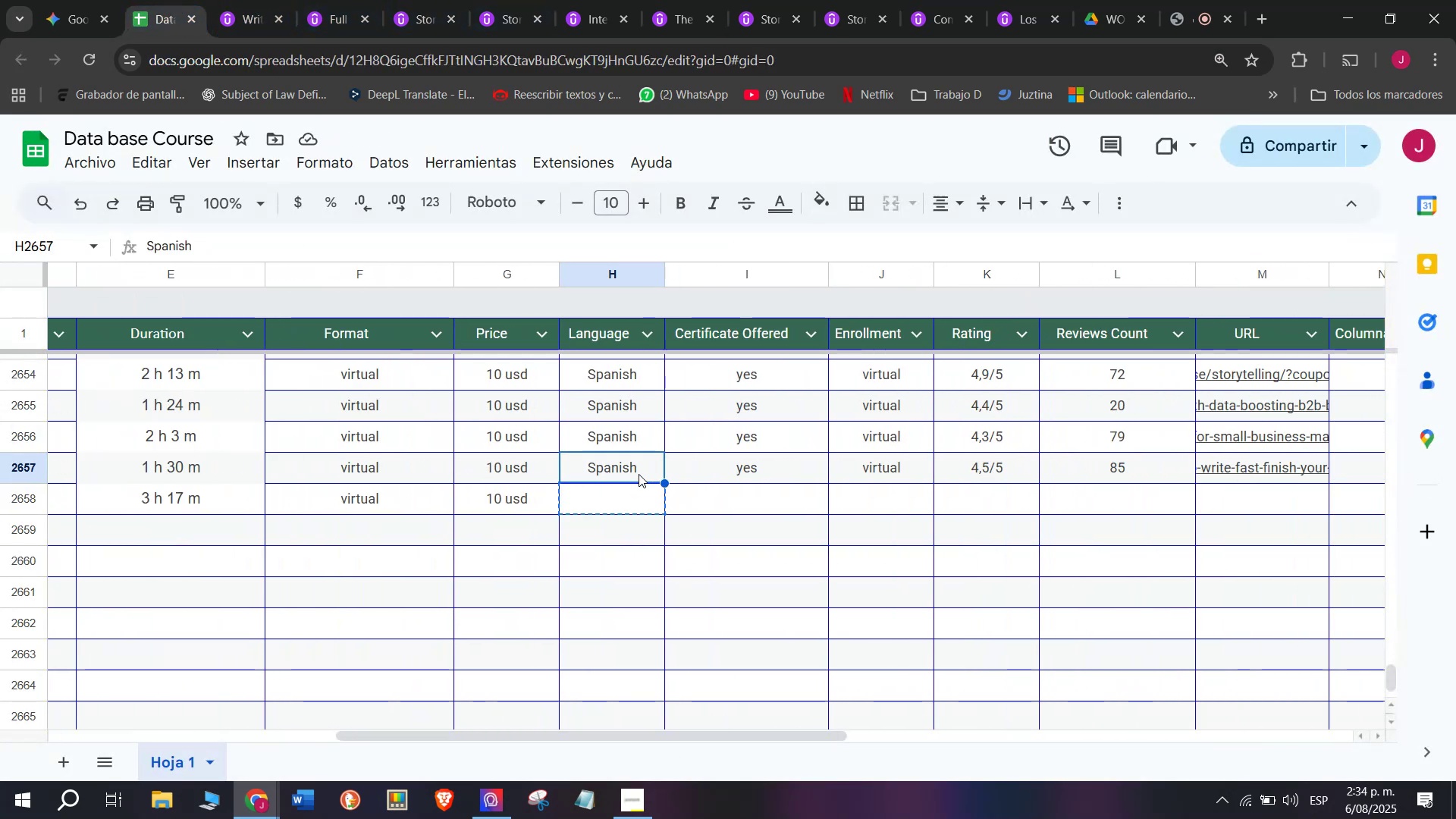 
key(Break)
 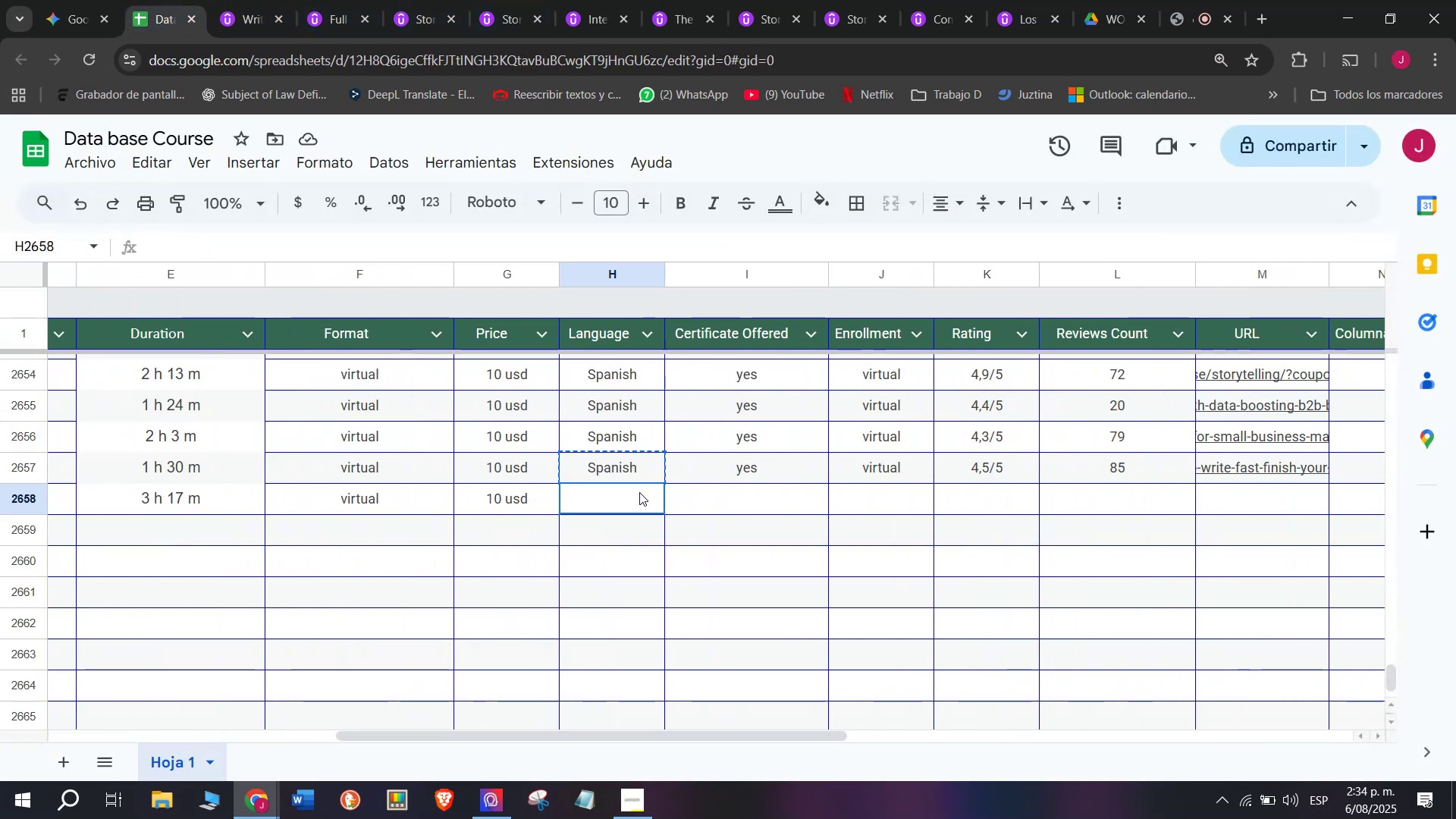 
key(Control+C)
 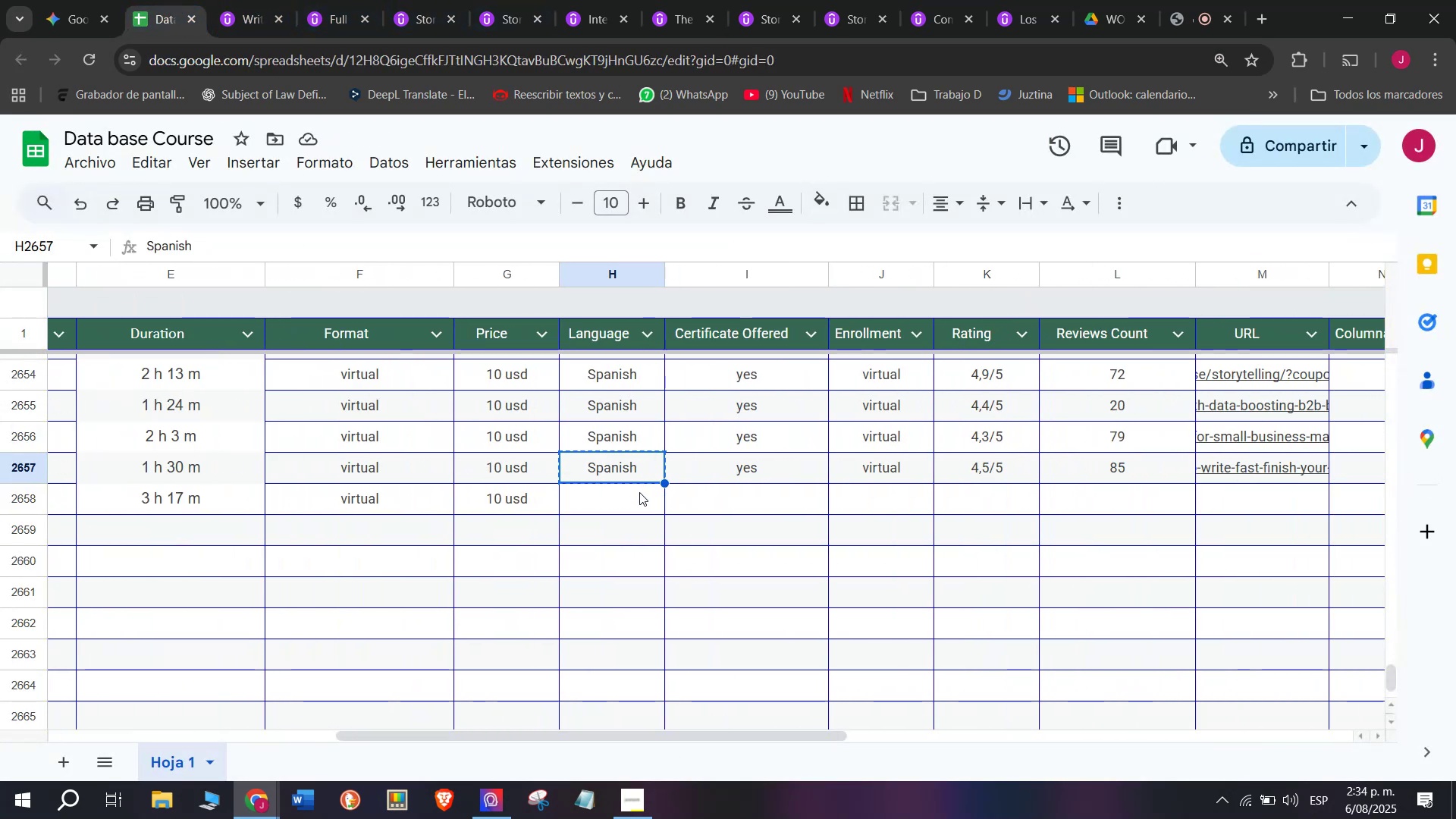 
left_click([639, 492])
 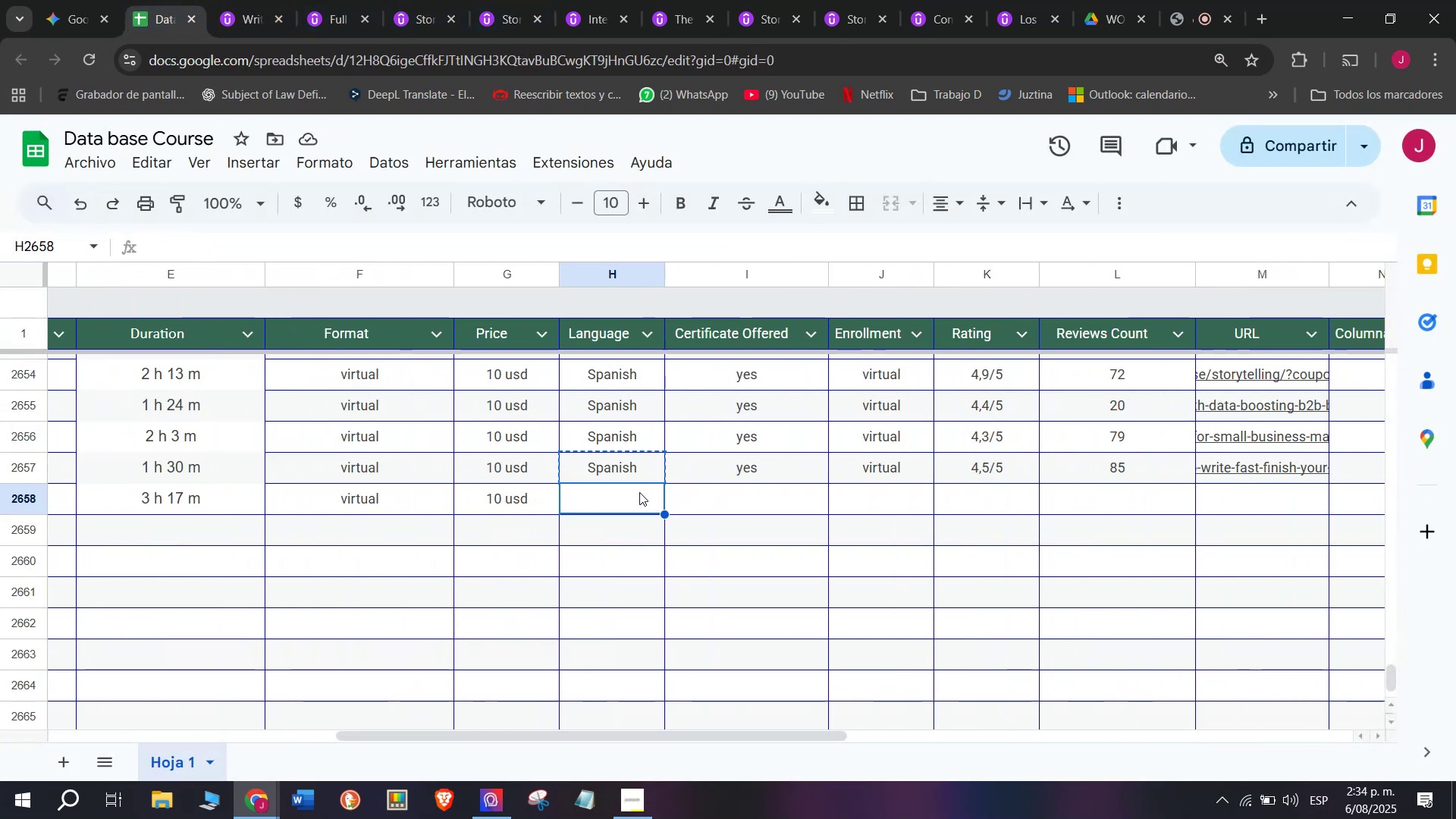 
key(Z)
 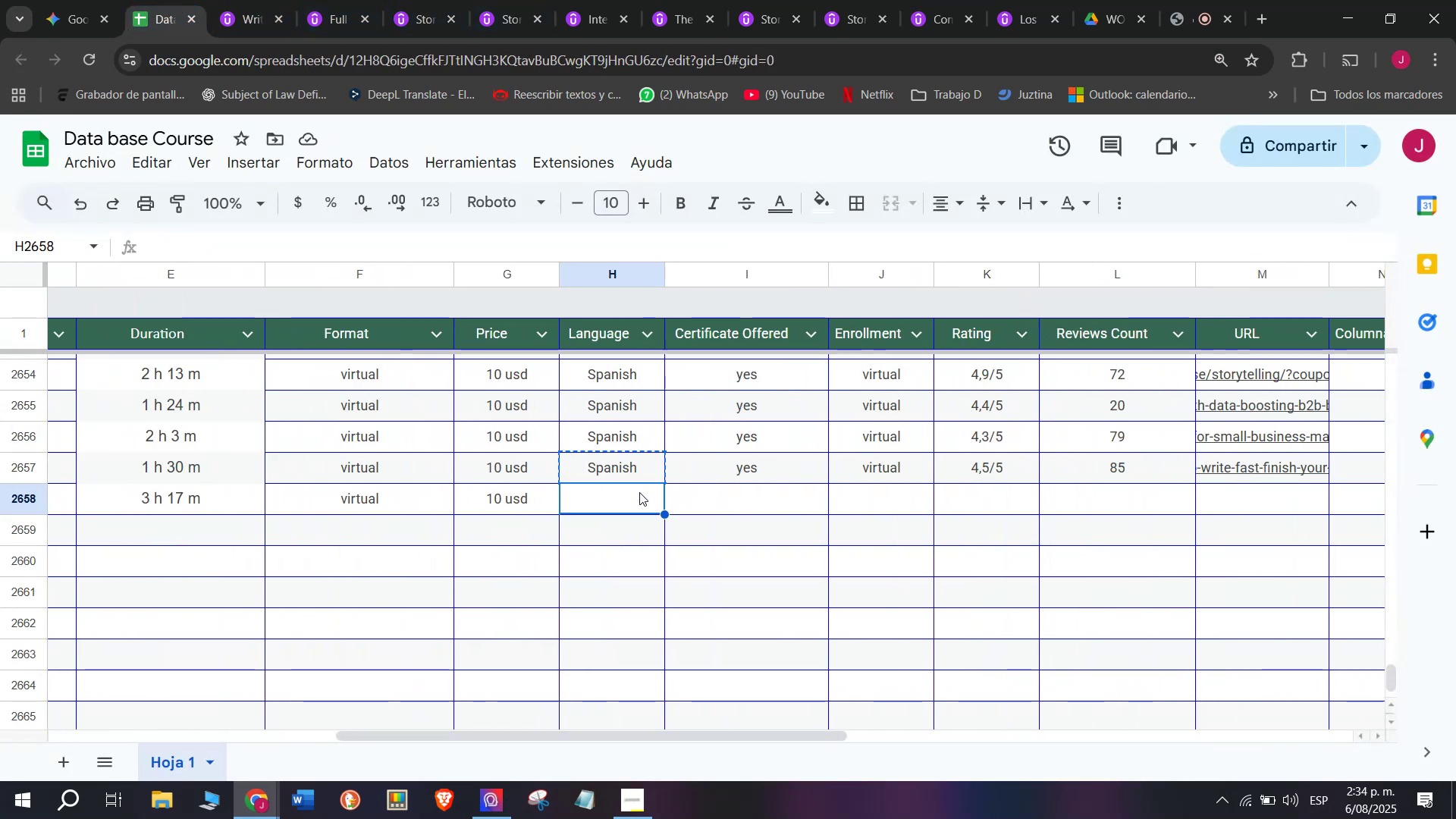 
key(Control+ControlLeft)
 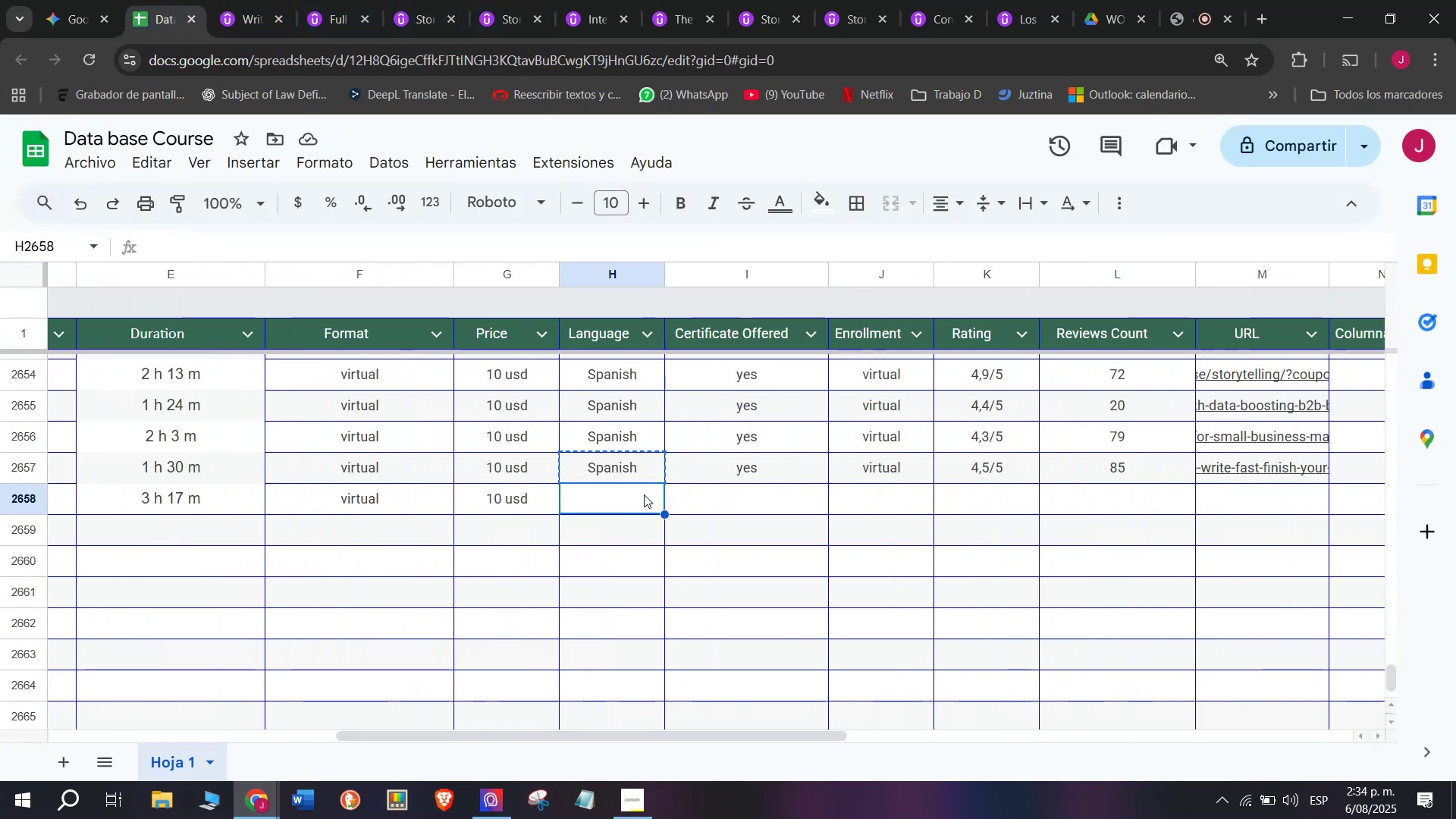 
key(Control+V)
 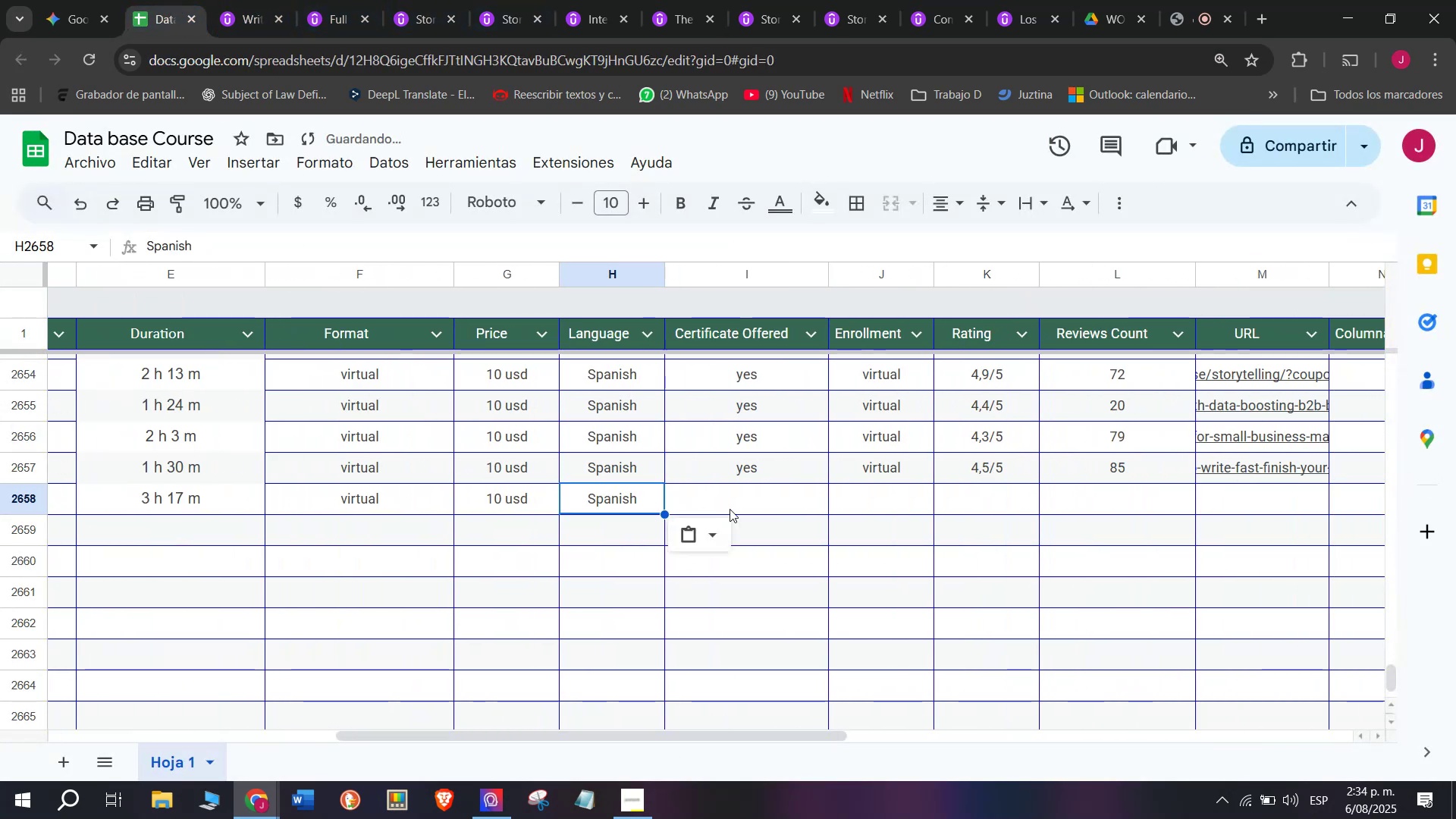 
left_click([730, 509])
 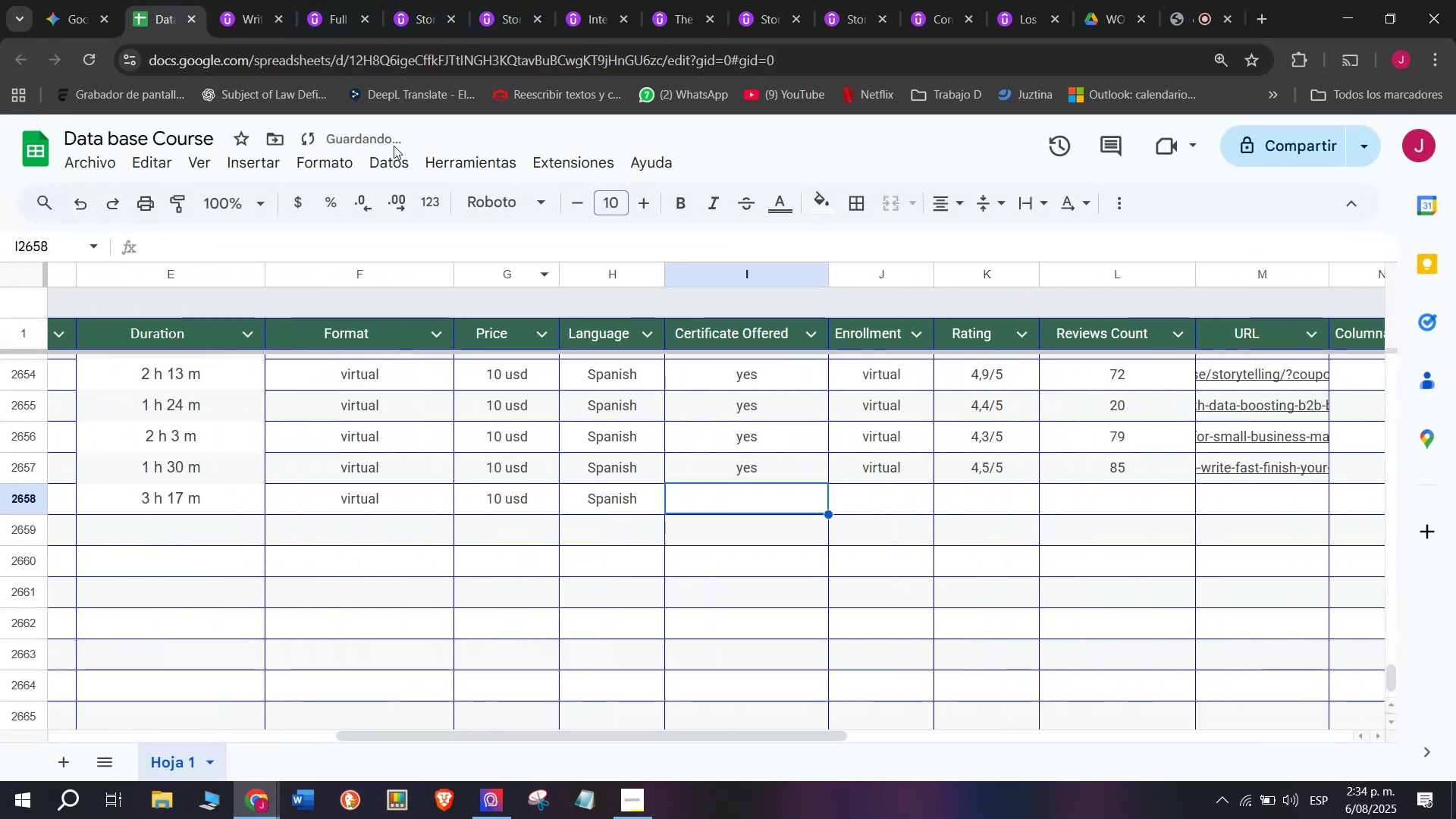 
left_click([223, 0])
 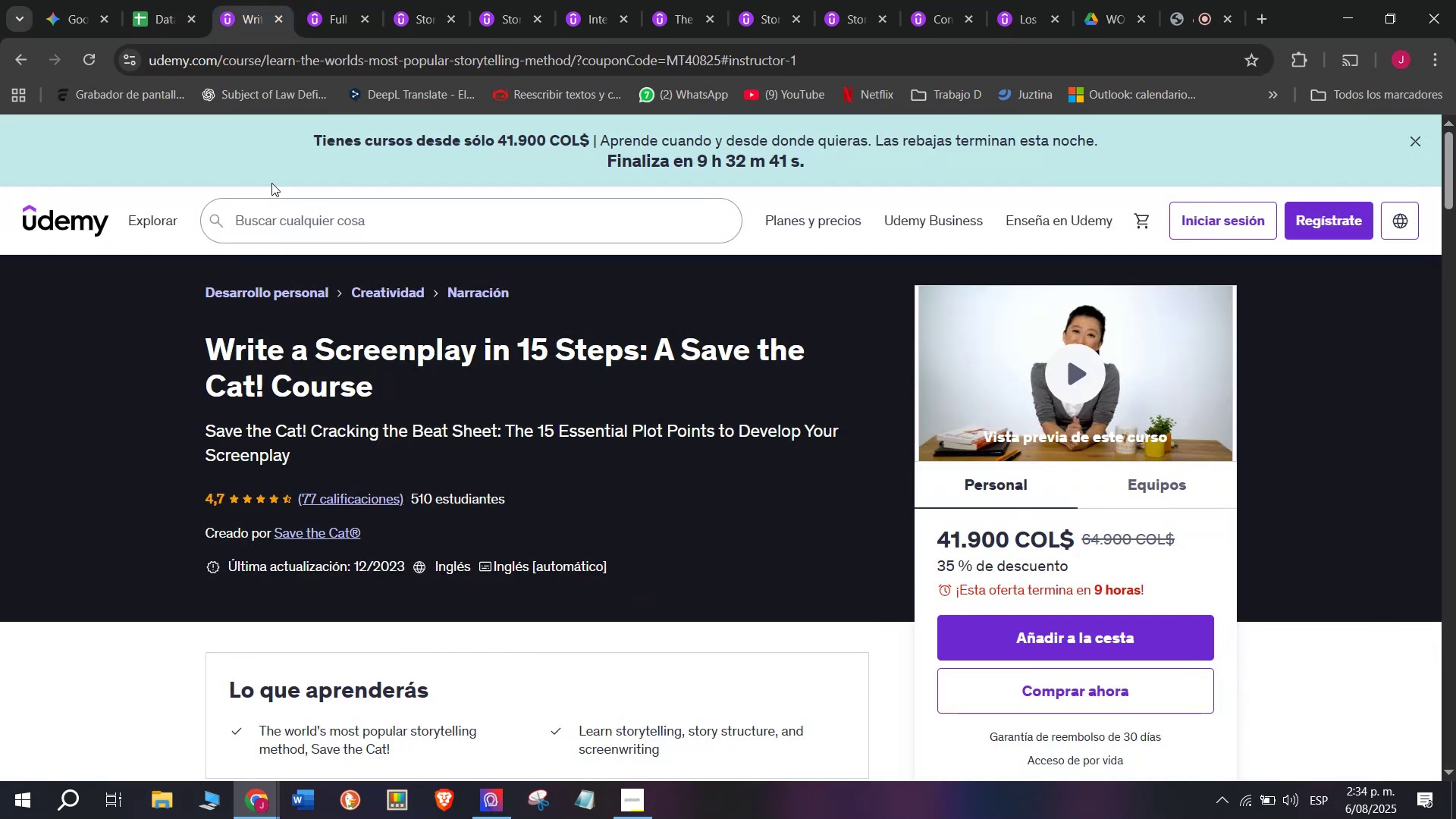 
left_click([168, 0])
 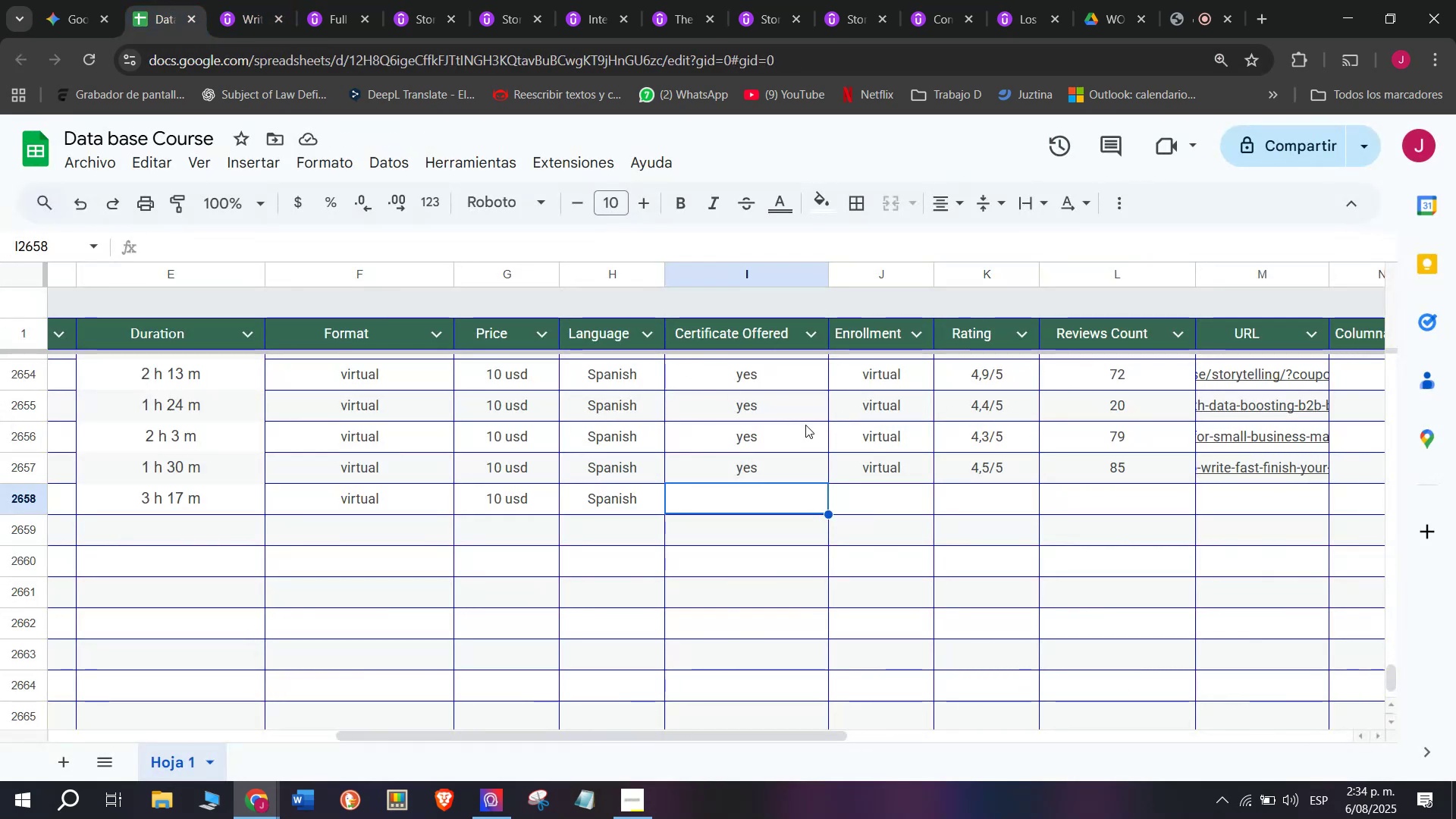 
left_click([795, 463])
 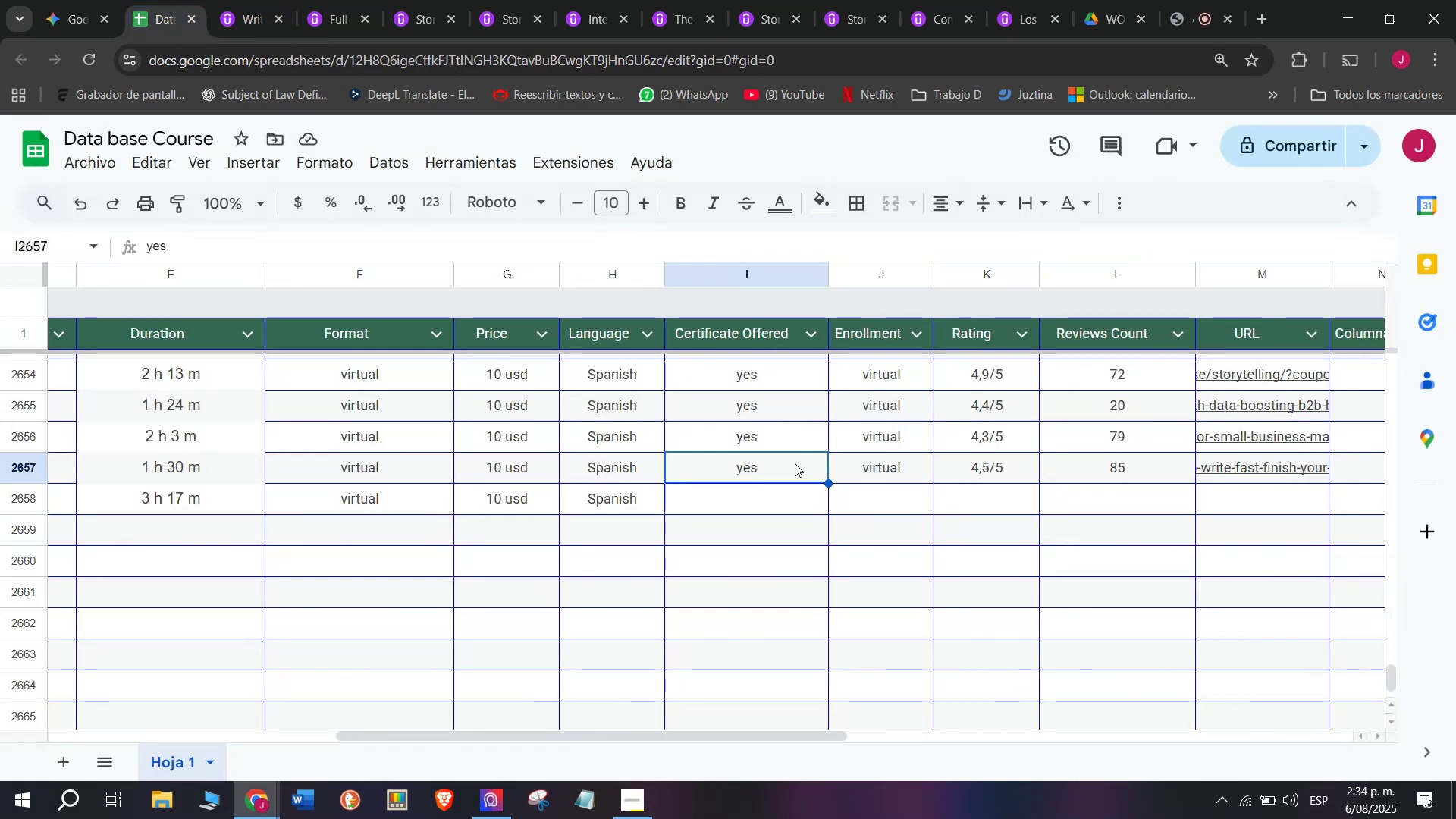 
key(Break)
 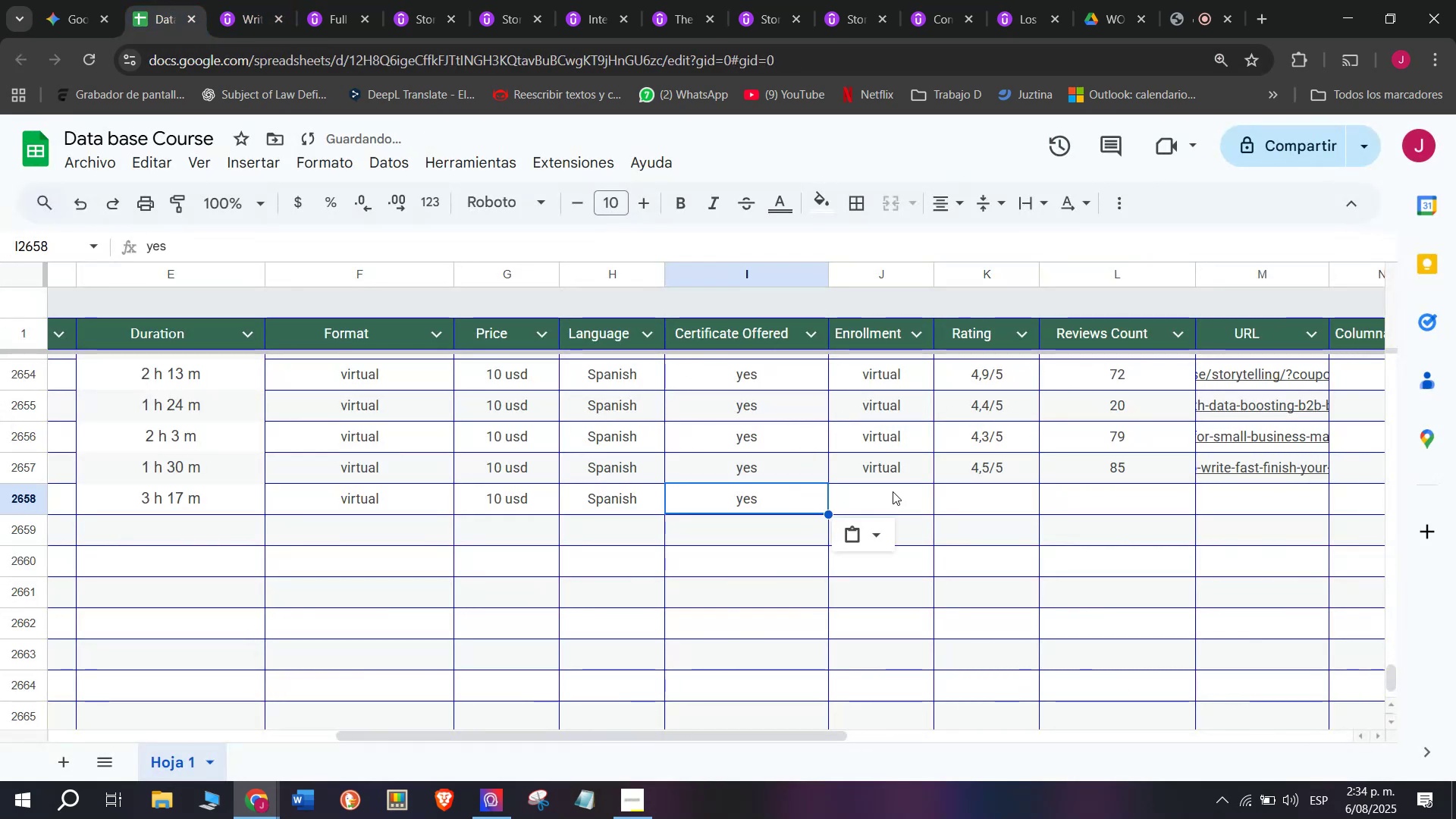 
key(Control+ControlLeft)
 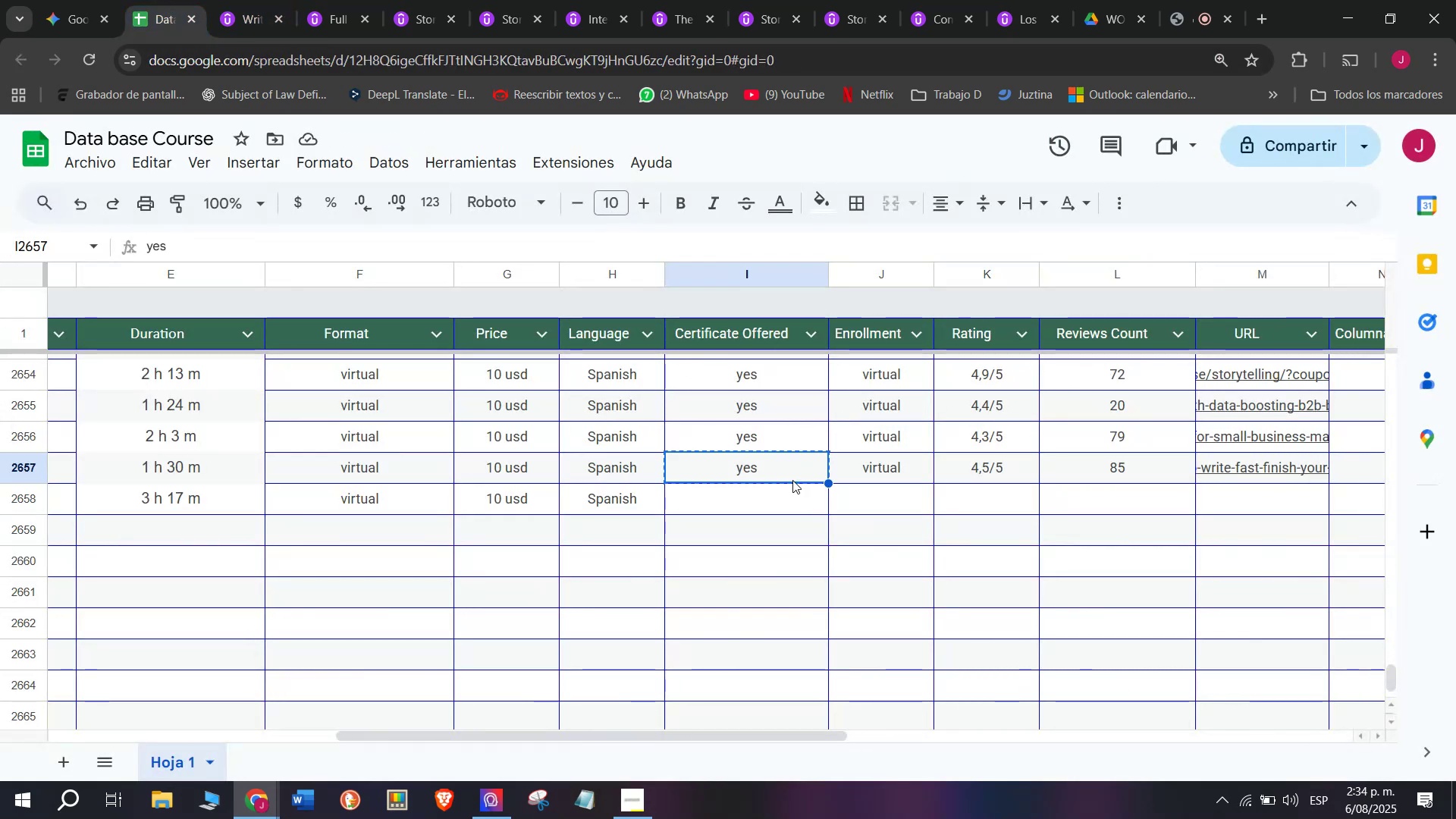 
key(Control+C)
 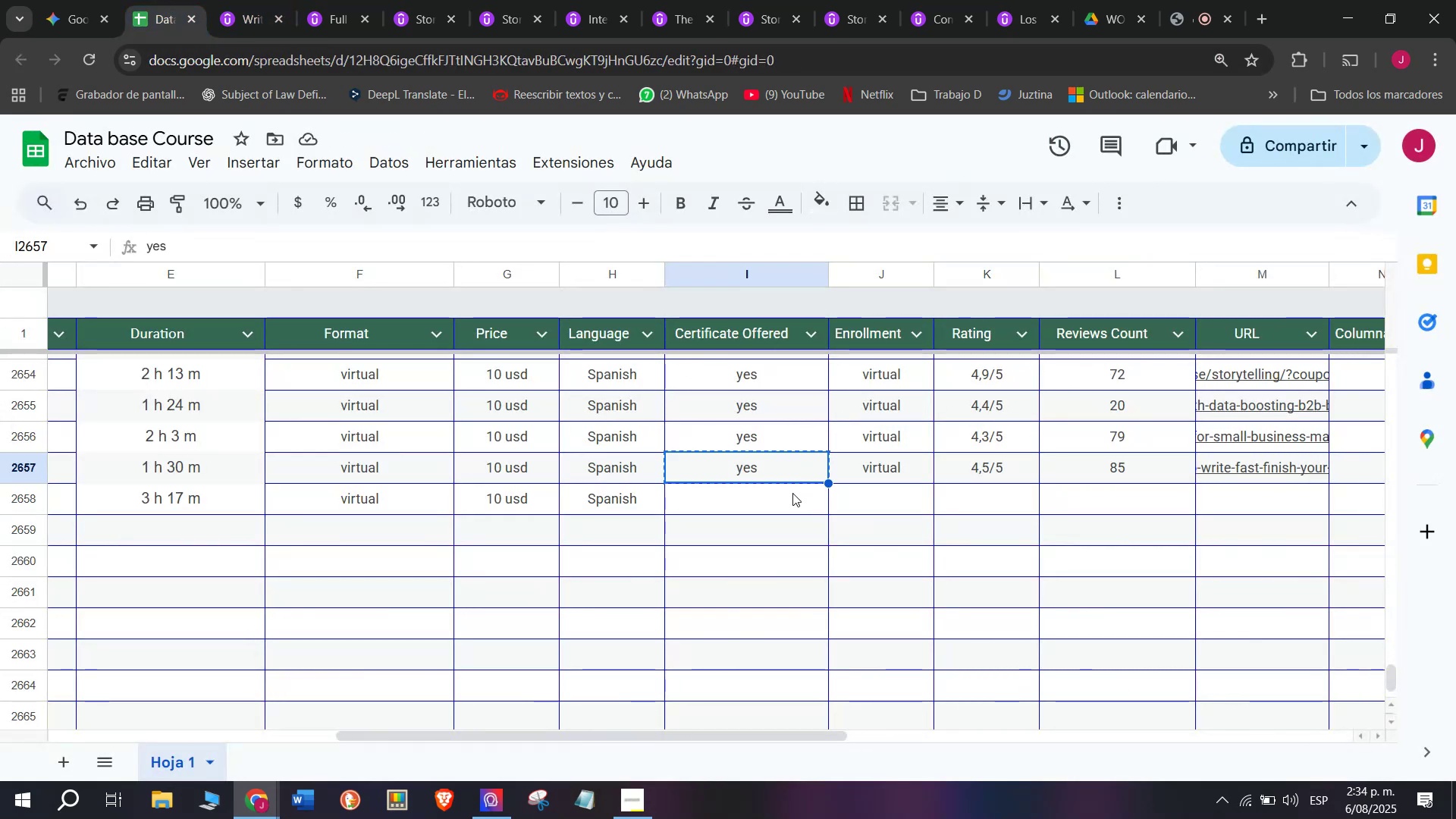 
double_click([792, 493])
 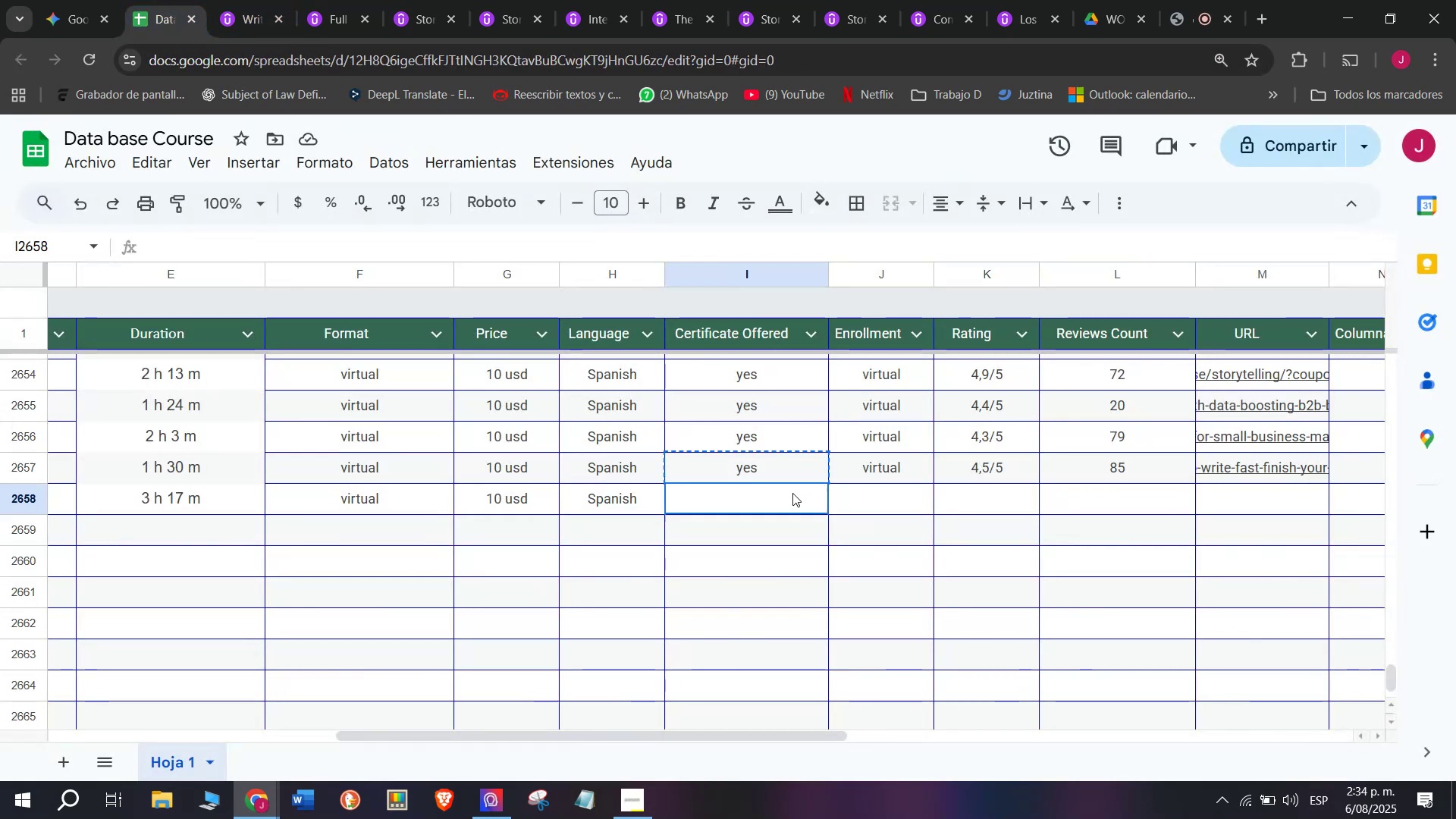 
key(Z)
 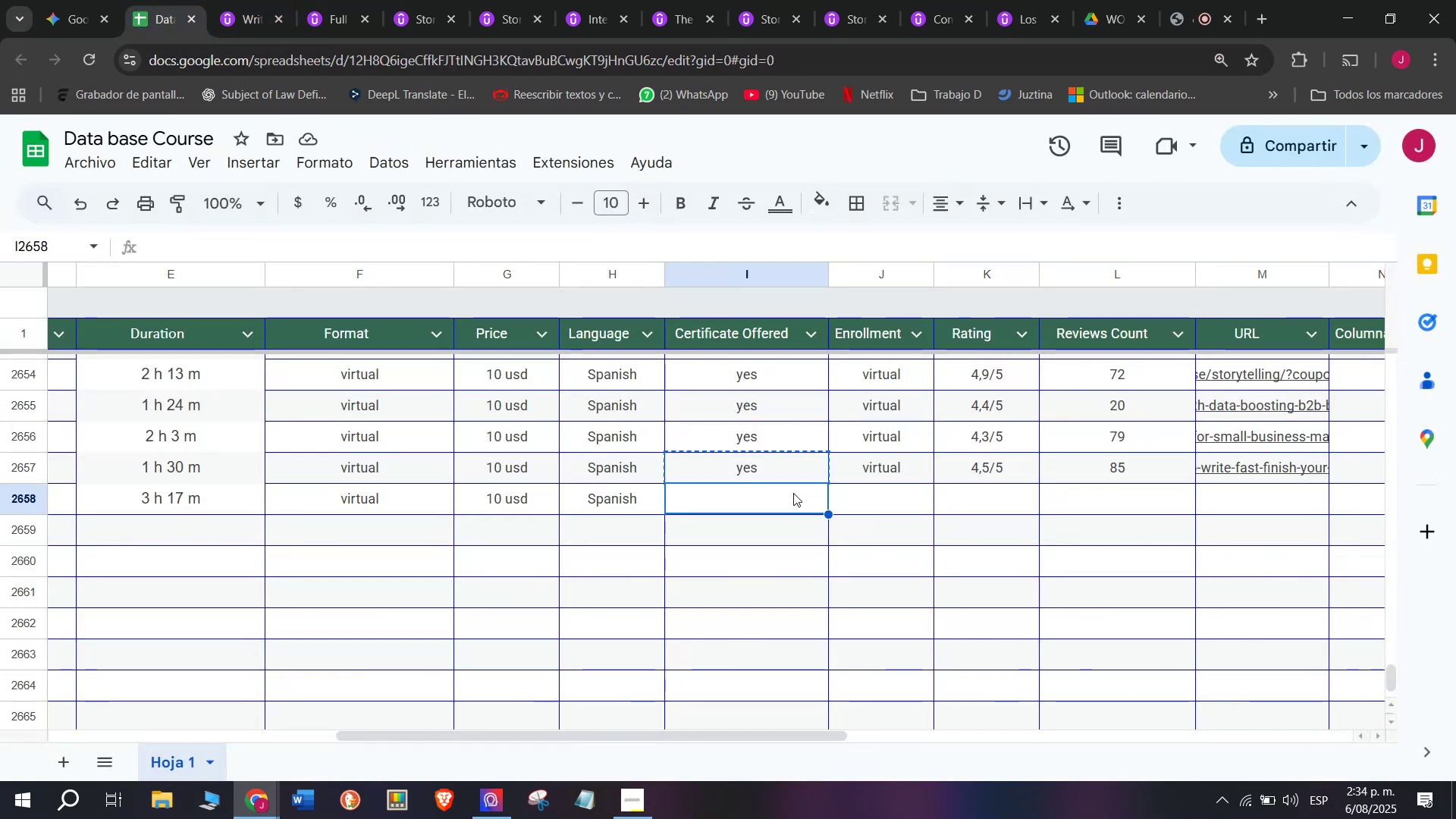 
key(Control+ControlLeft)
 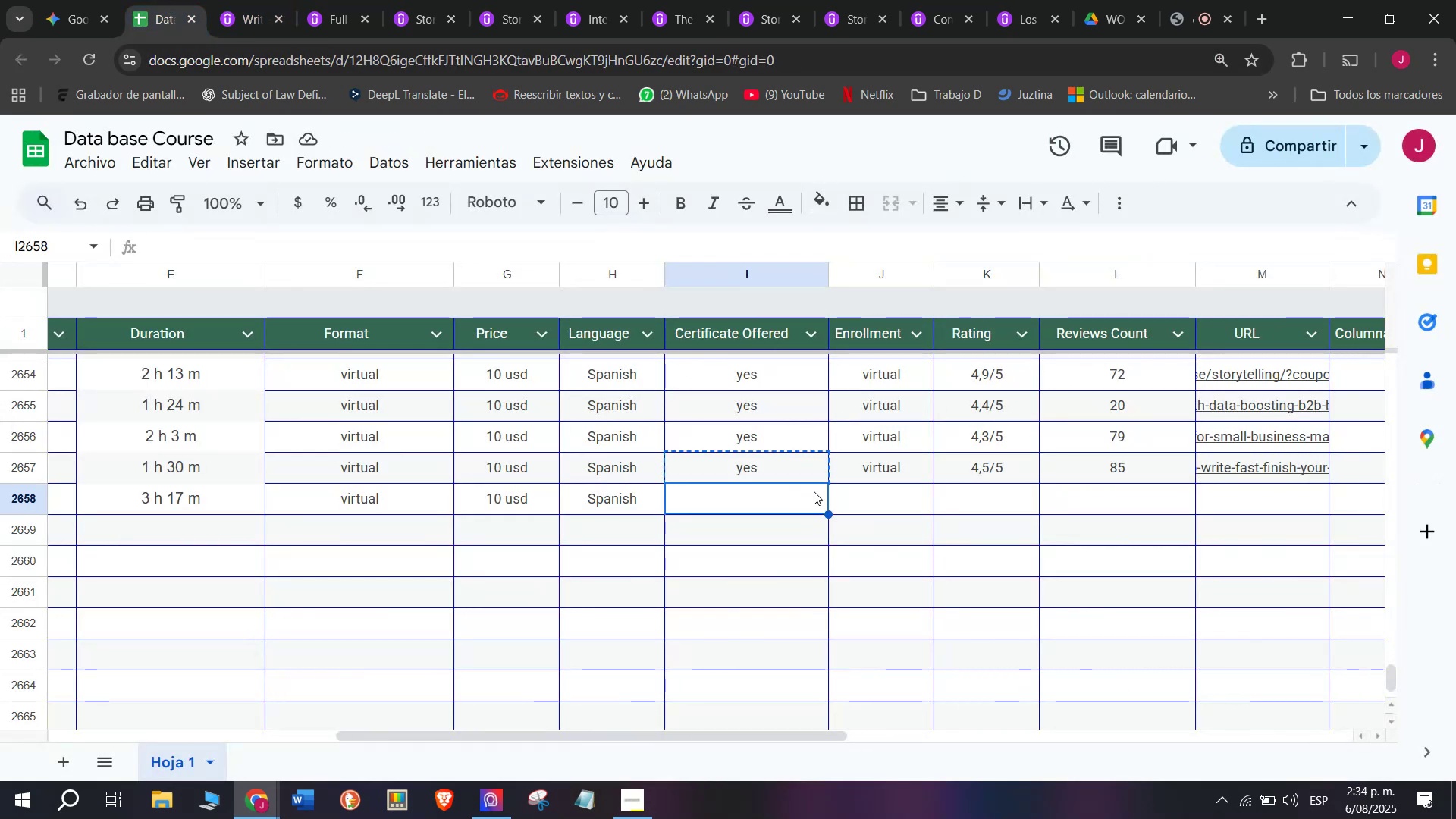 
key(Control+V)
 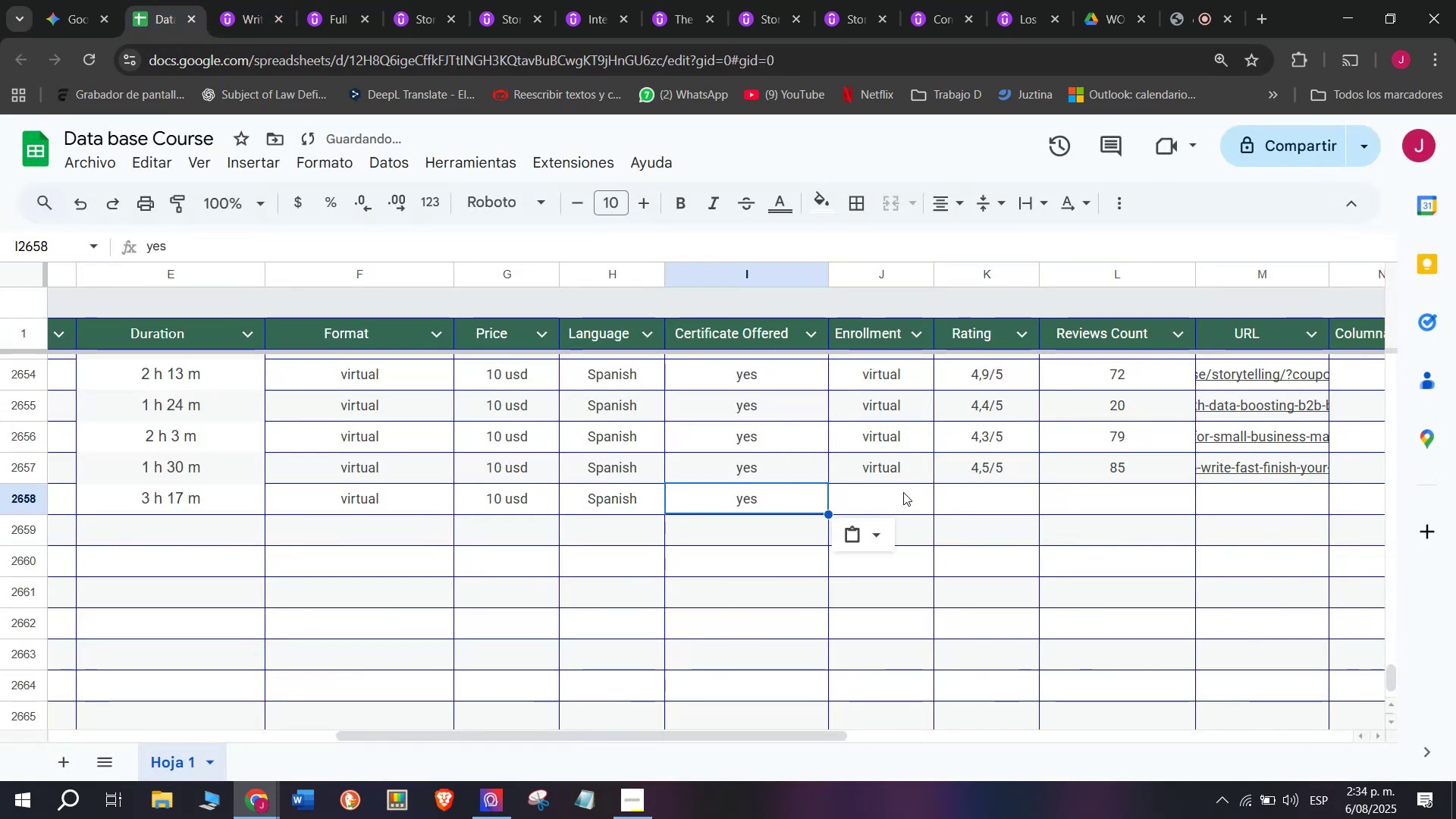 
triple_click([903, 492])
 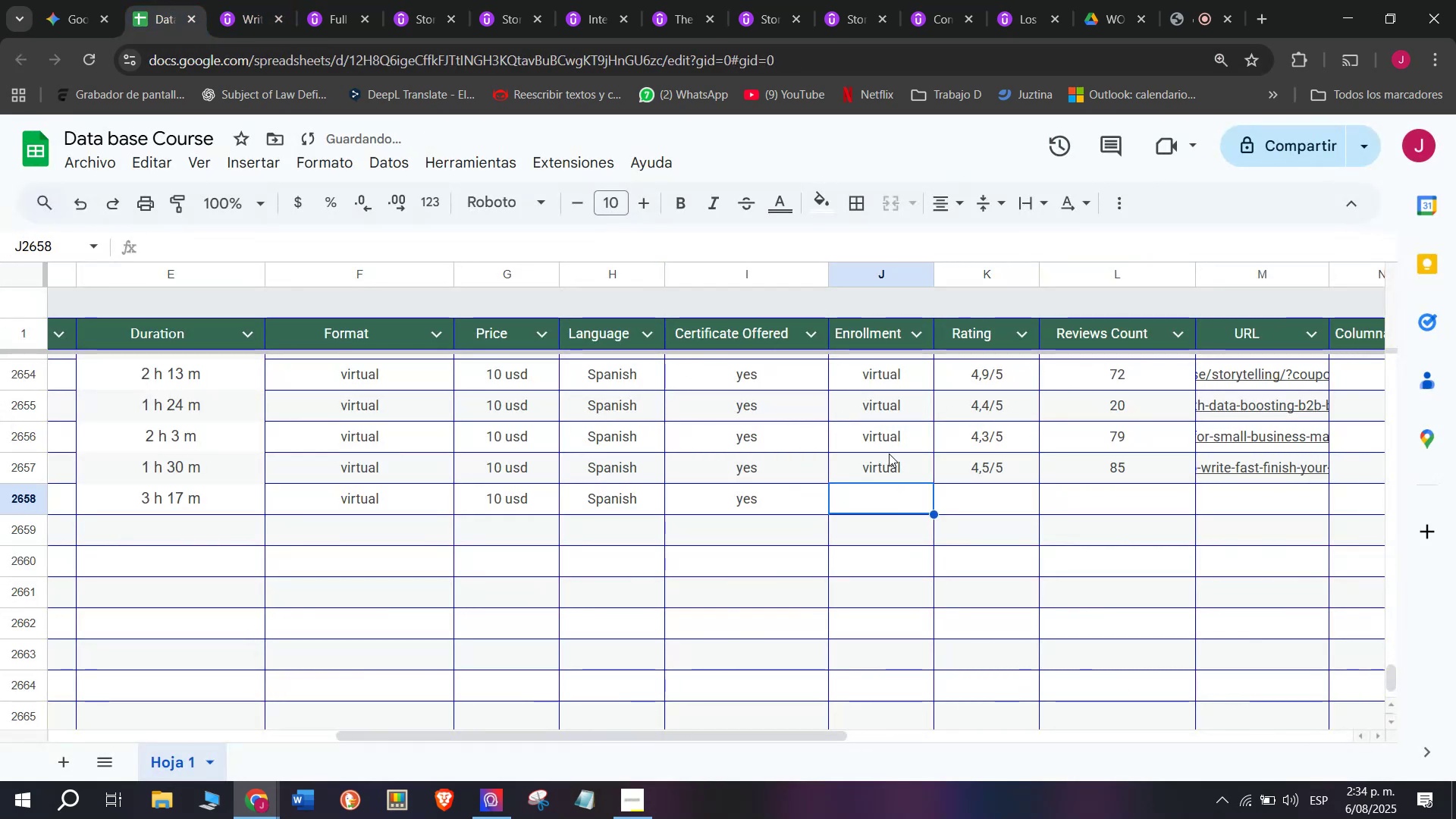 
key(Break)
 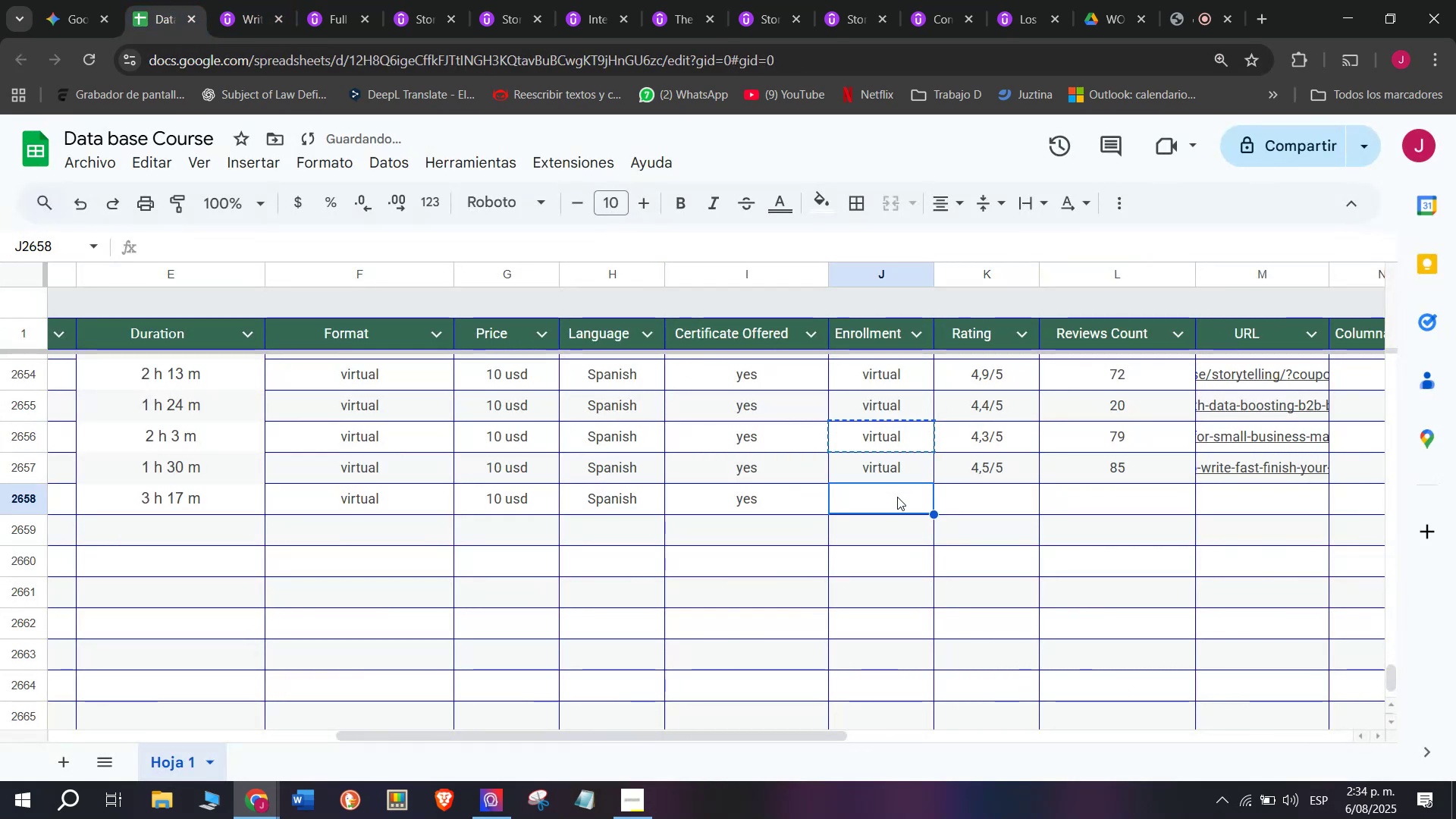 
key(Control+ControlLeft)
 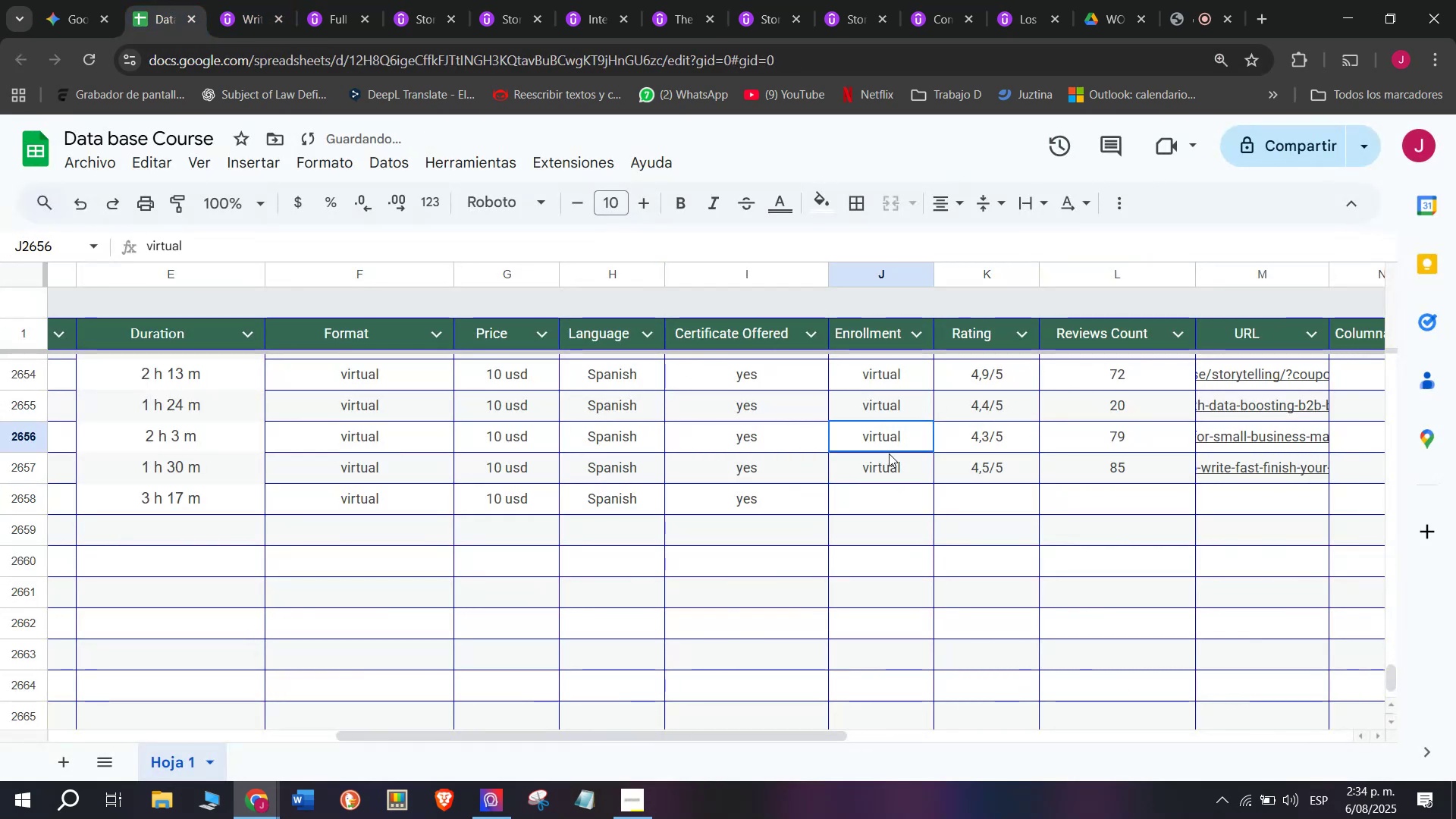 
key(Control+C)
 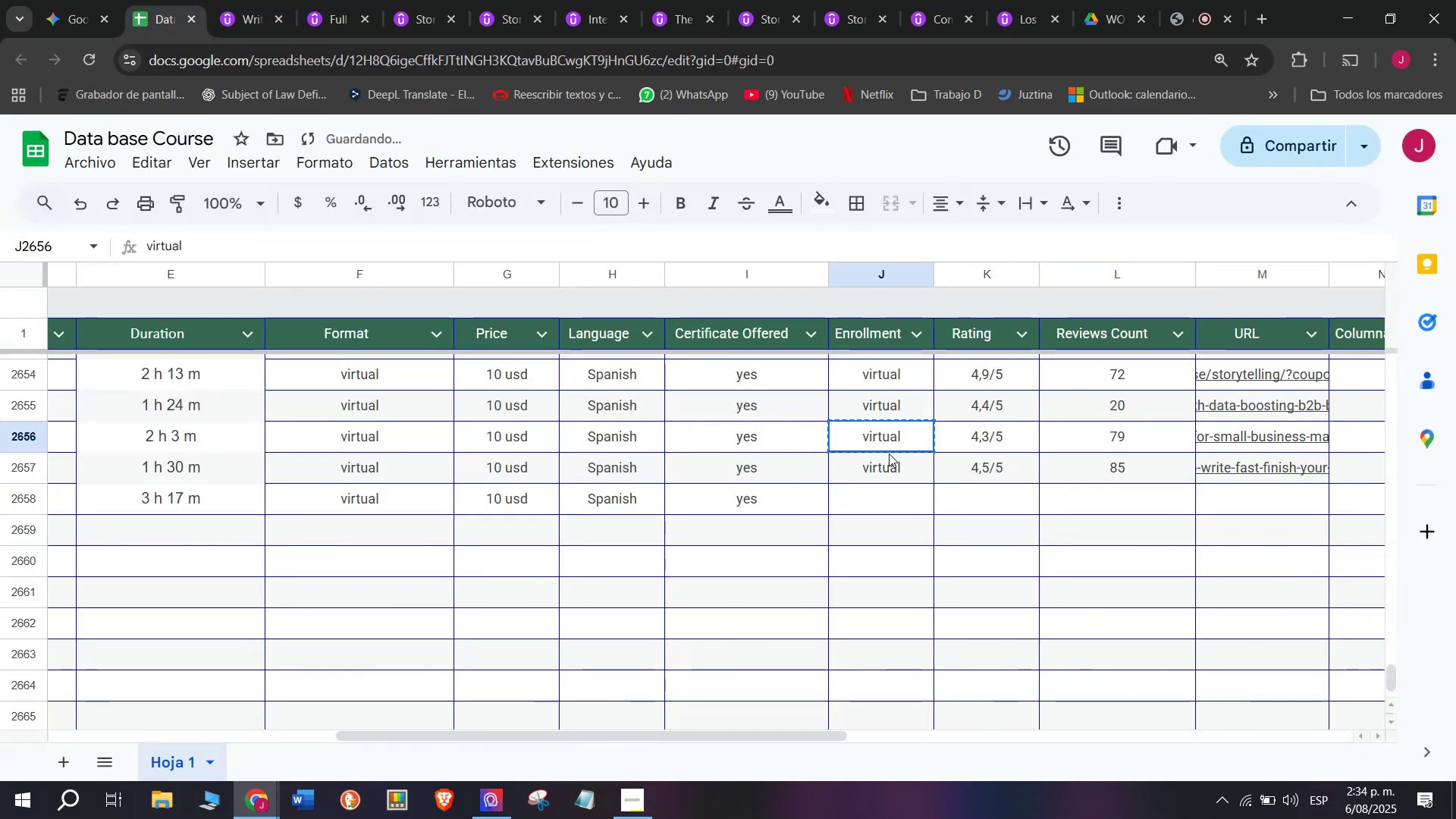 
triple_click([889, 453])
 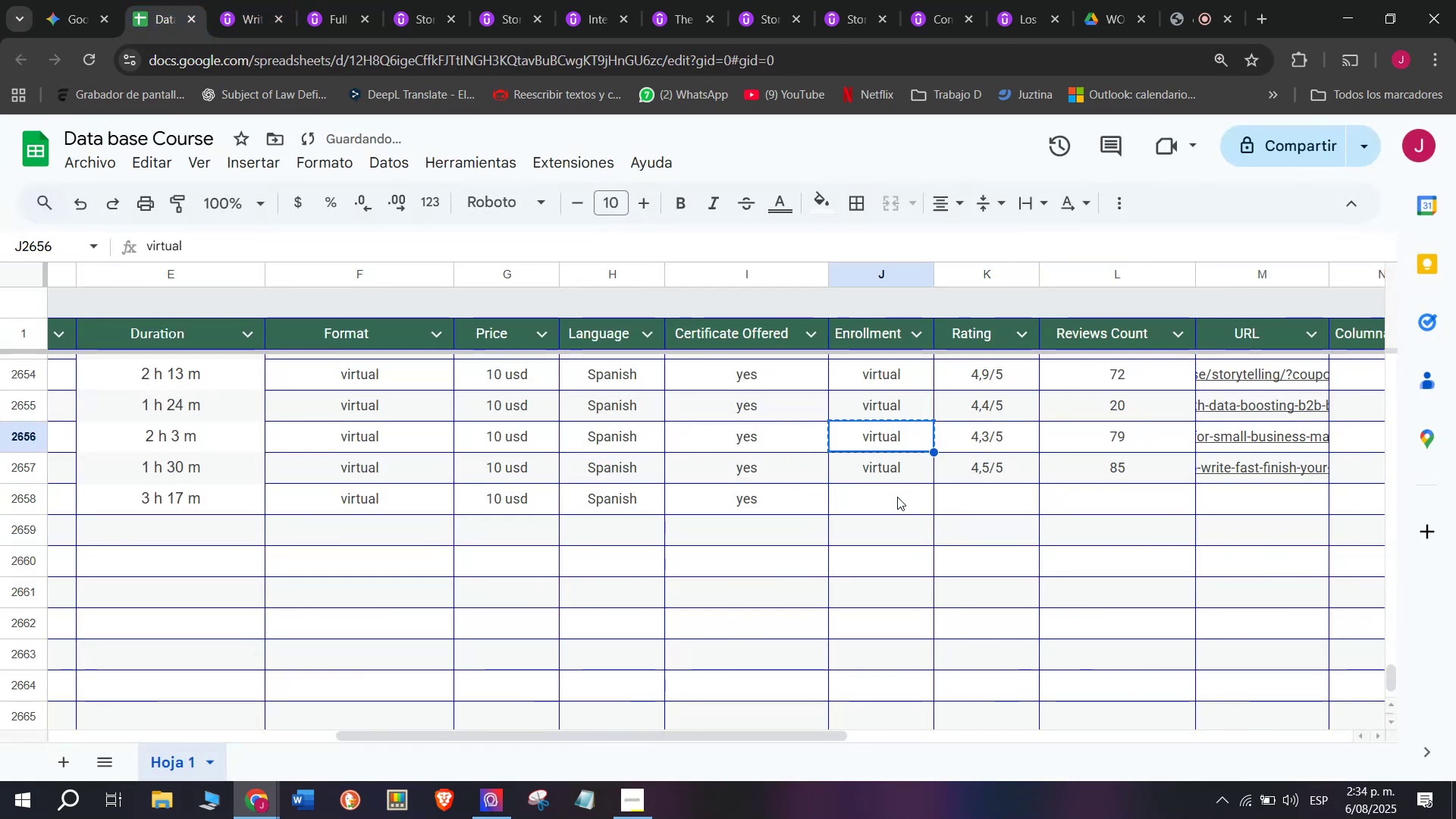 
triple_click([897, 497])
 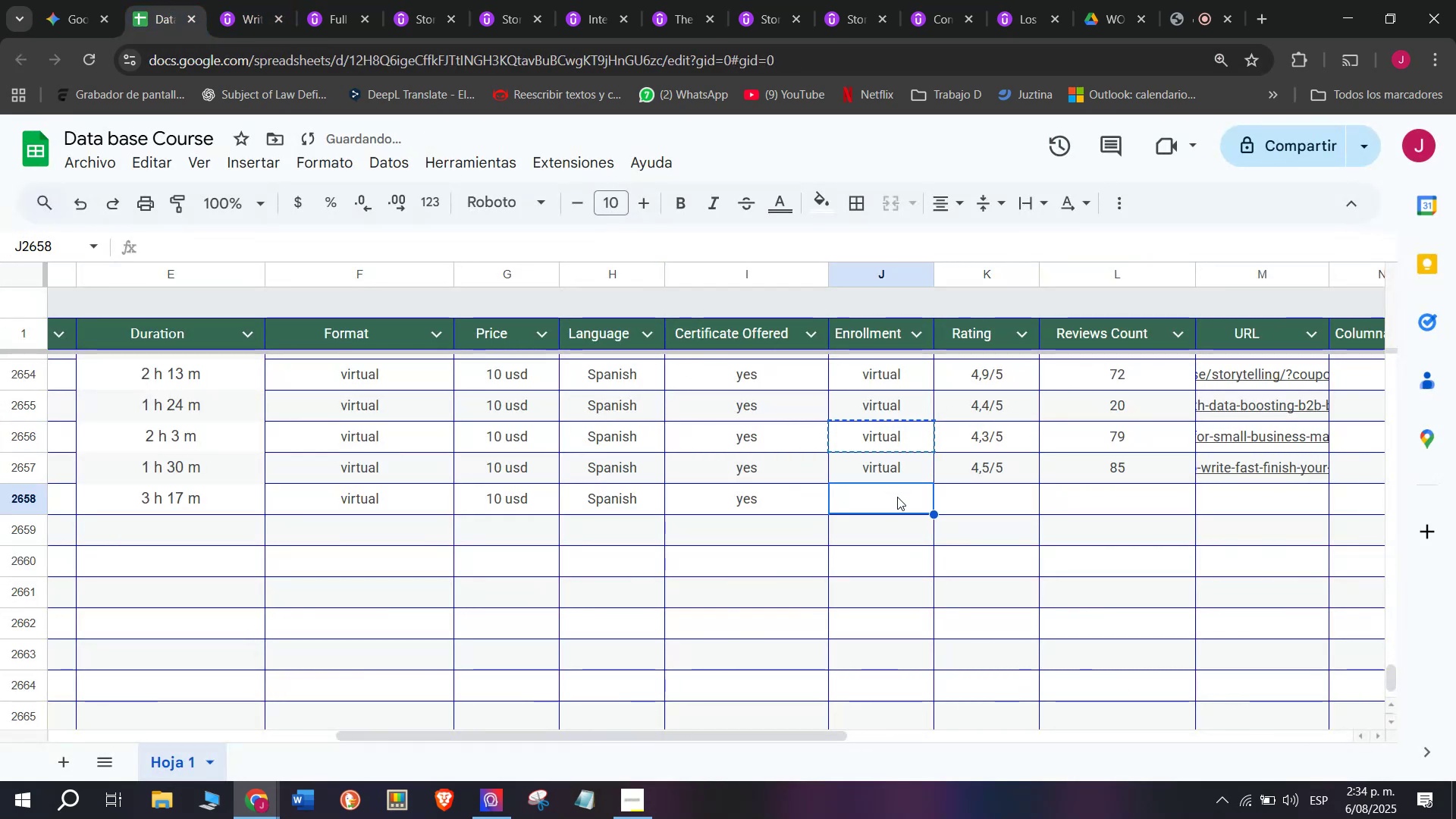 
key(Control+ControlLeft)
 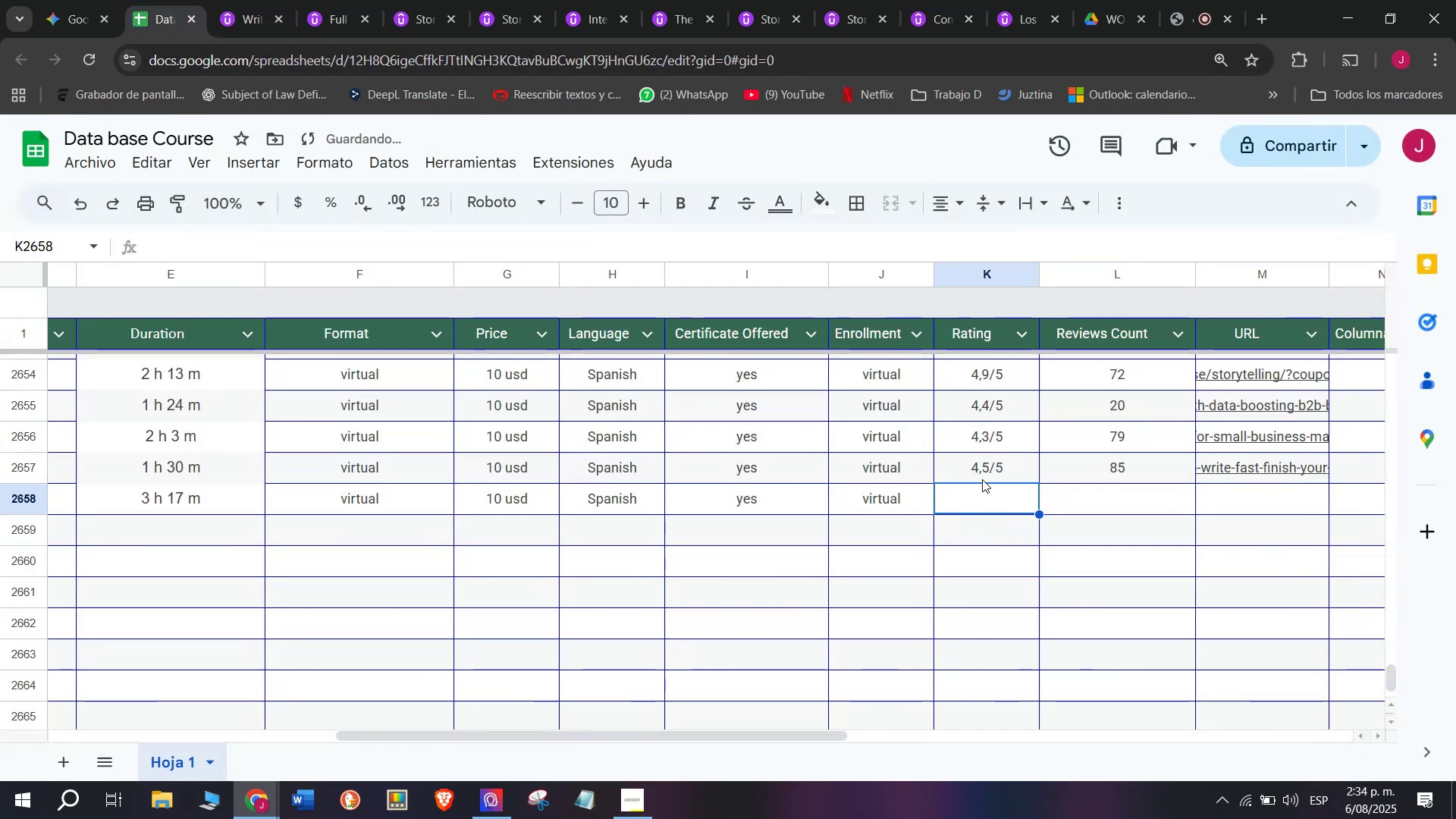 
key(Z)
 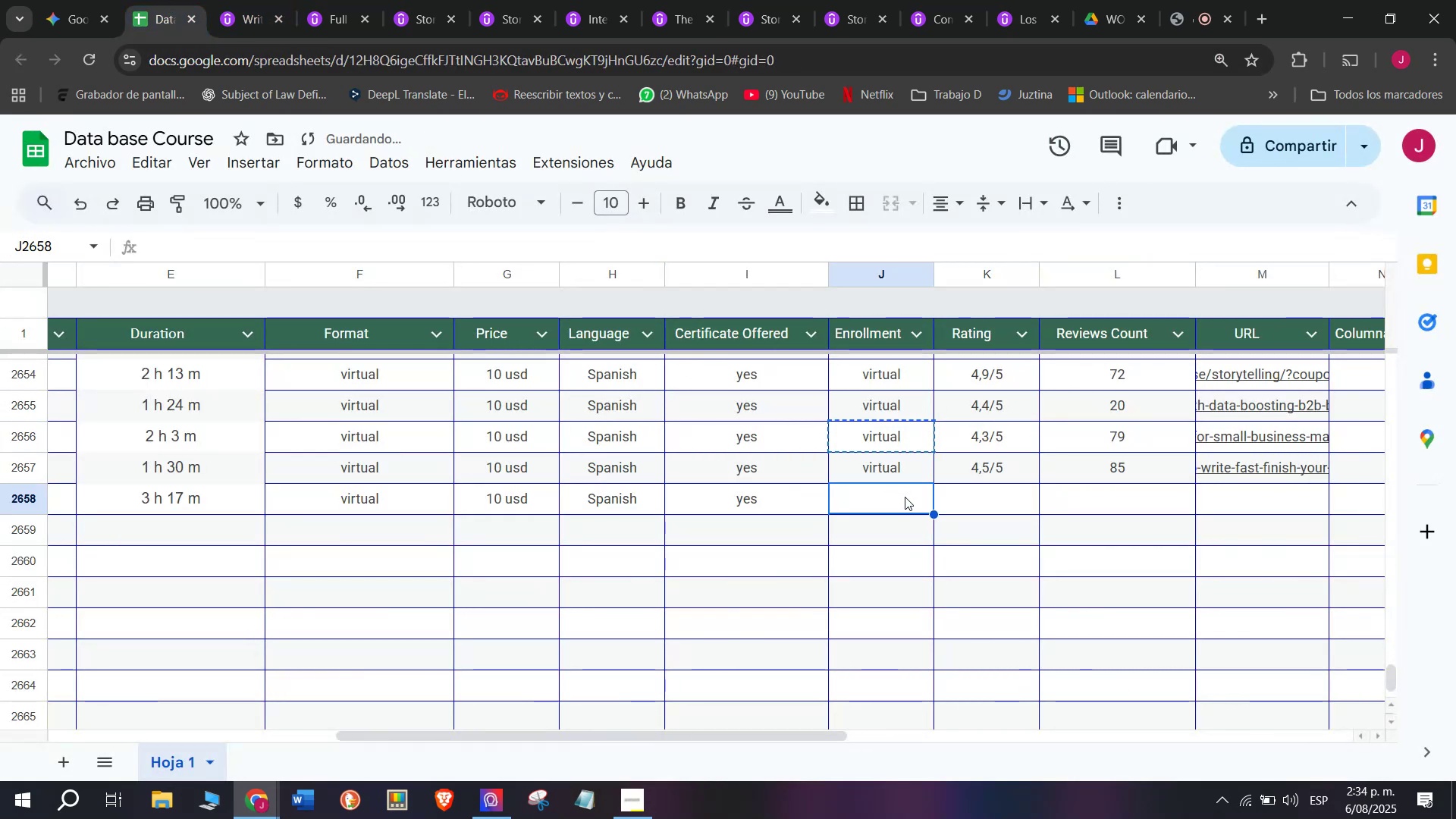 
key(Control+V)
 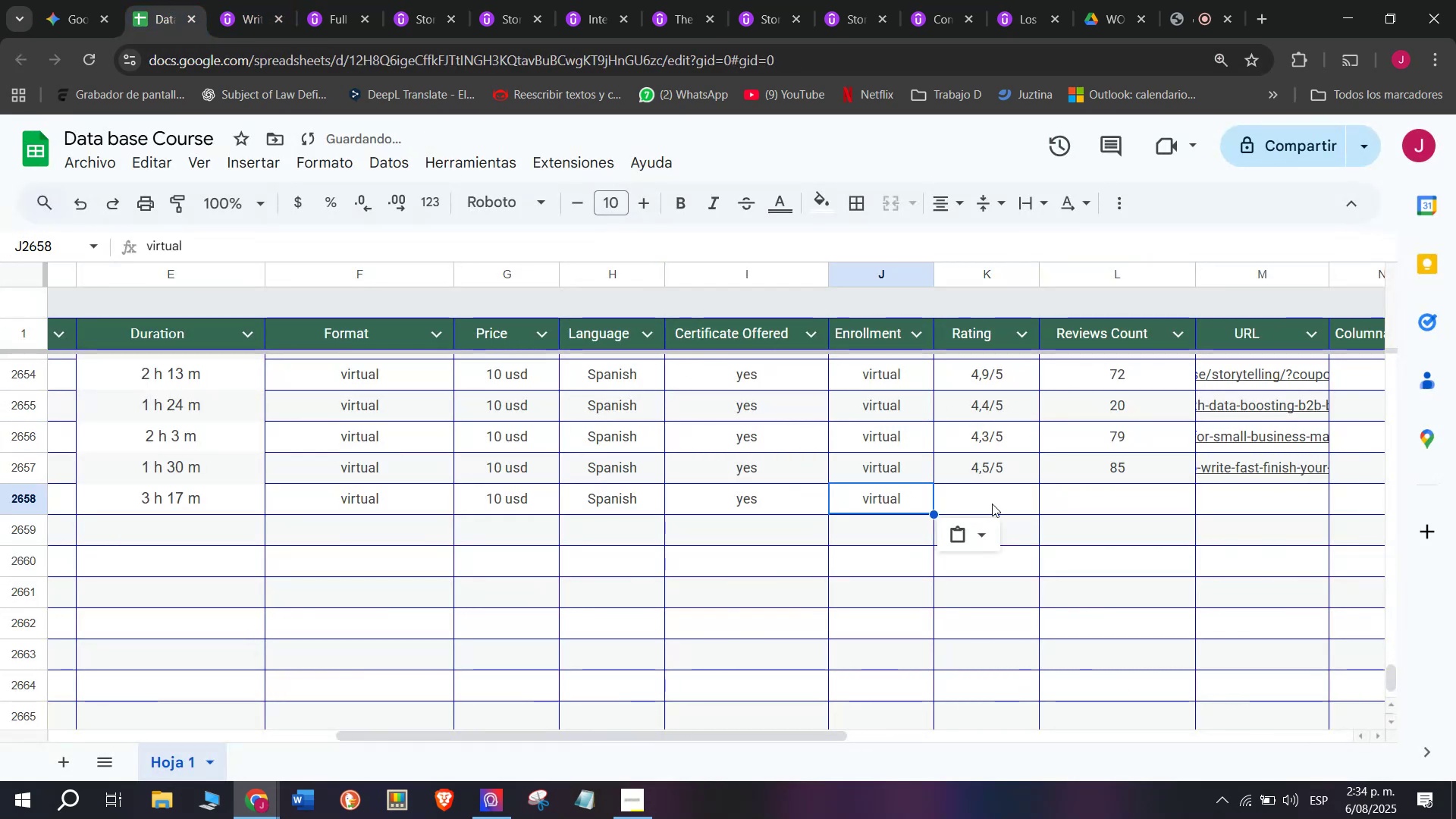 
triple_click([992, 504])
 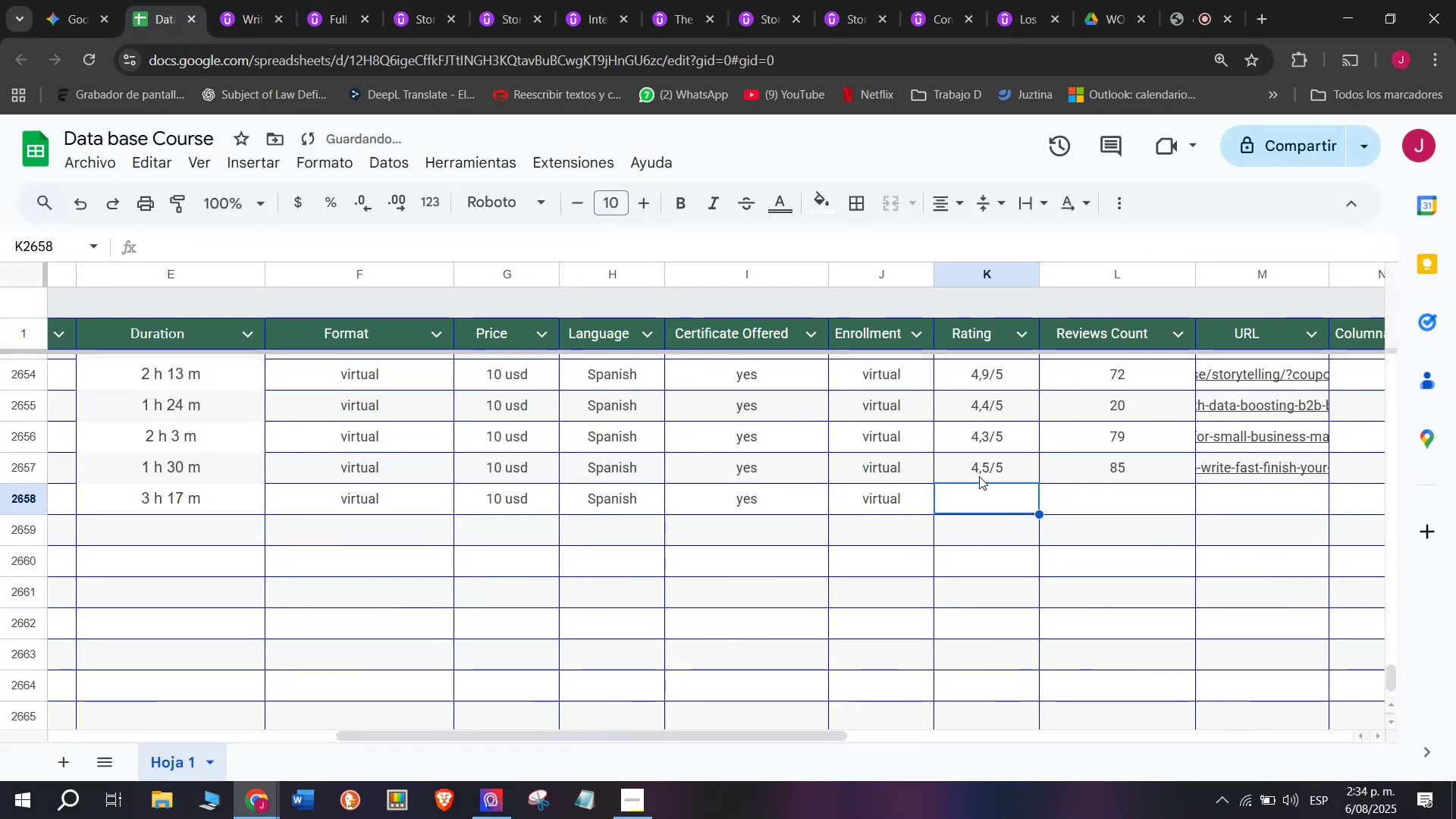 
left_click([977, 470])
 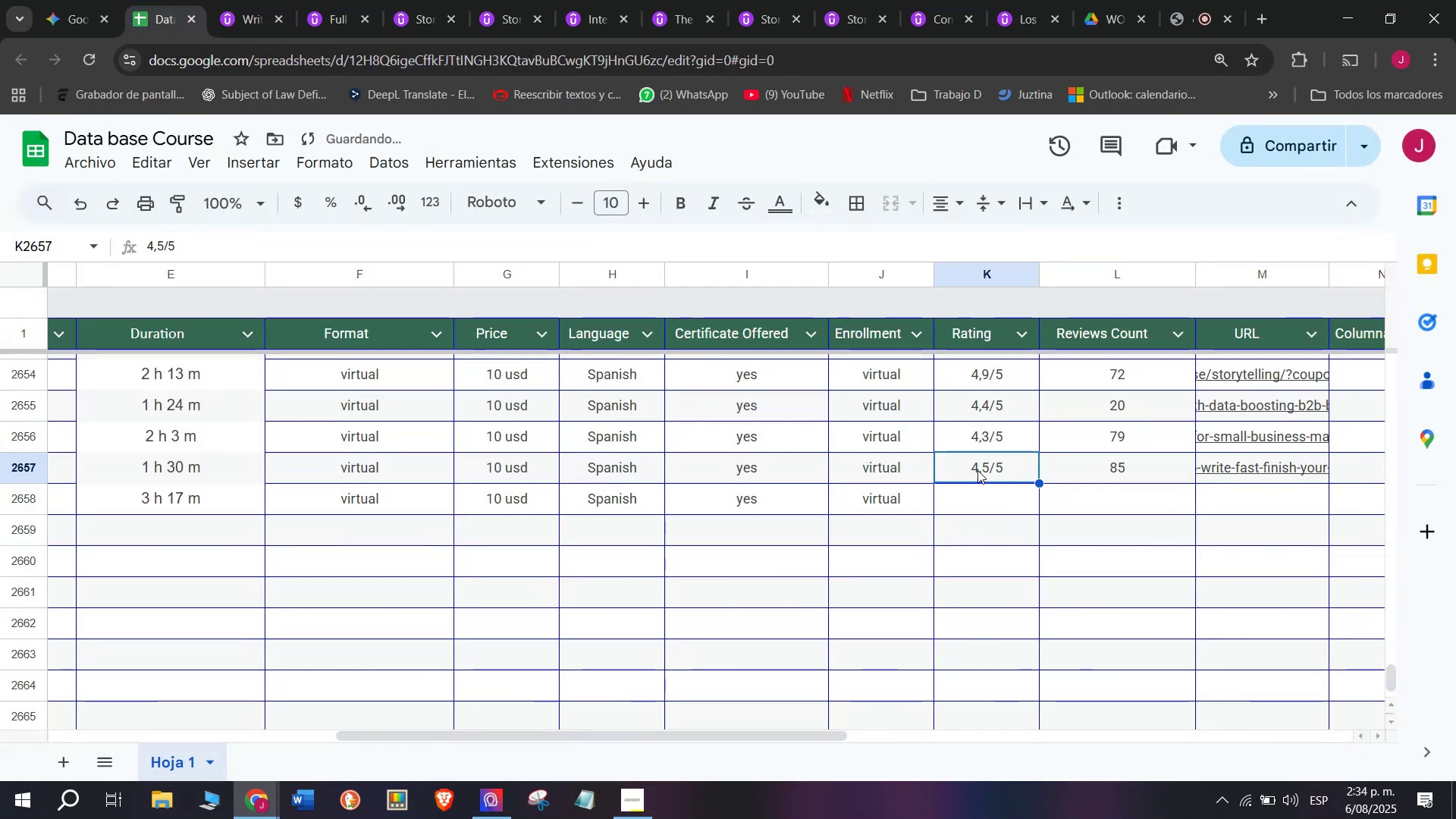 
key(Control+ControlLeft)
 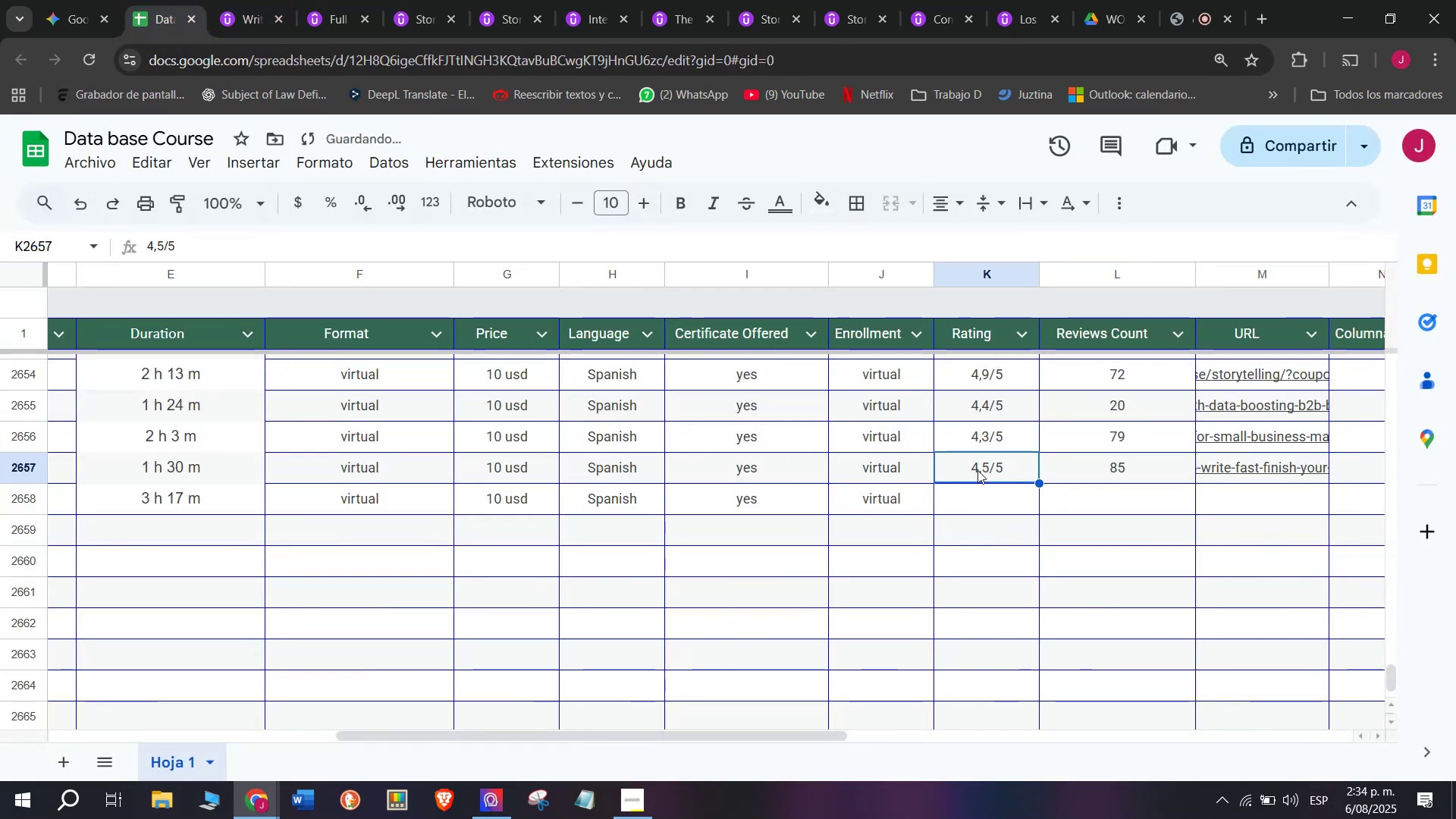 
key(Break)
 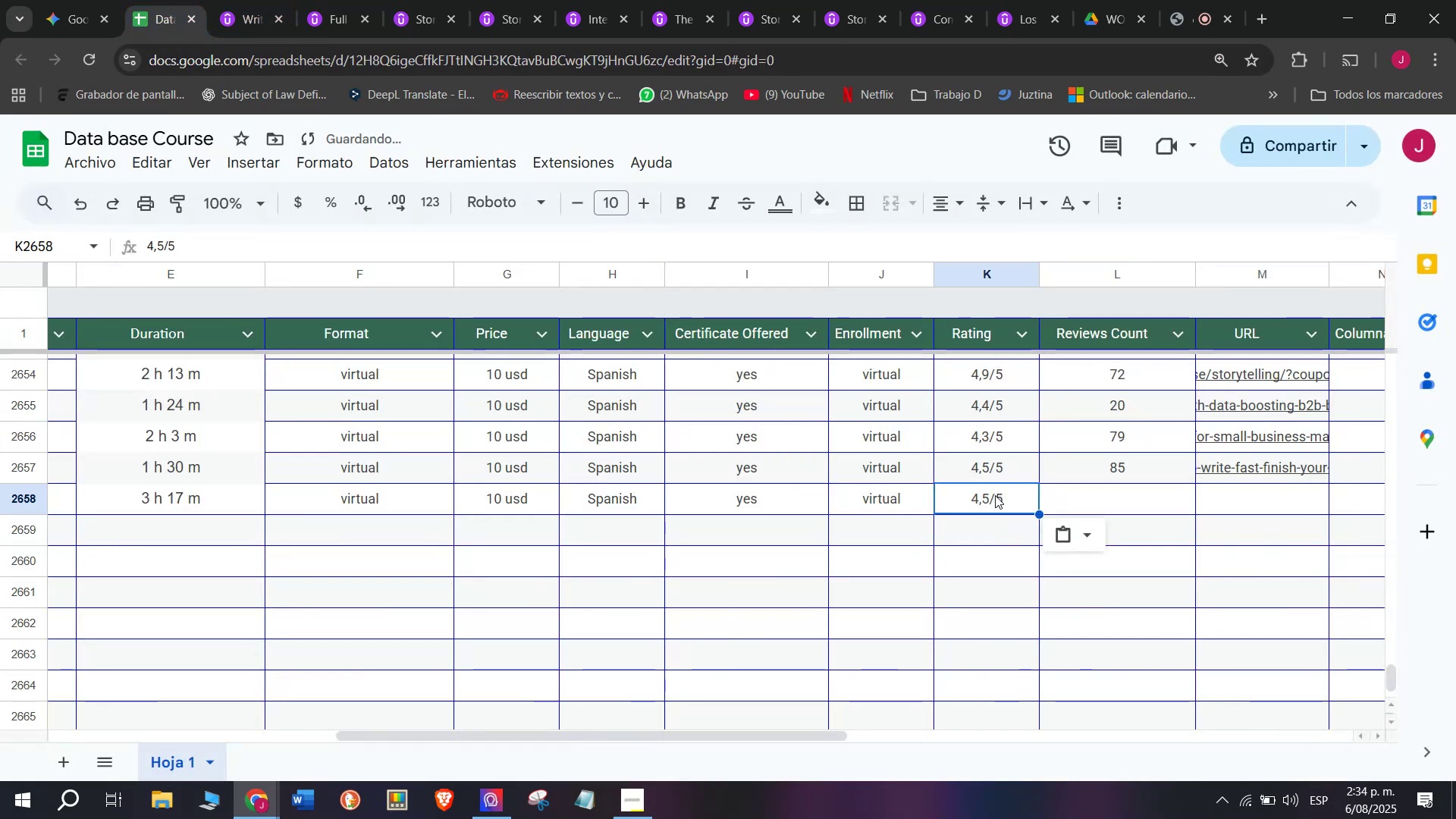 
key(Control+C)
 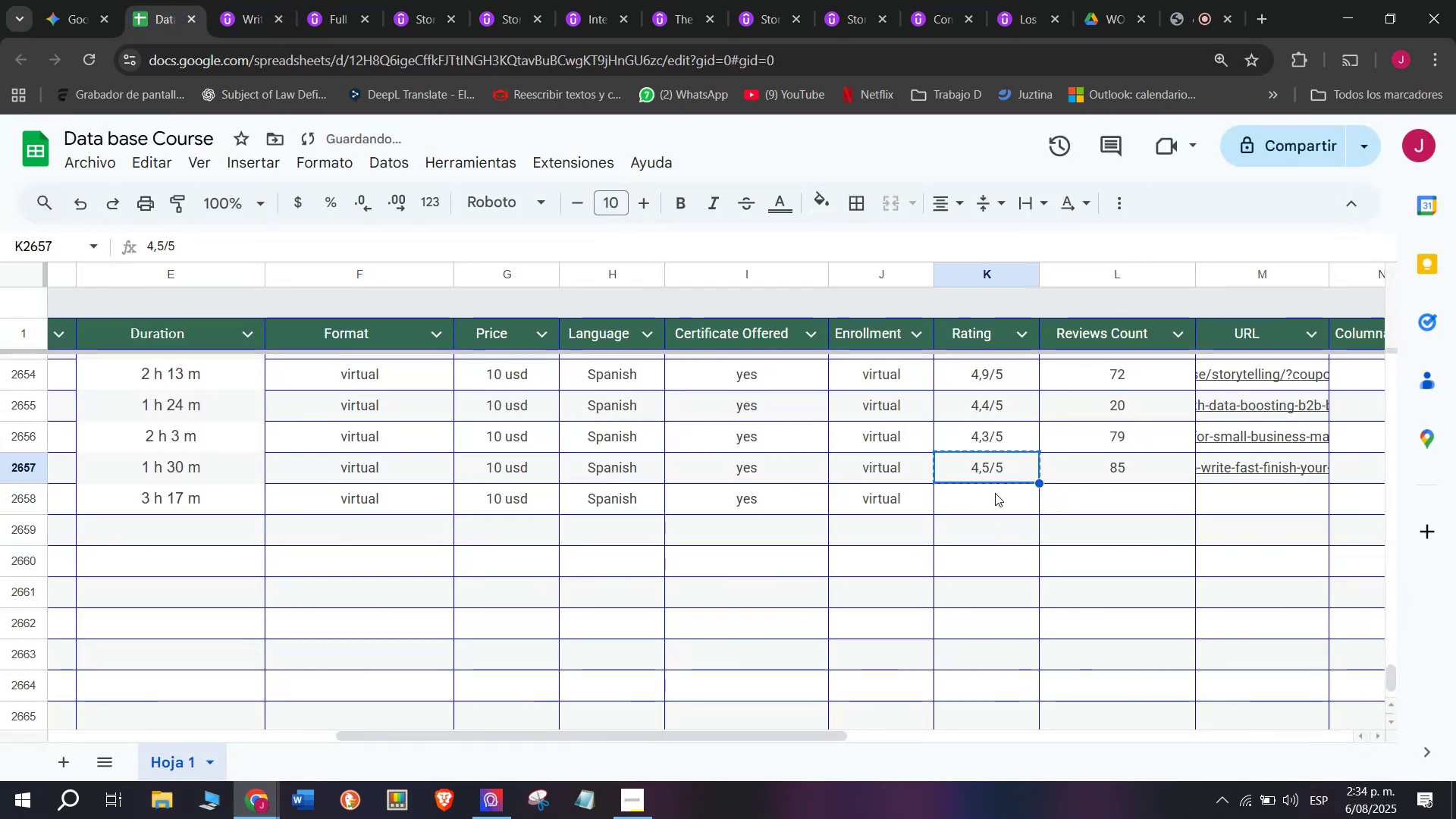 
double_click([995, 493])
 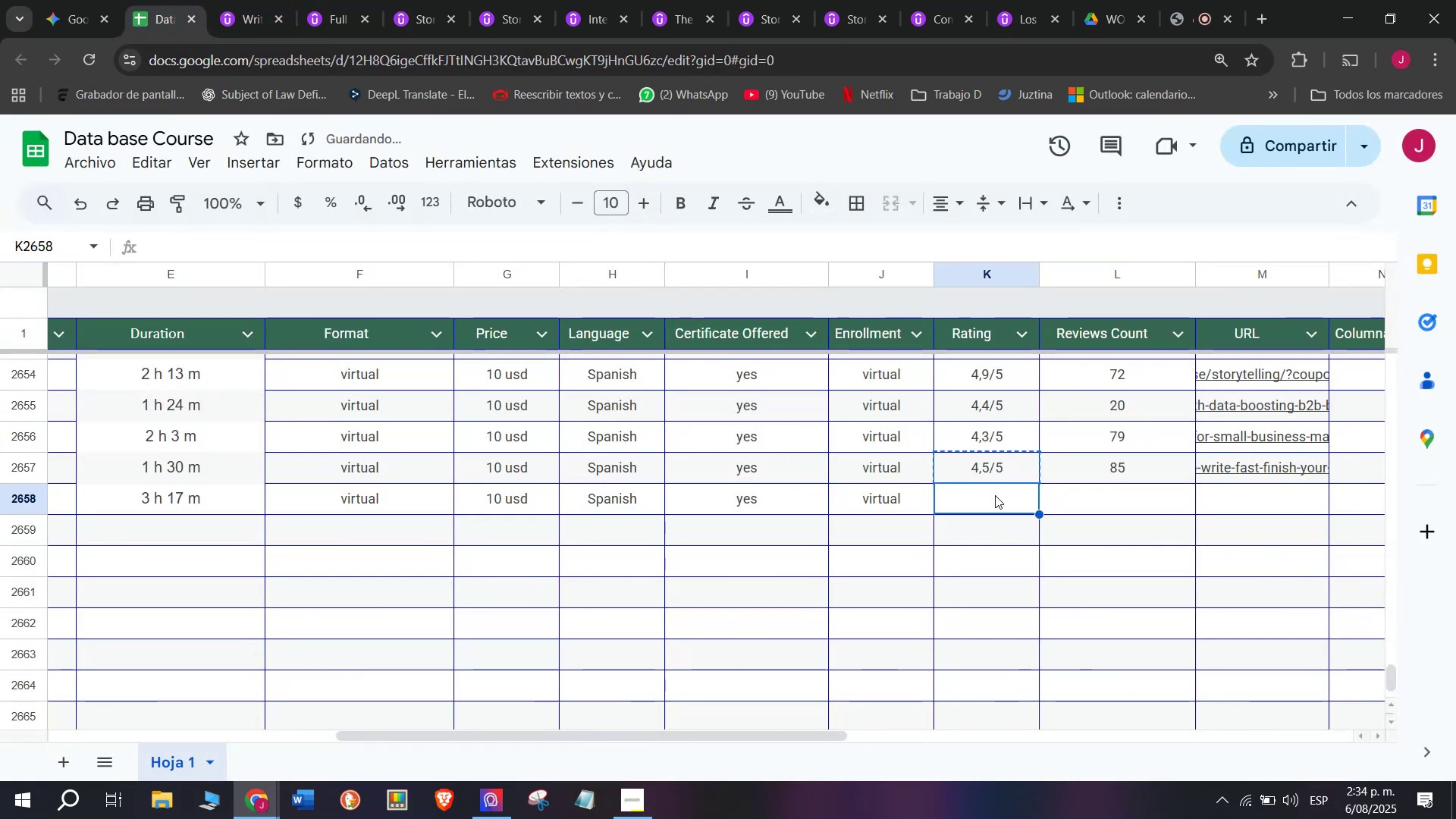 
key(Z)
 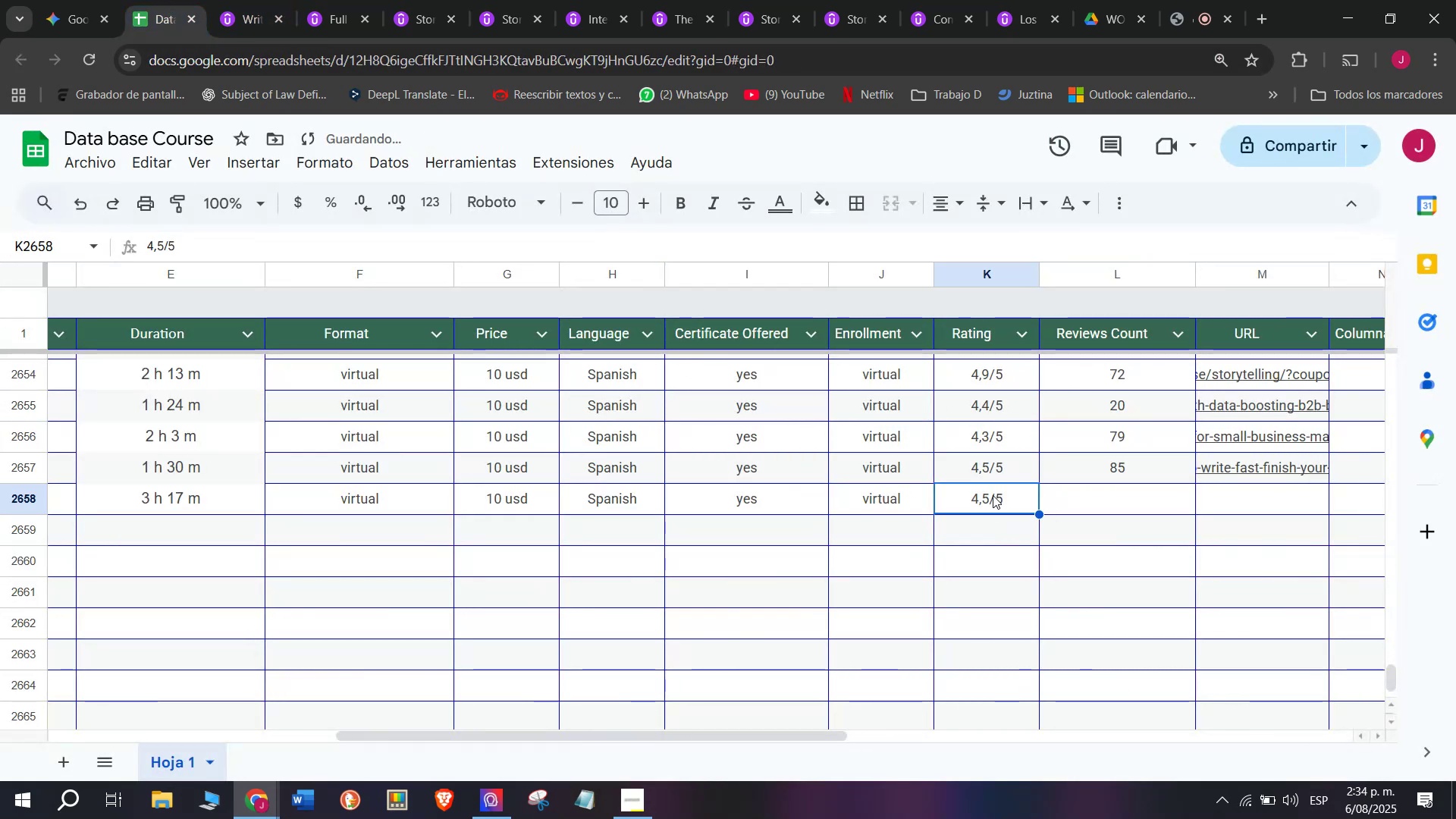 
key(Control+ControlLeft)
 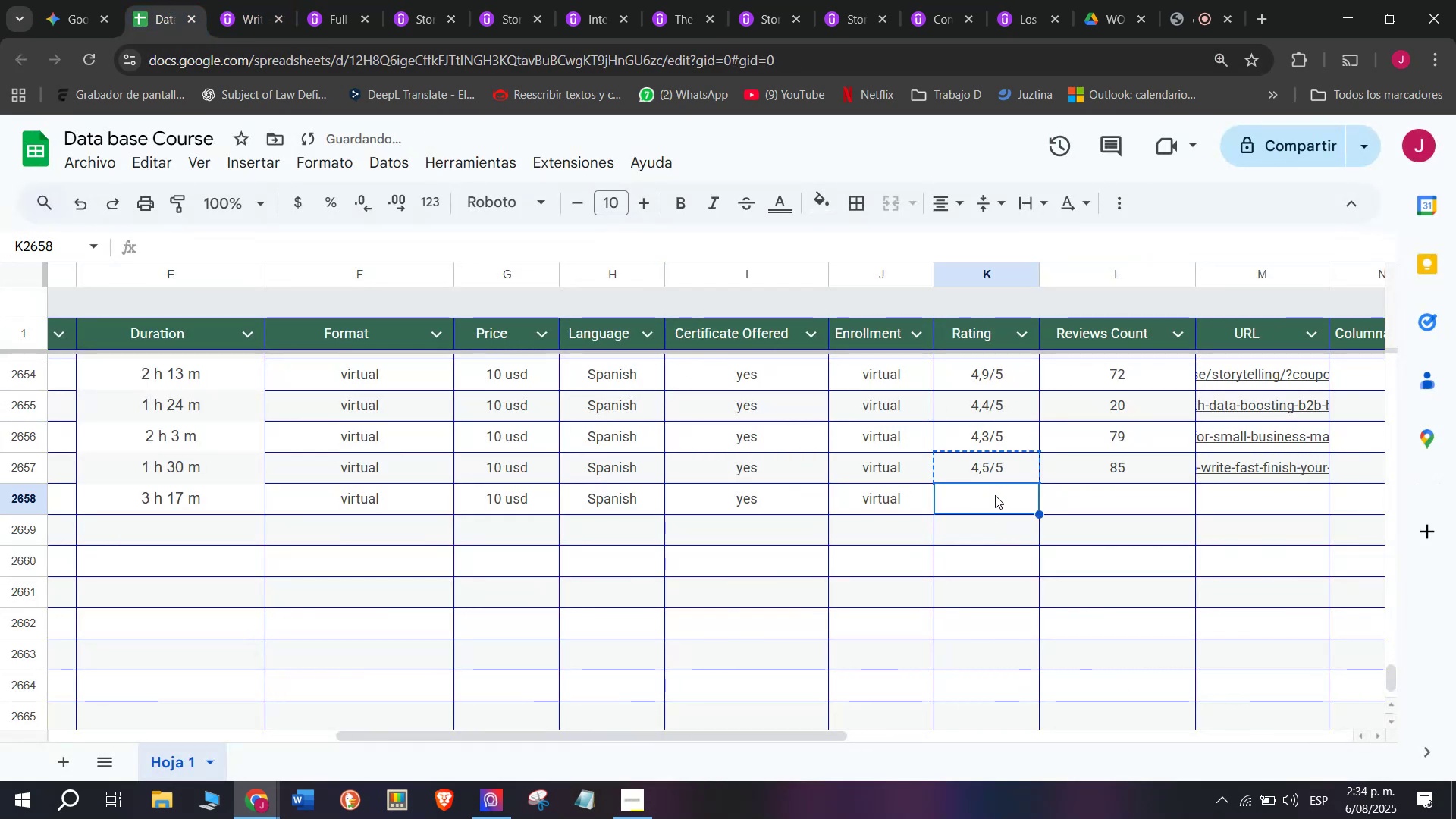 
key(Control+V)
 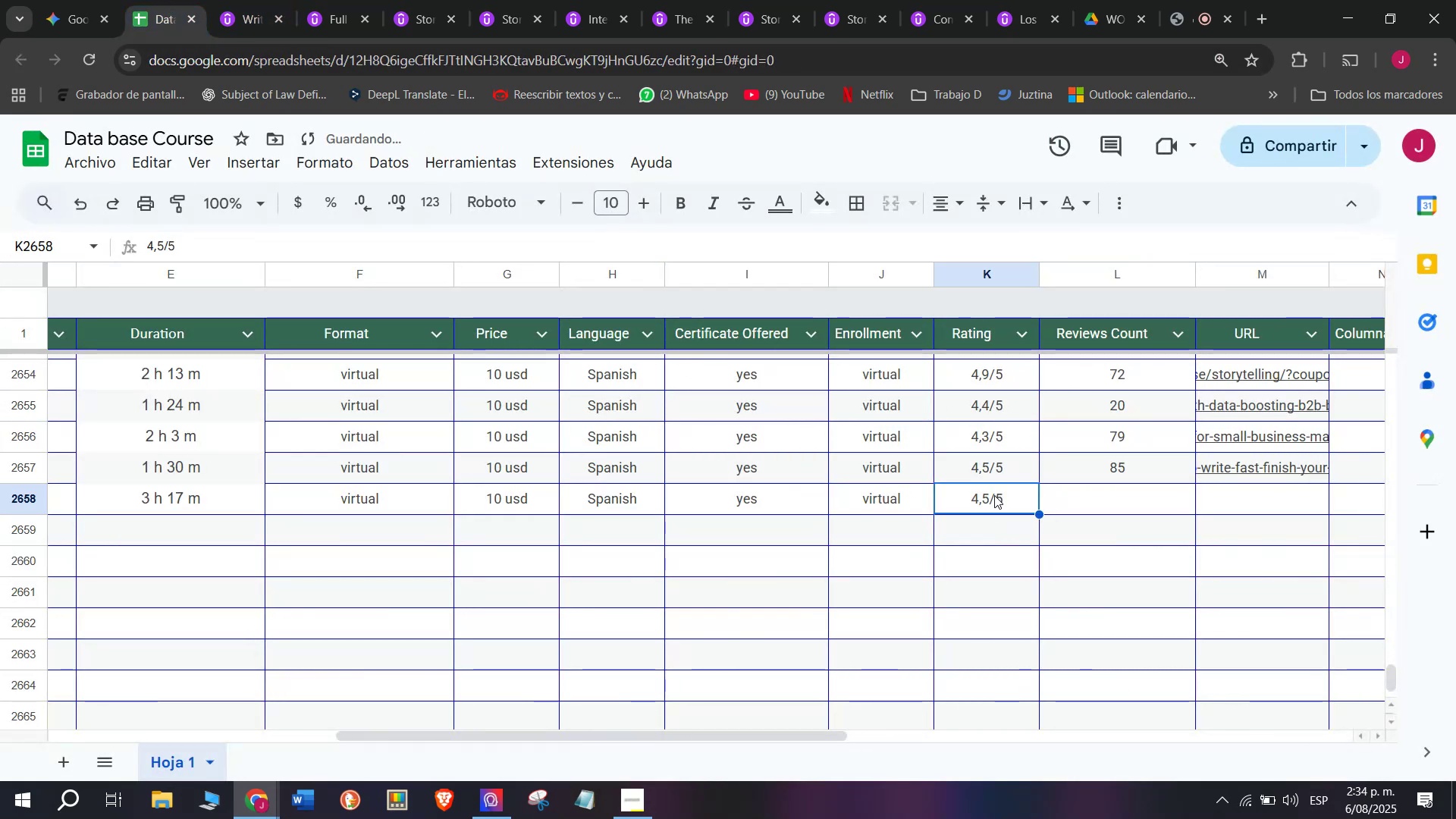 
triple_click([993, 495])
 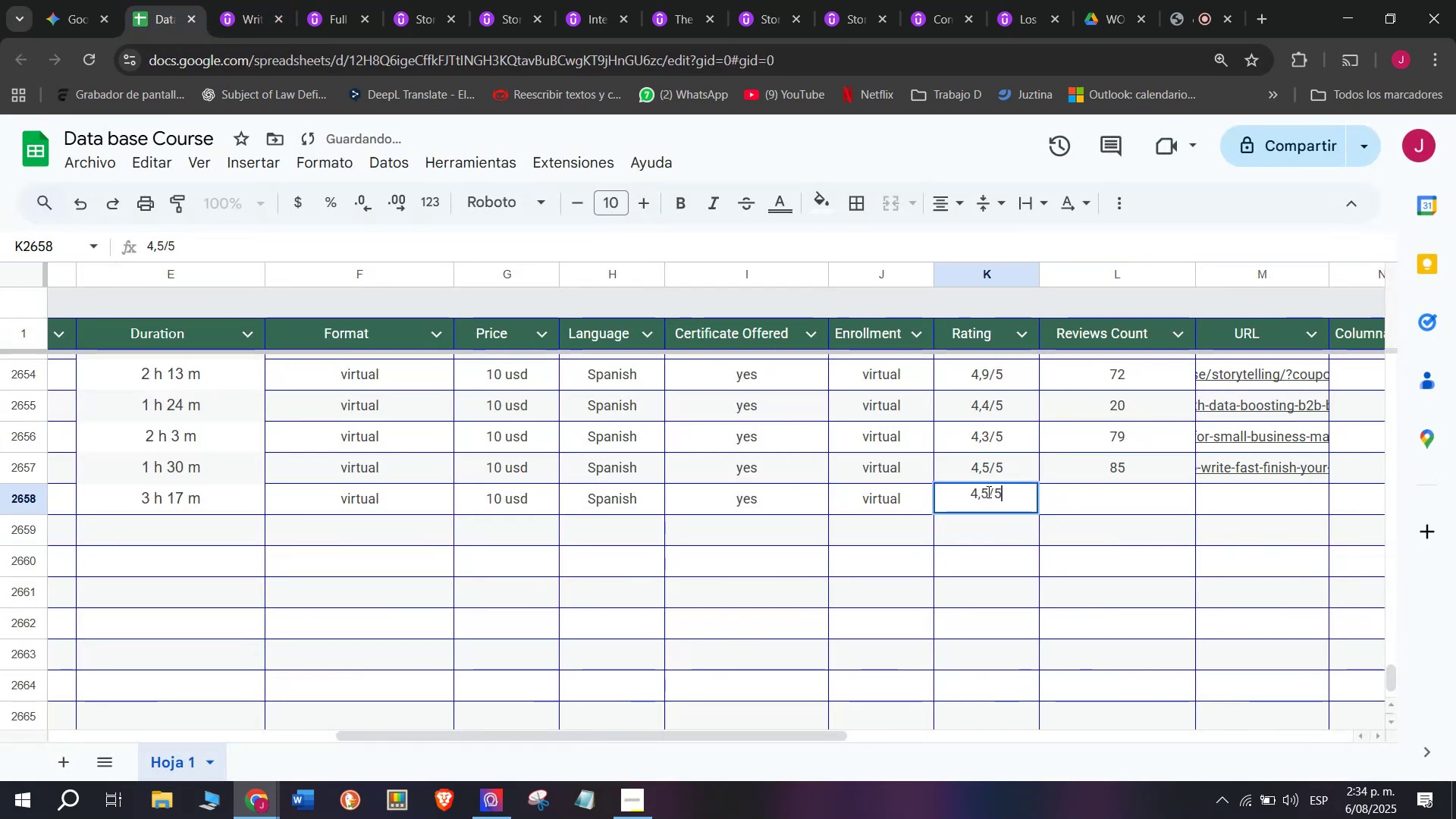 
left_click([987, 491])
 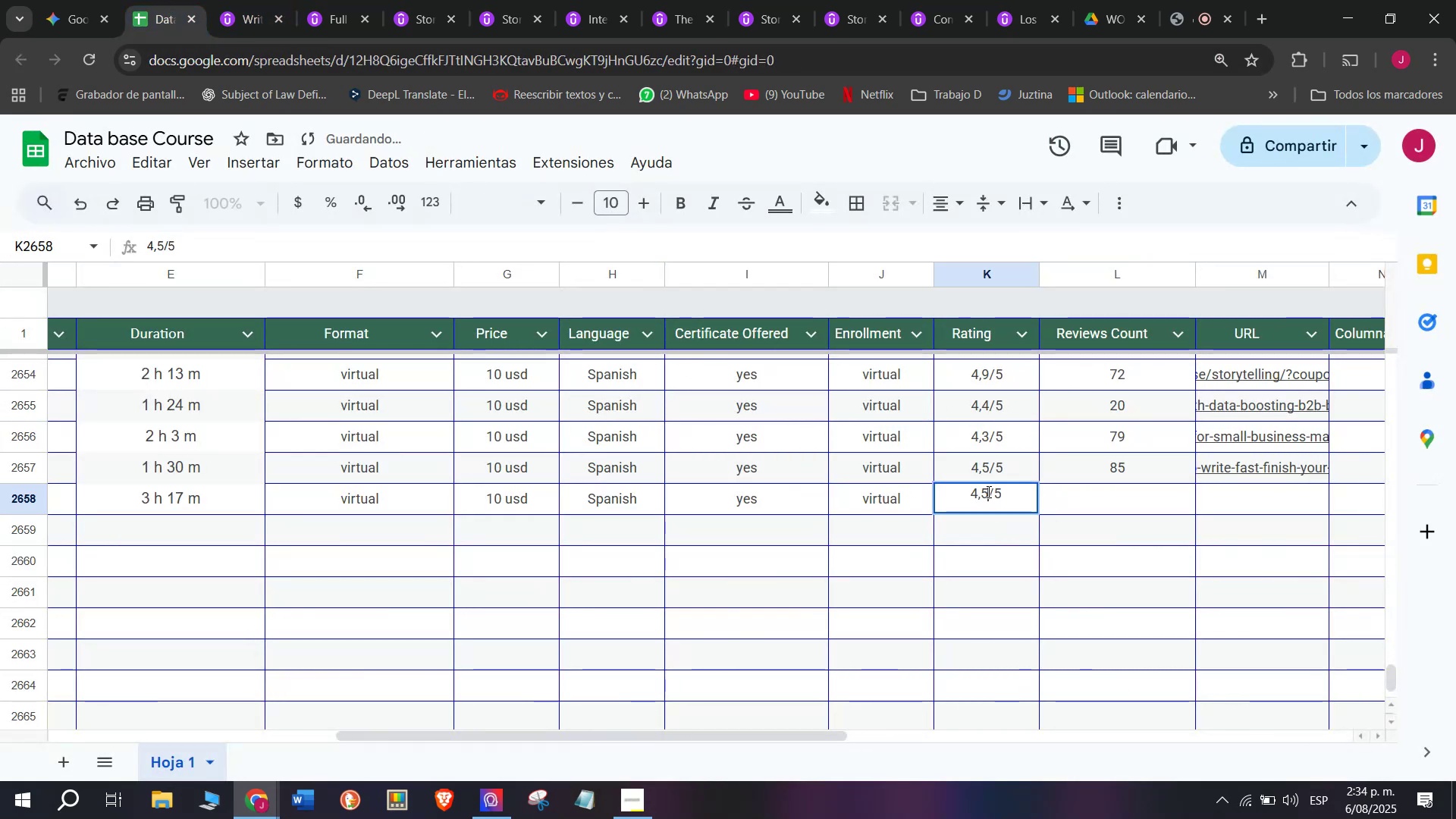 
key(Q)
 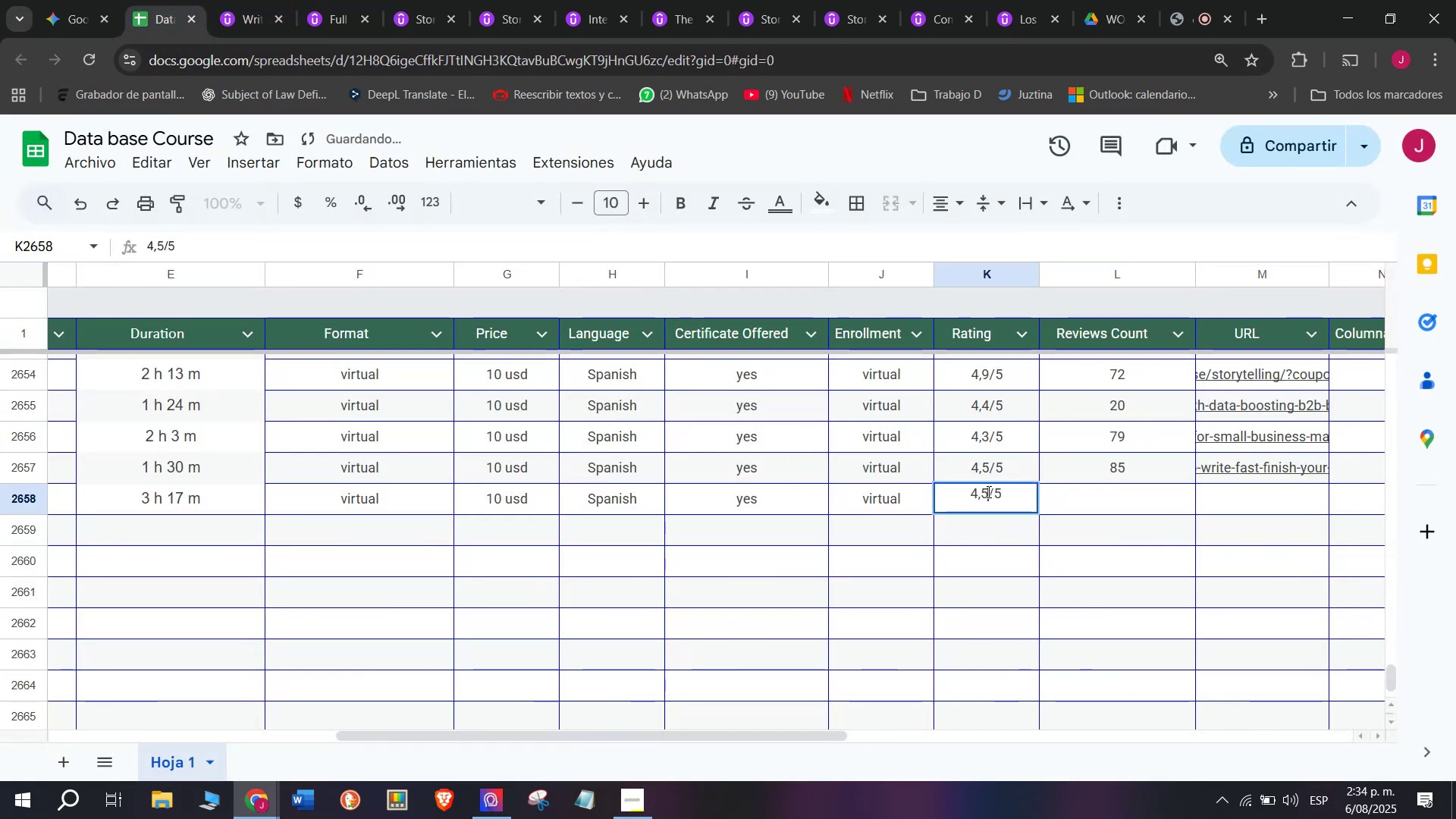 
key(Backspace)
 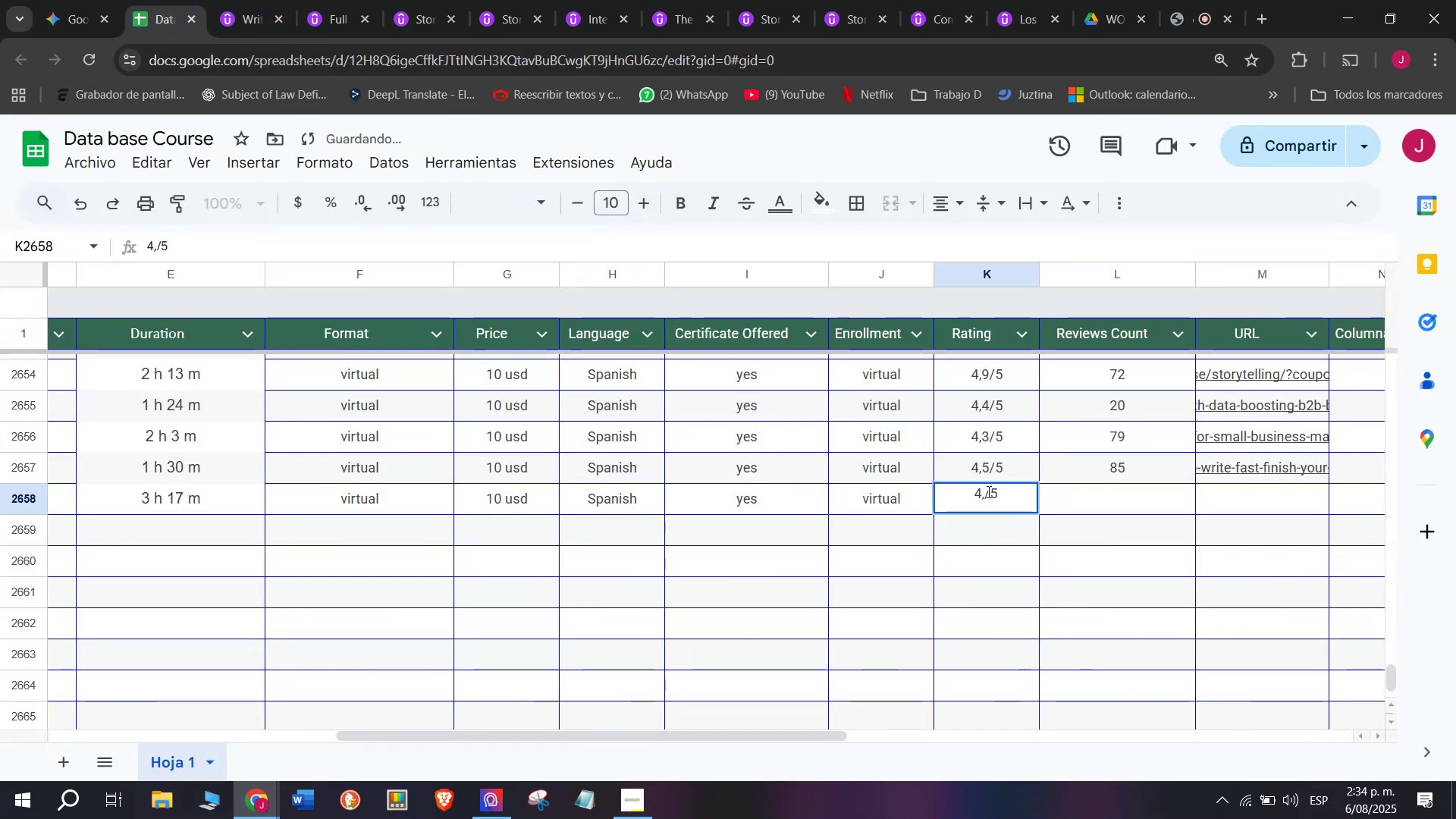 
key(7)
 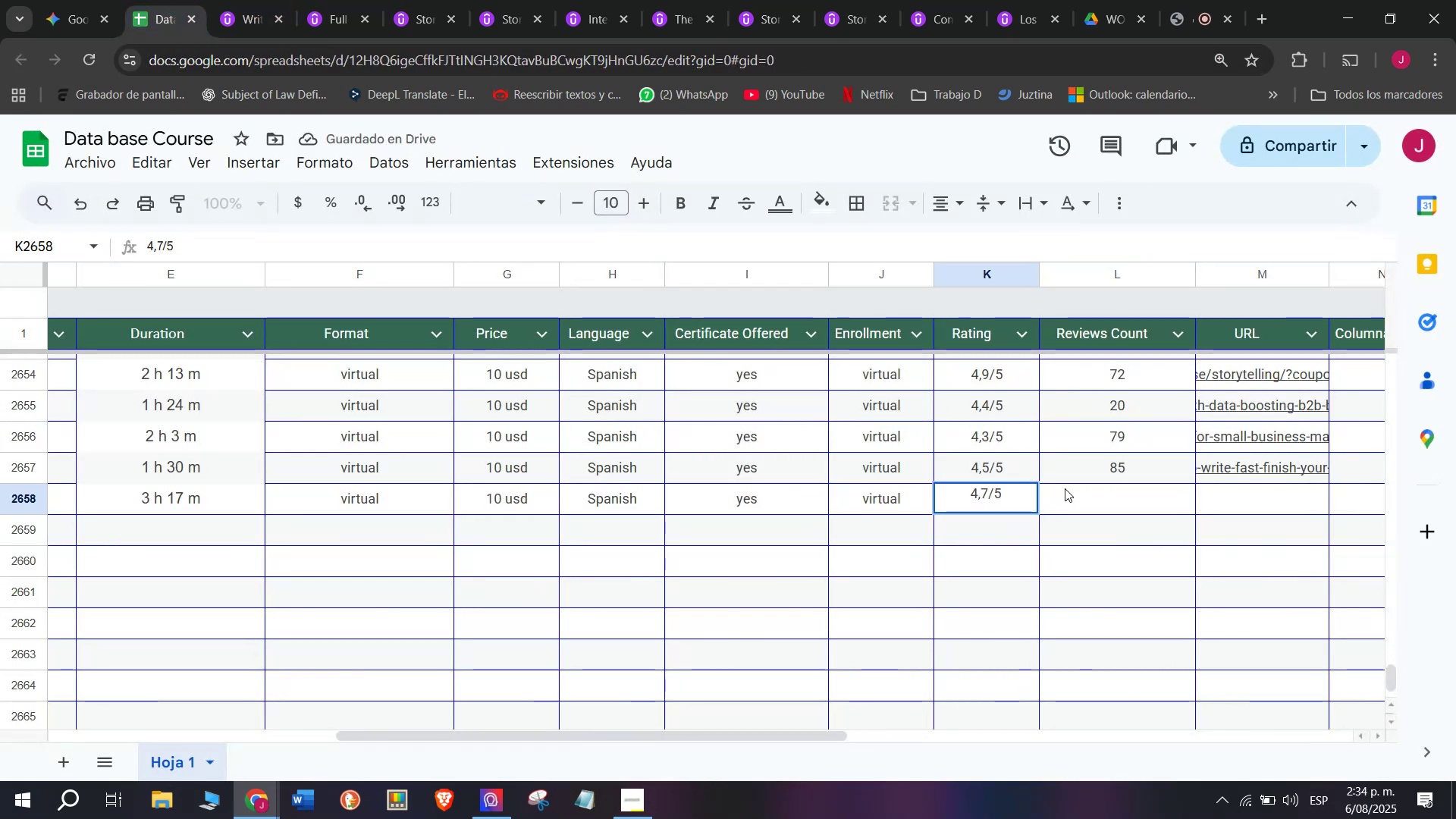 
left_click([1071, 491])
 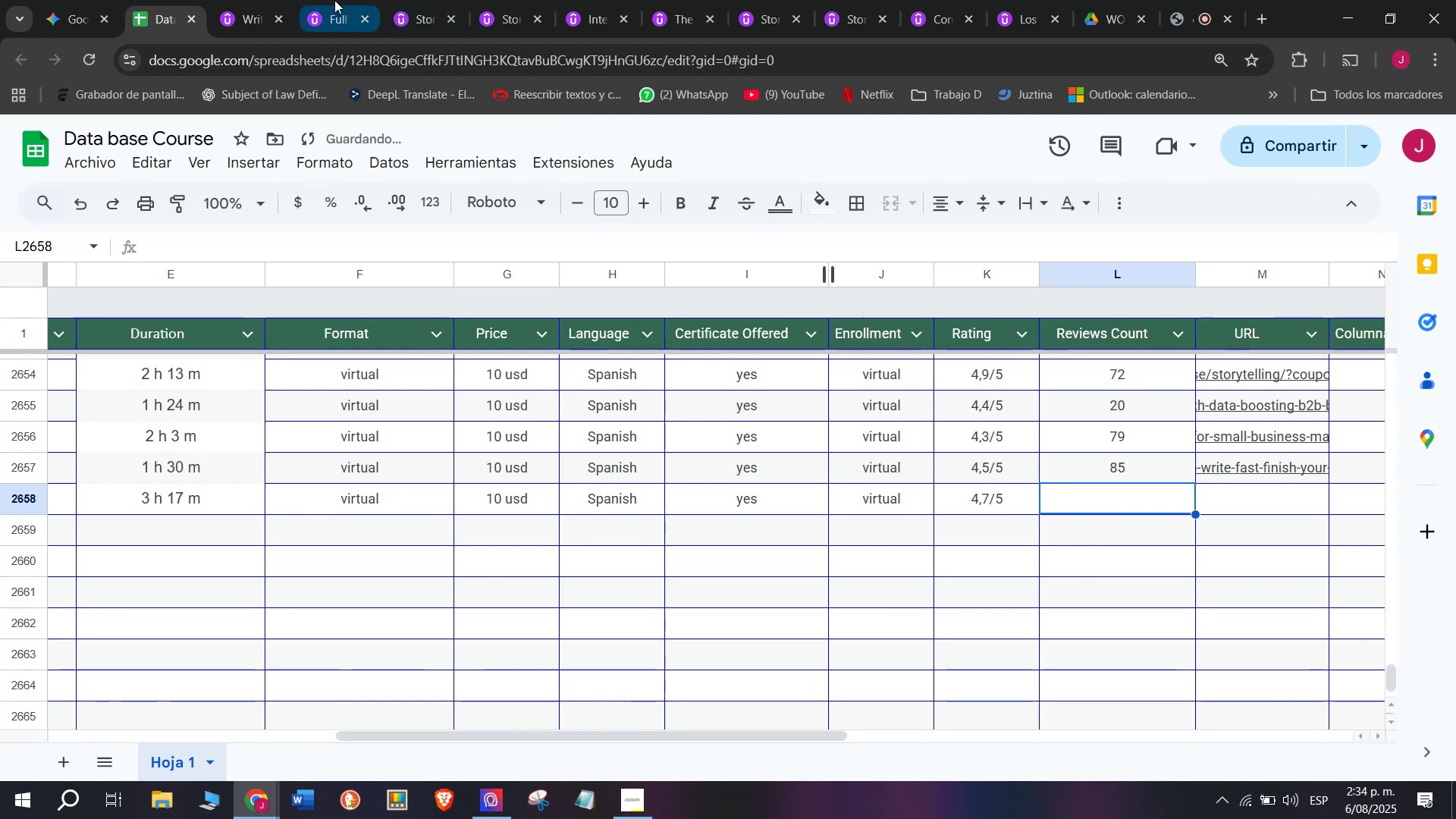 
left_click([244, 0])
 